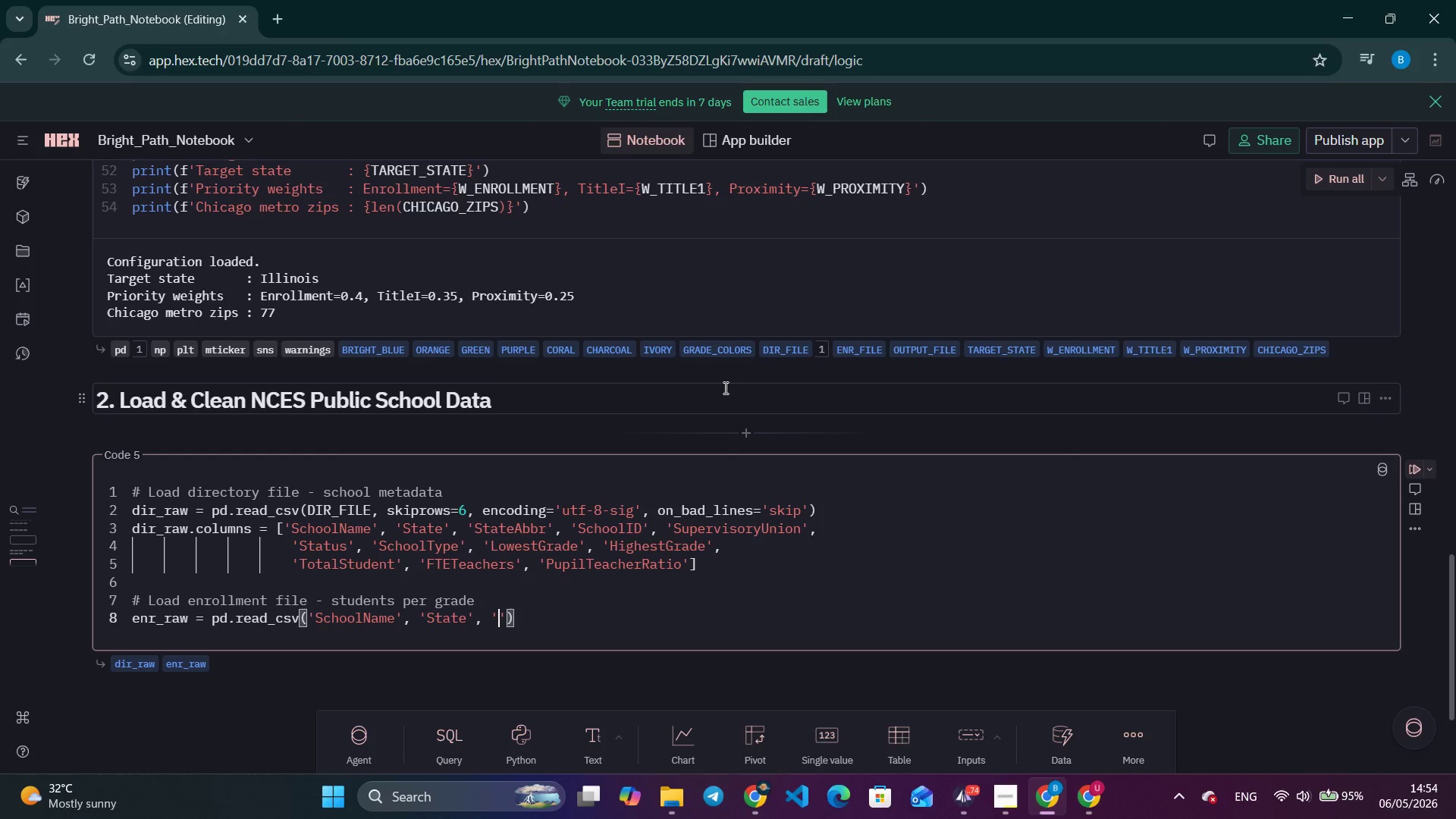 
type(, 'SchoolID)
 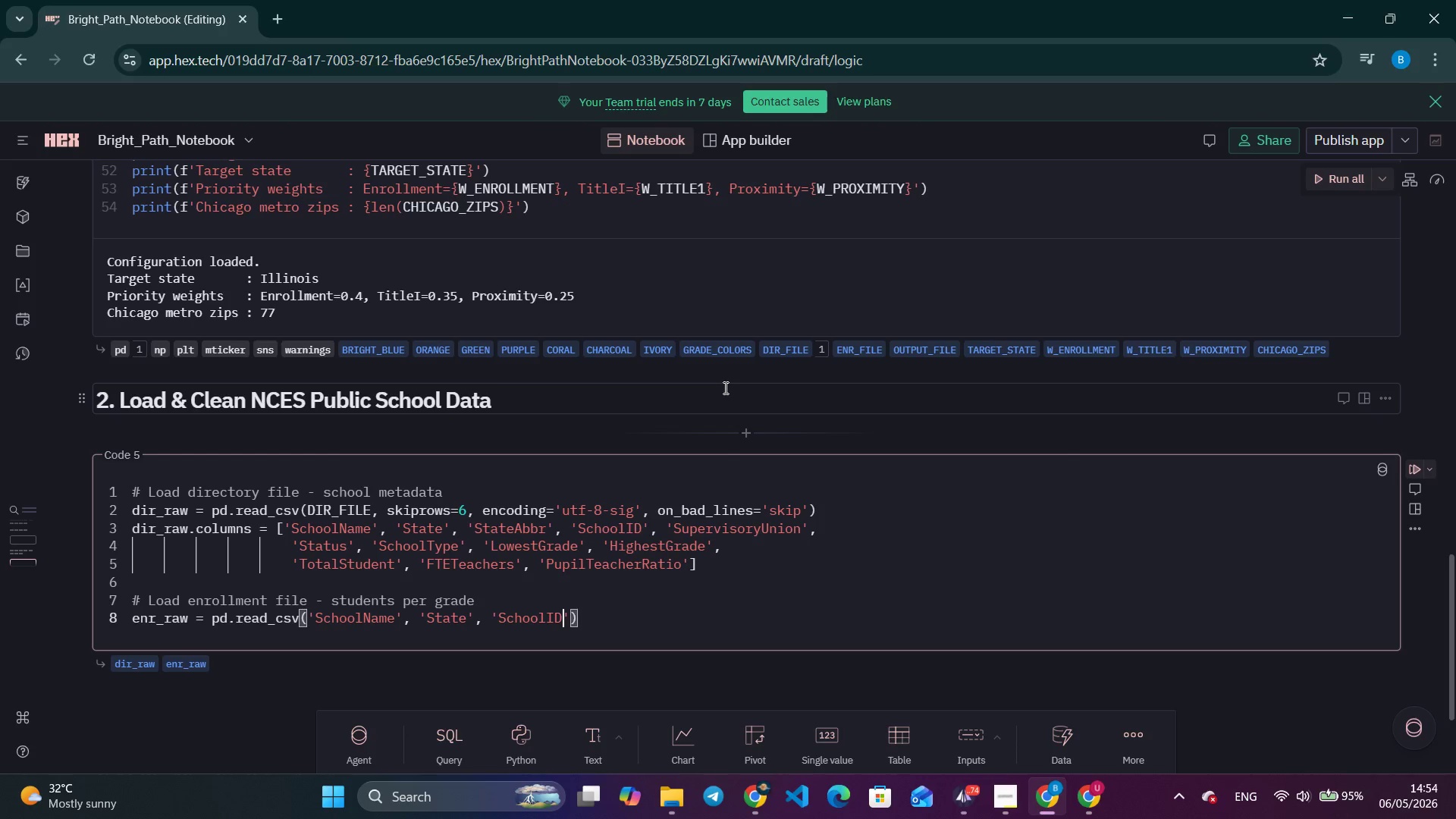 
key(ArrowRight)
 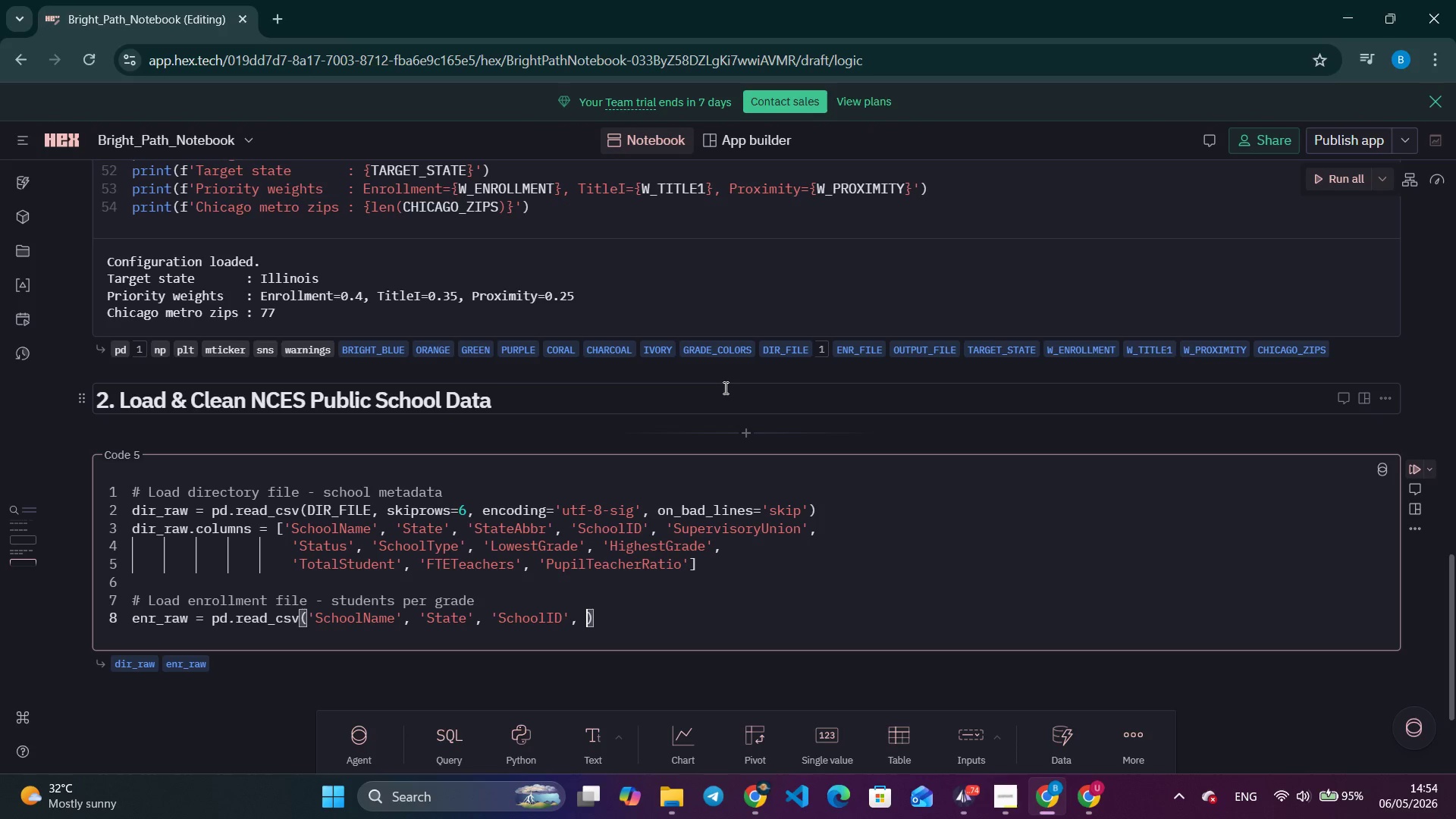 
type(, 'SupervisoryUnion)
 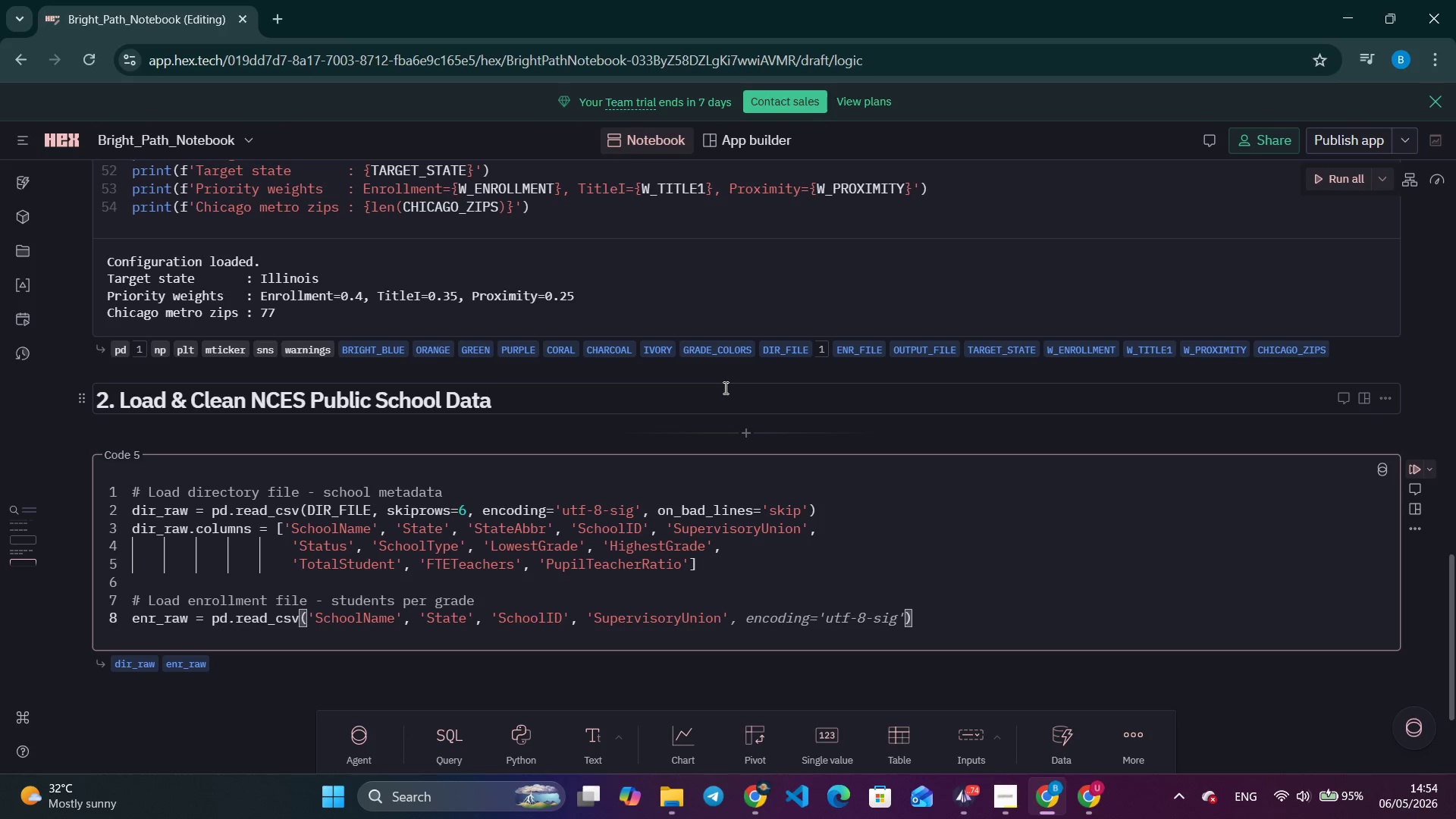 
wait(16.09)
 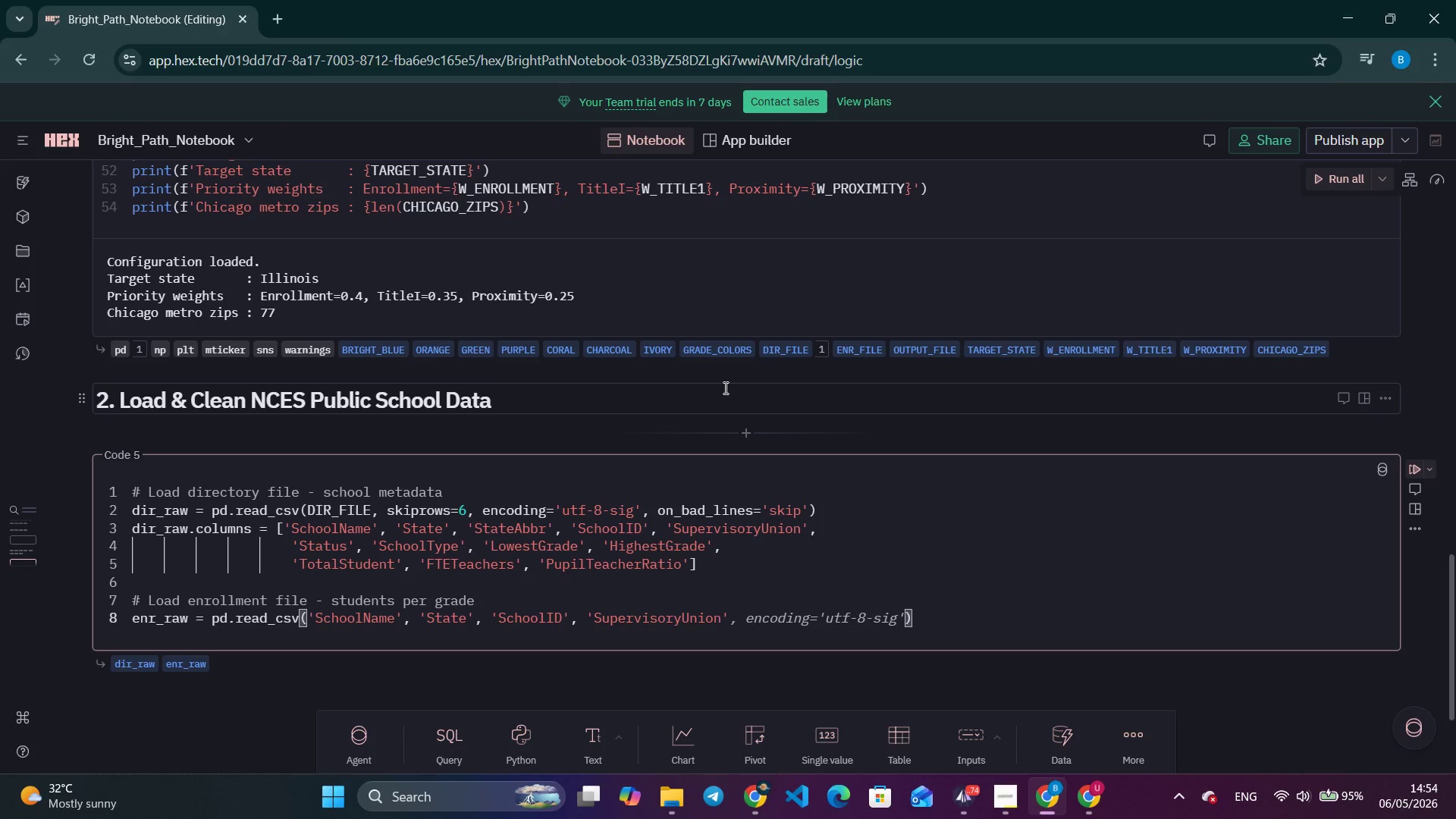 
key(ArrowRight)
 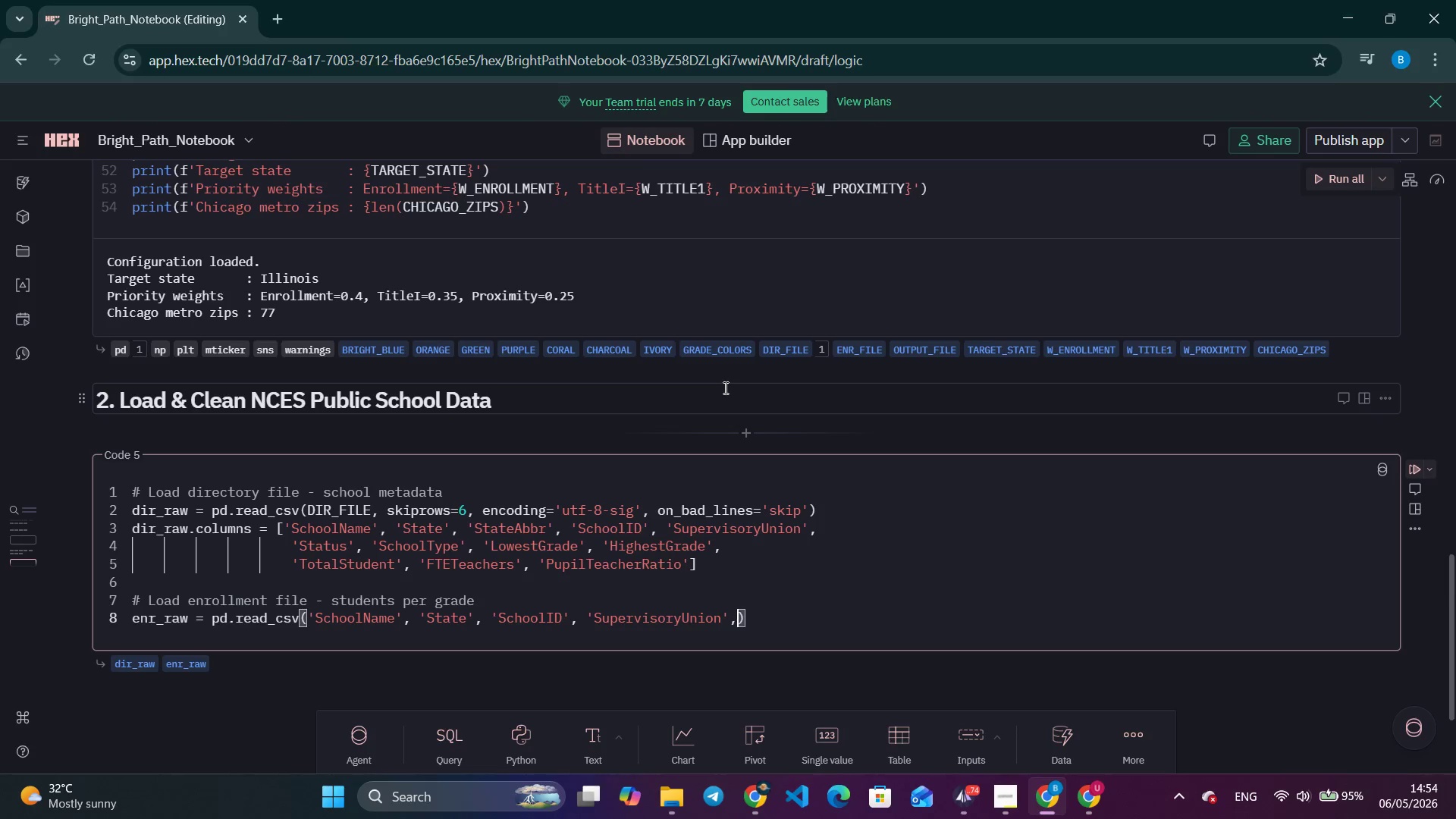 
key(Comma)
 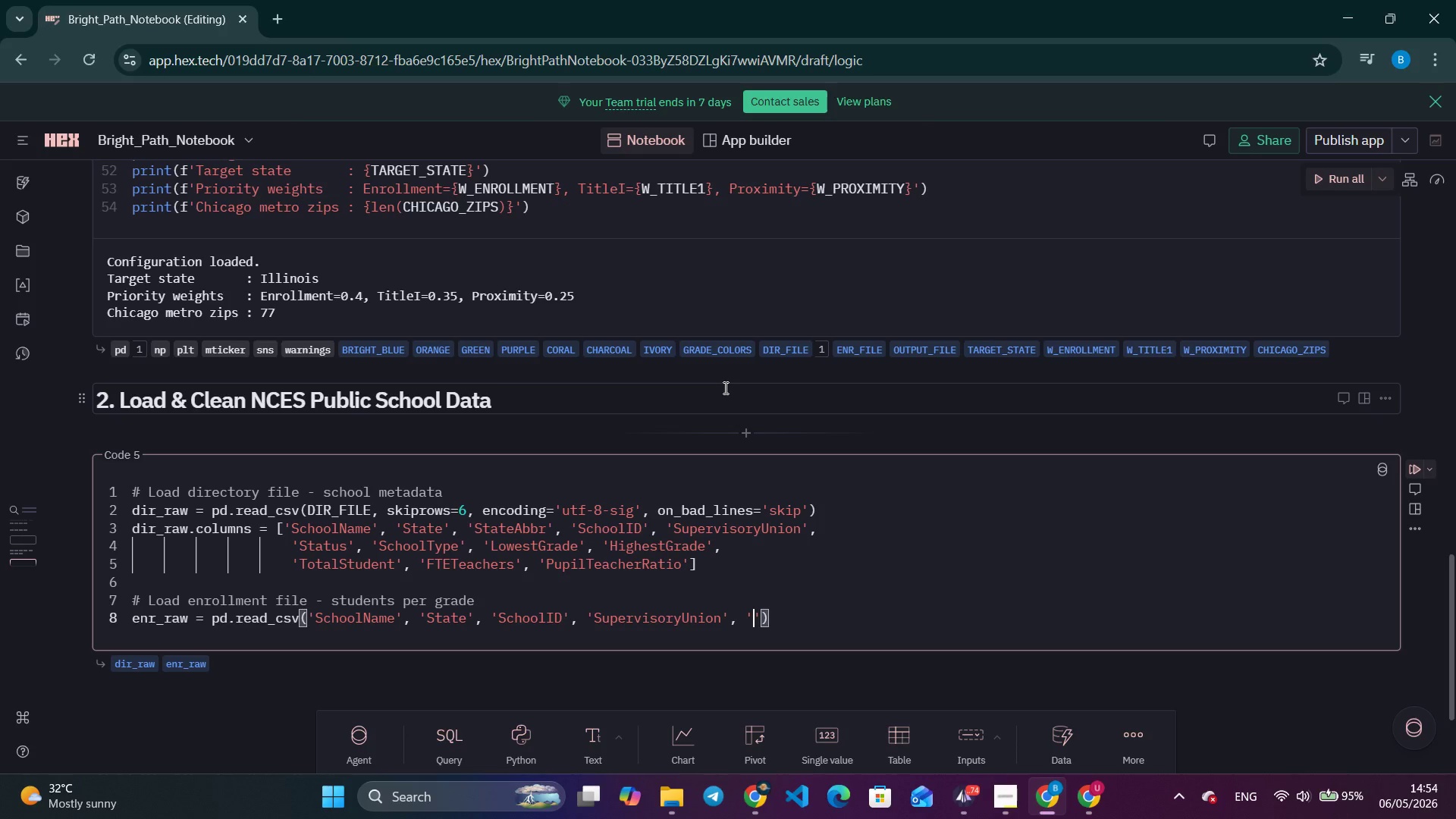 
key(Space)
 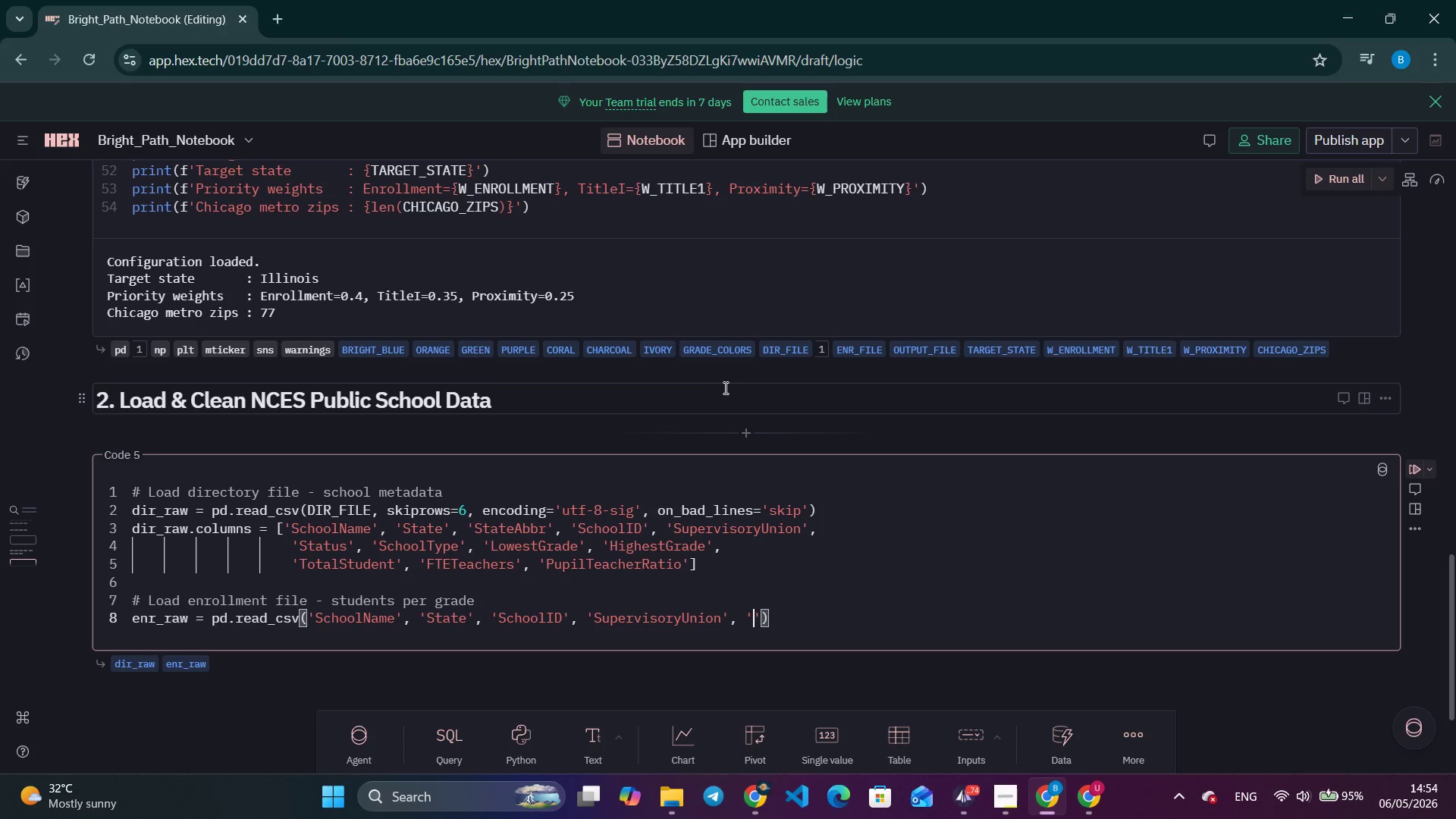 
key(Quote)
 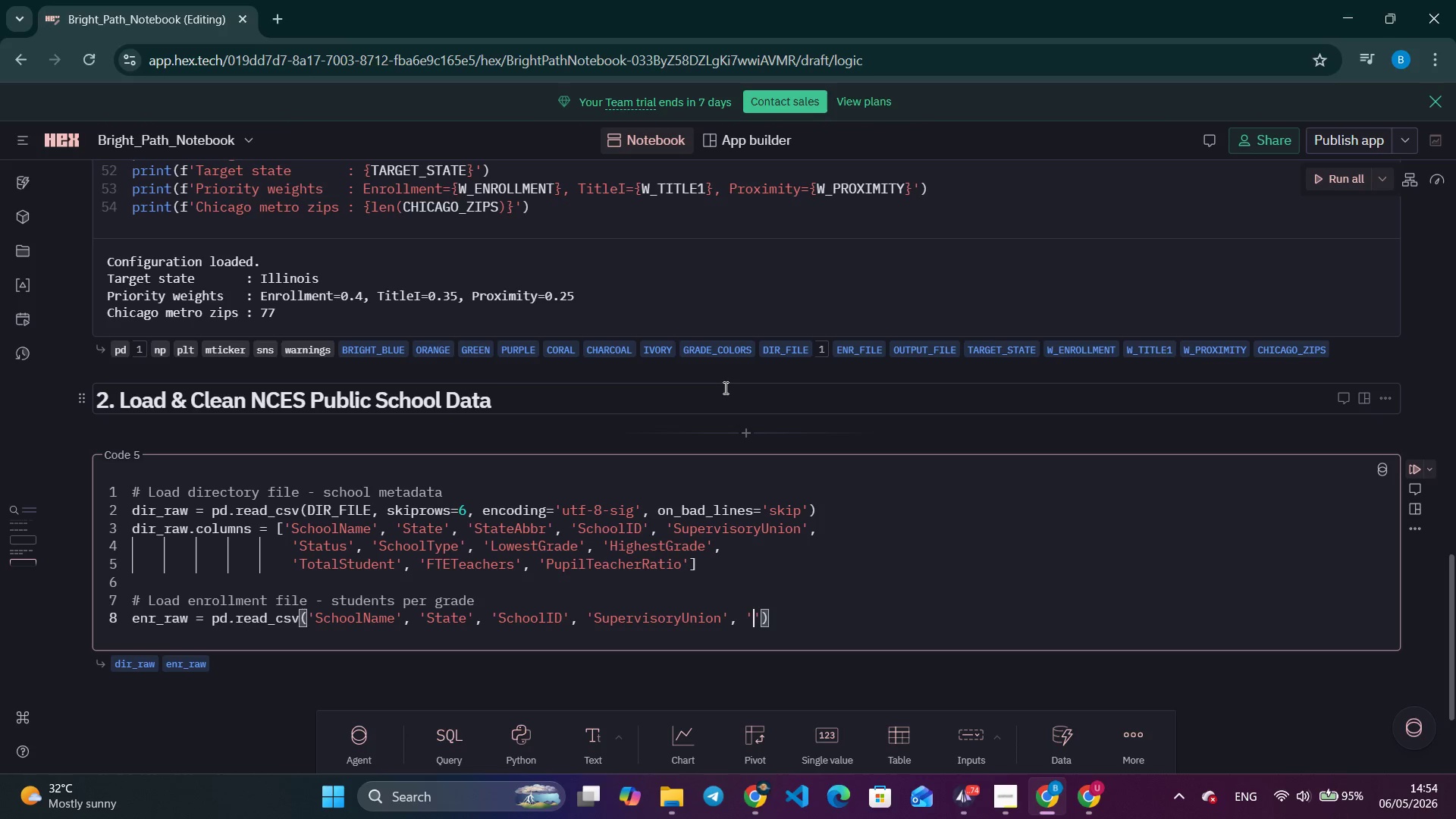 
wait(7.91)
 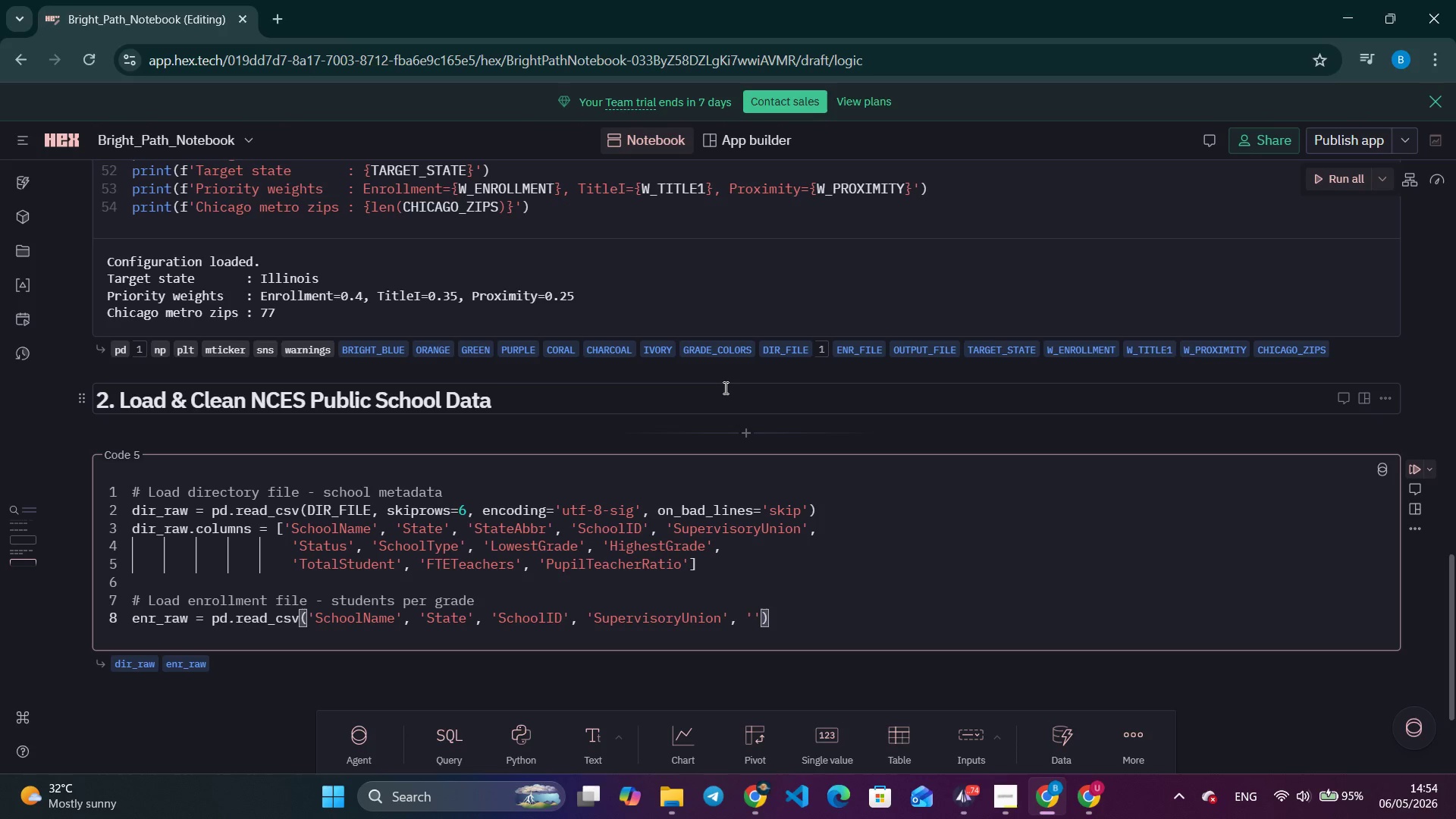 
type(SchoolTpe)
key(Backspace)
key(Backspace)
type(ypoe)
key(Backspace)
key(Backspace)
type(e)
 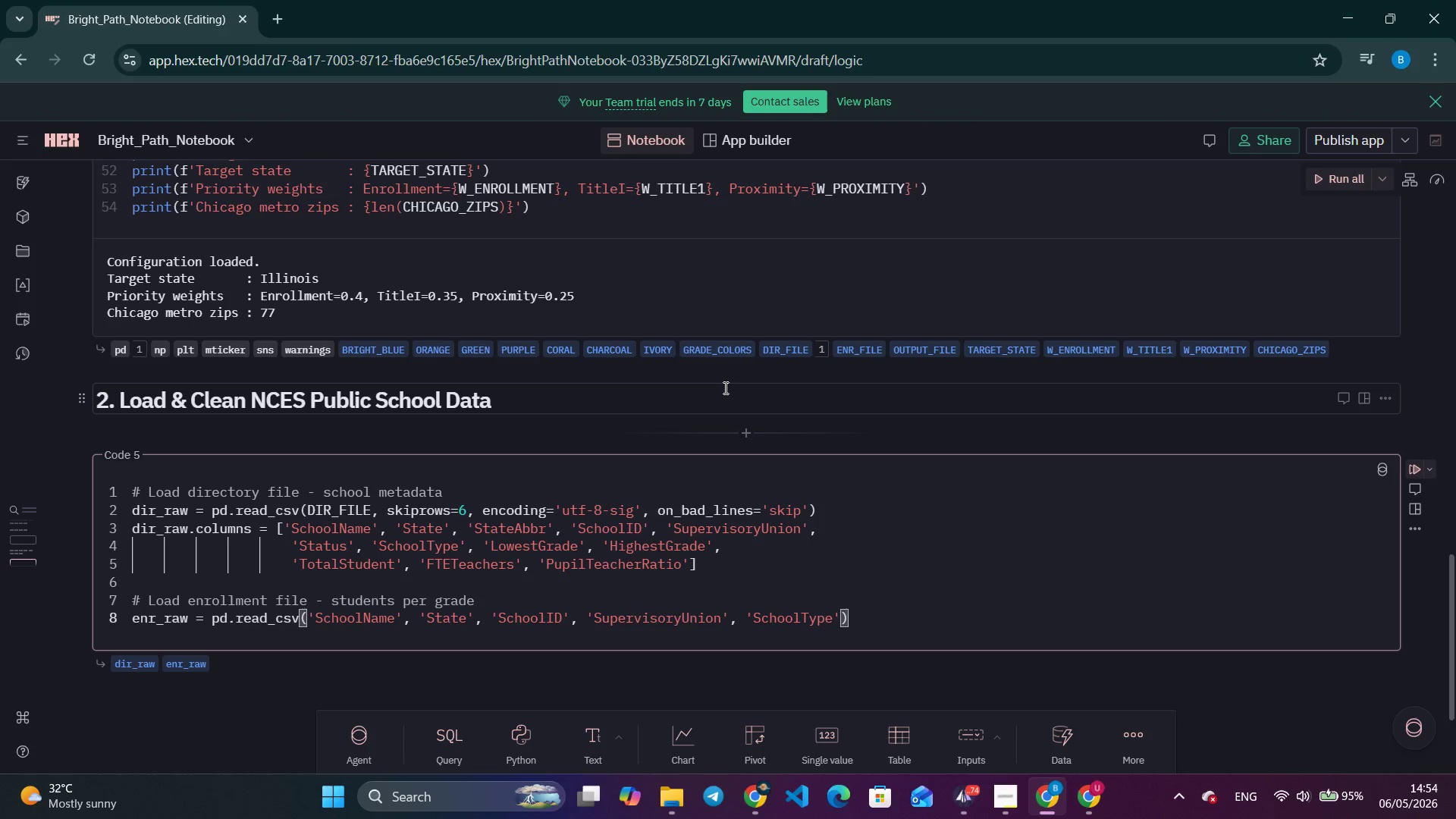 
wait(7.08)
 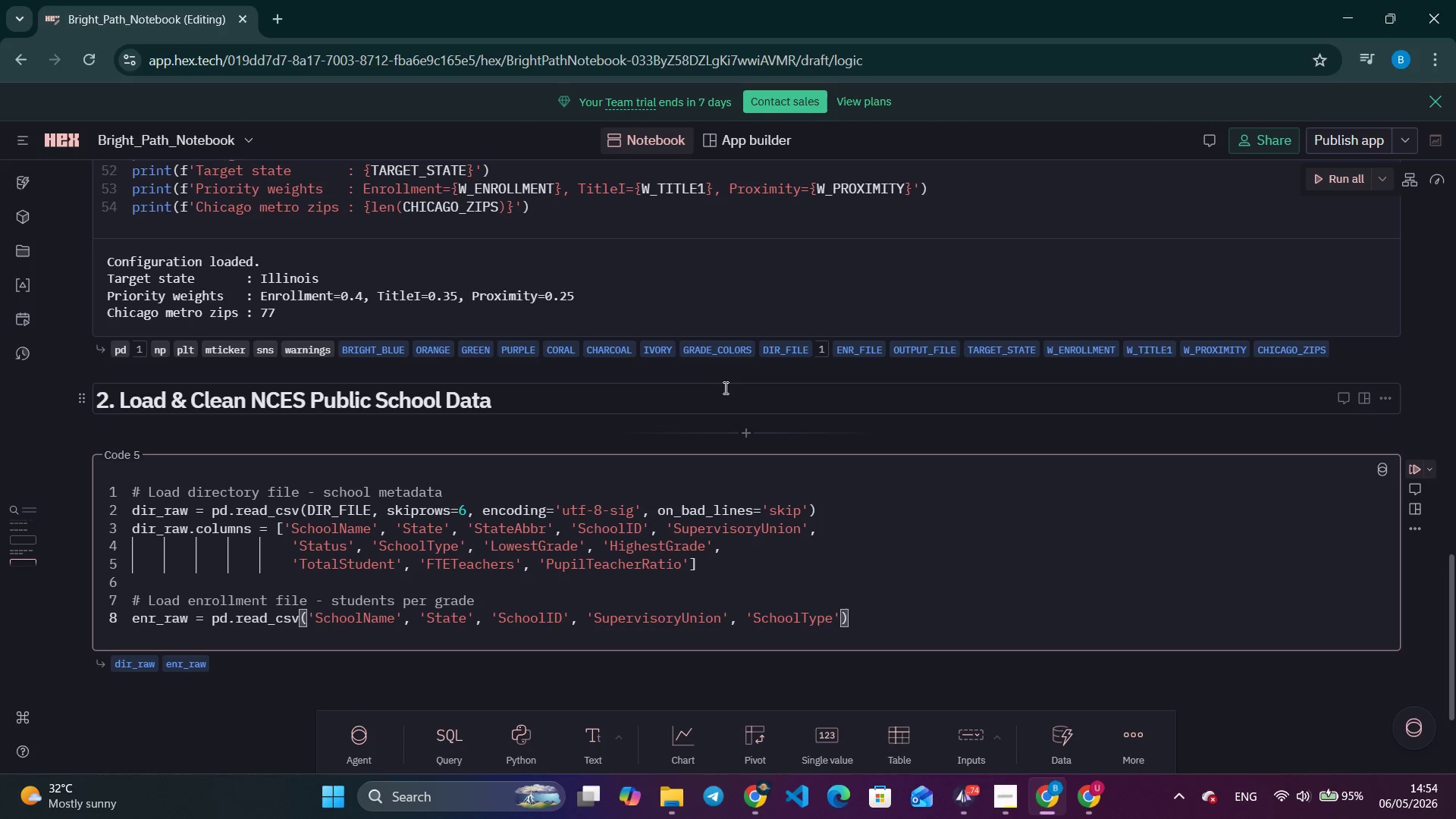 
key(ArrowRight)
 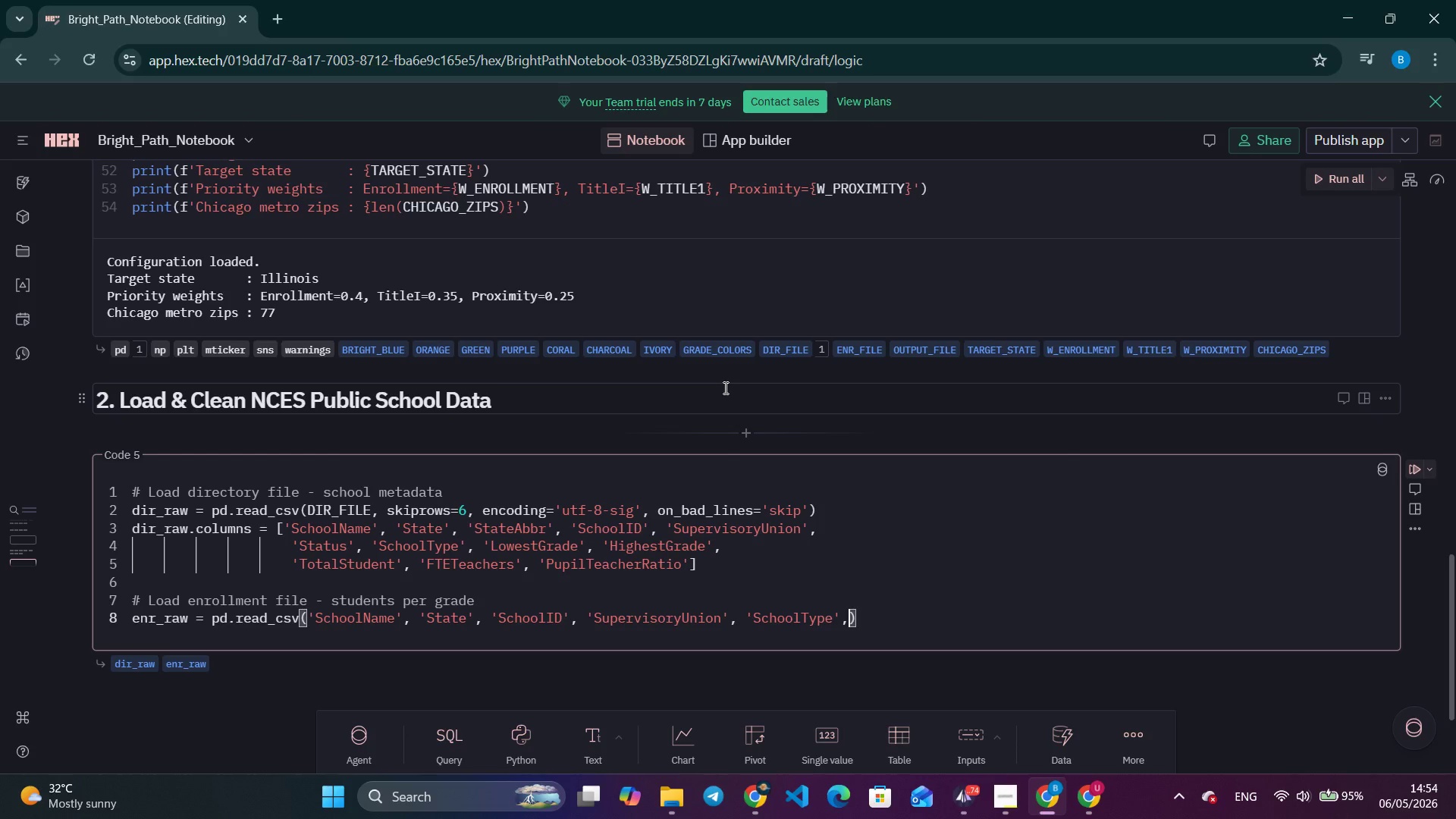 
type(, 'Status)
 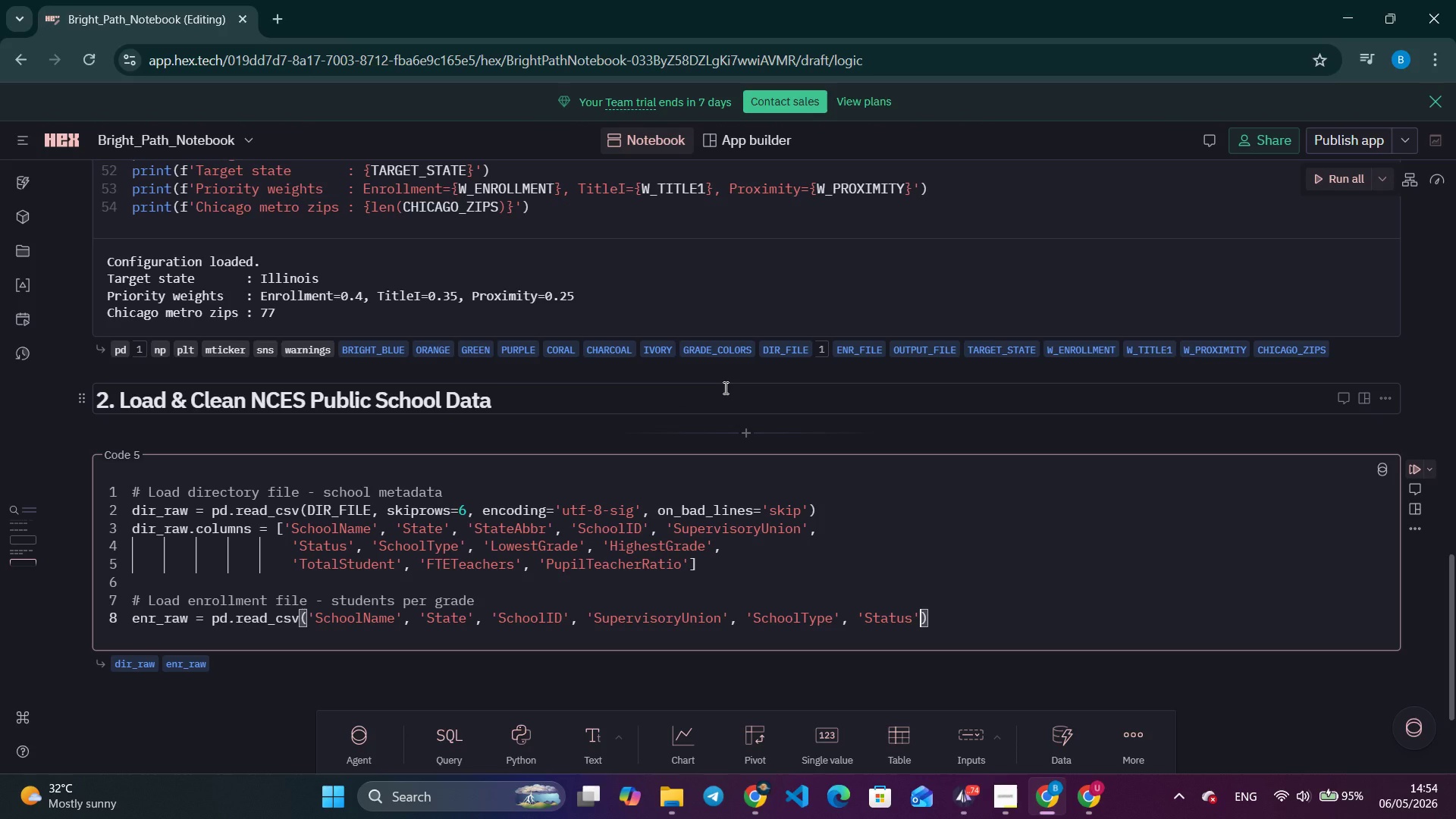 
key(ArrowRight)
 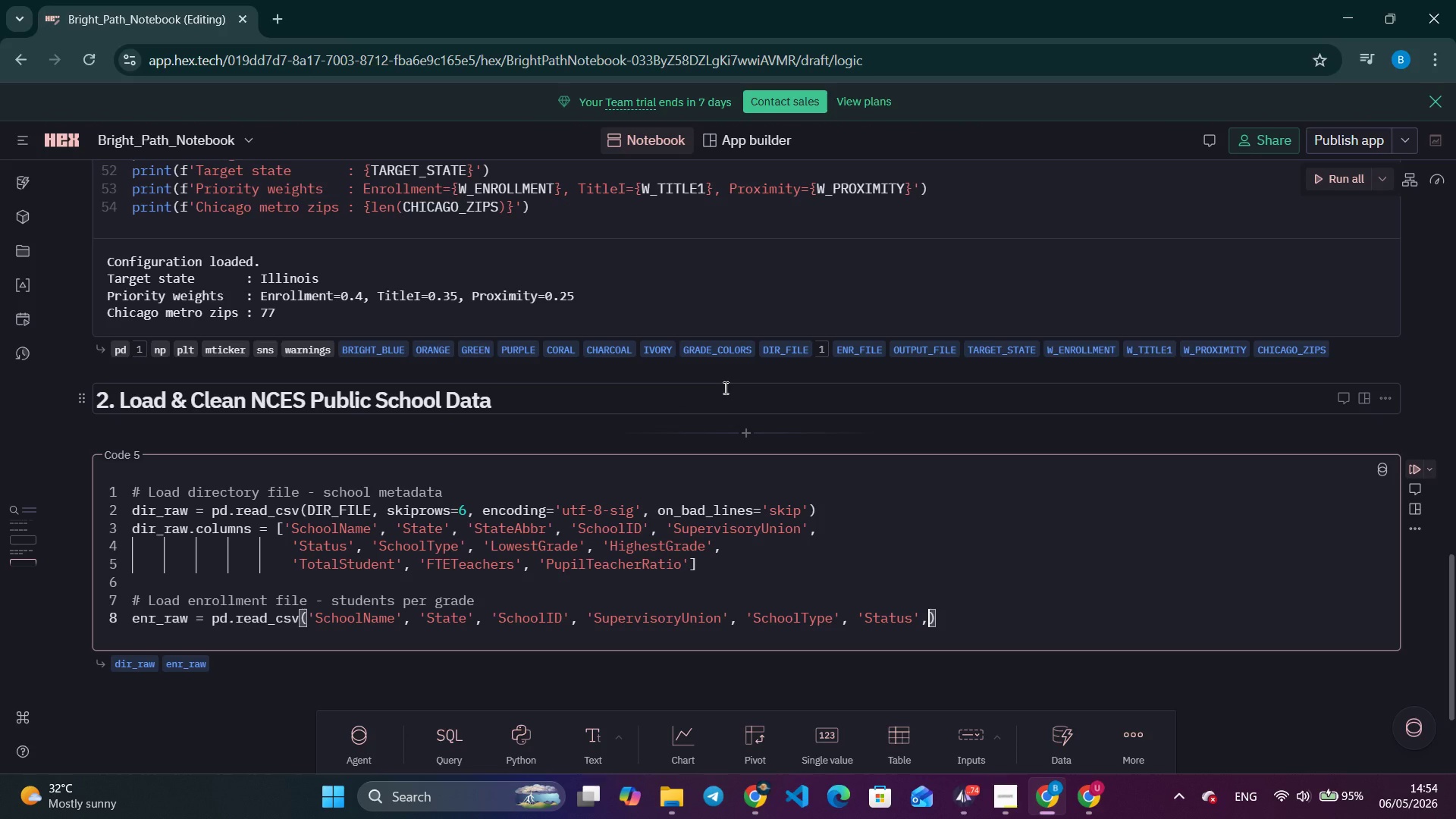 
key(Comma)
 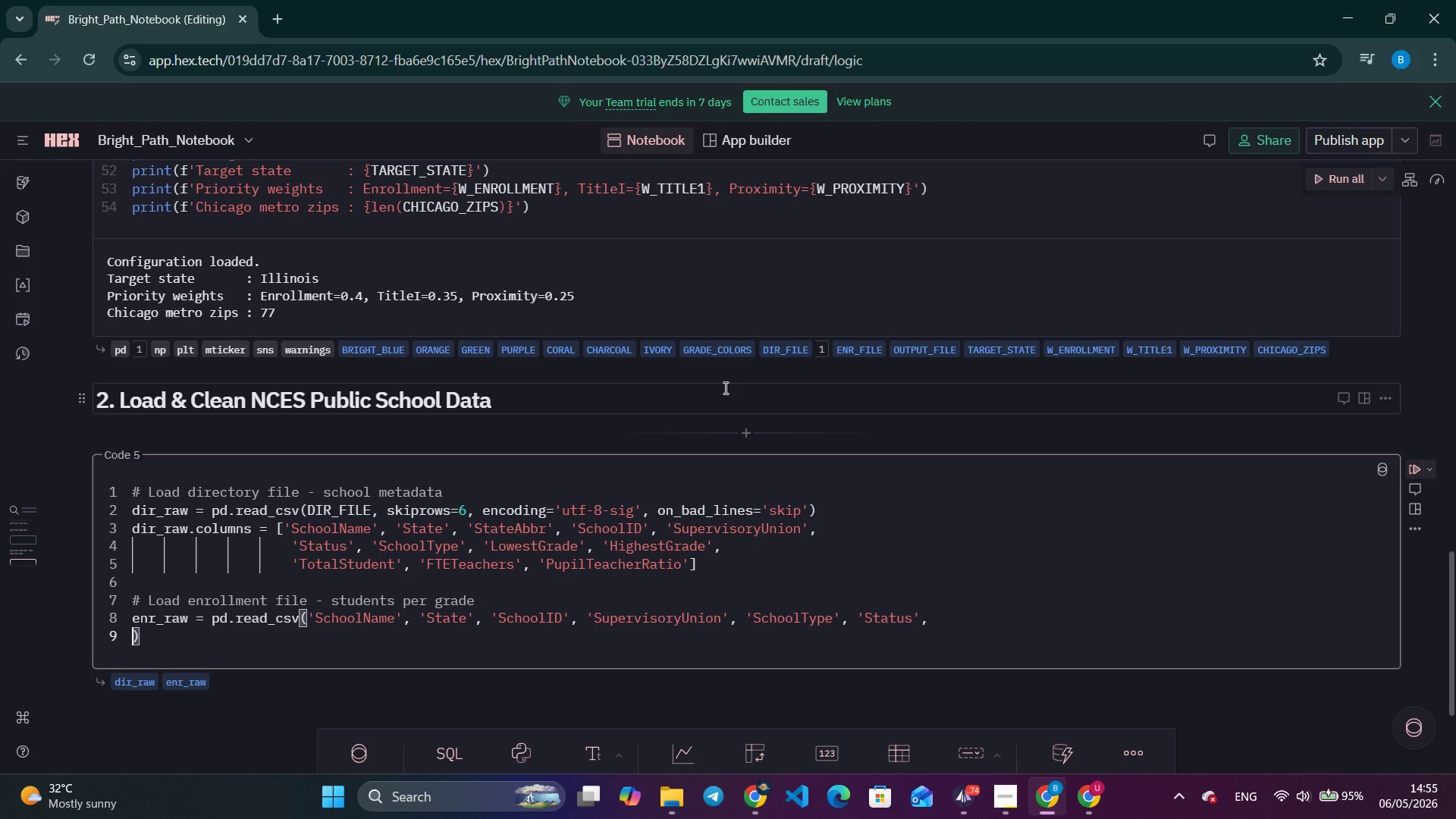 
key(Enter)
 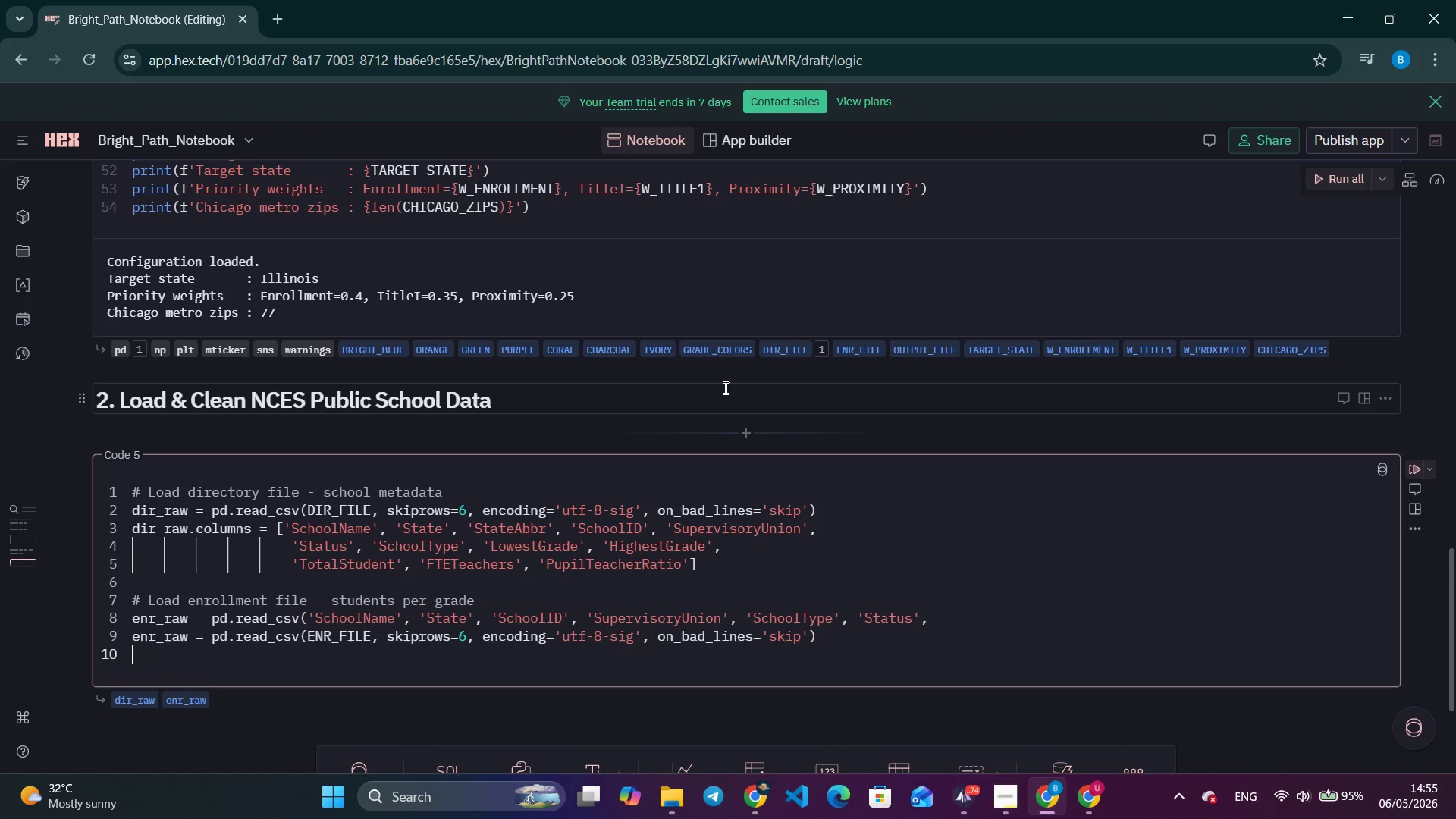 
key(Tab)
 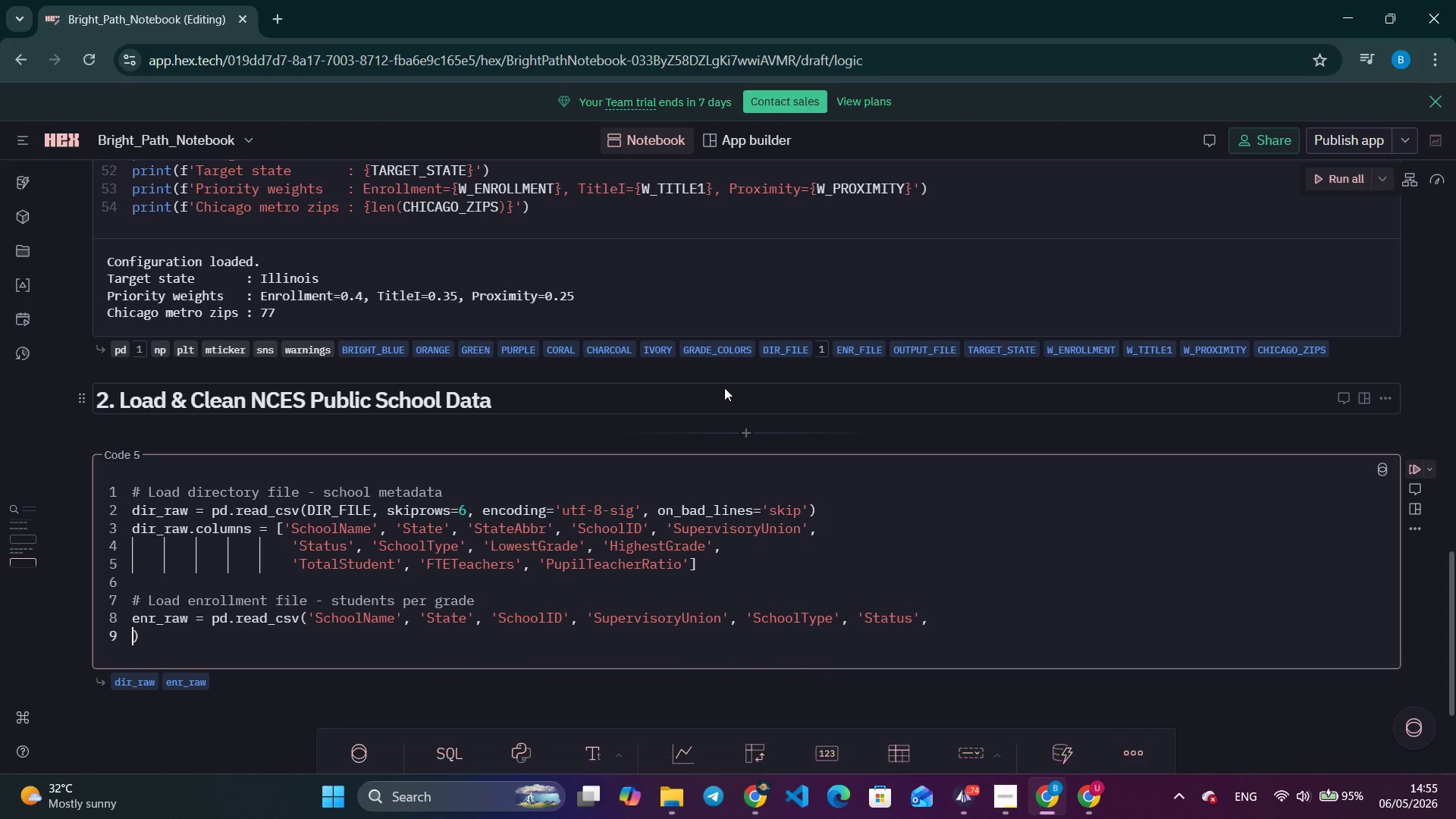 
key(Control+Z)
 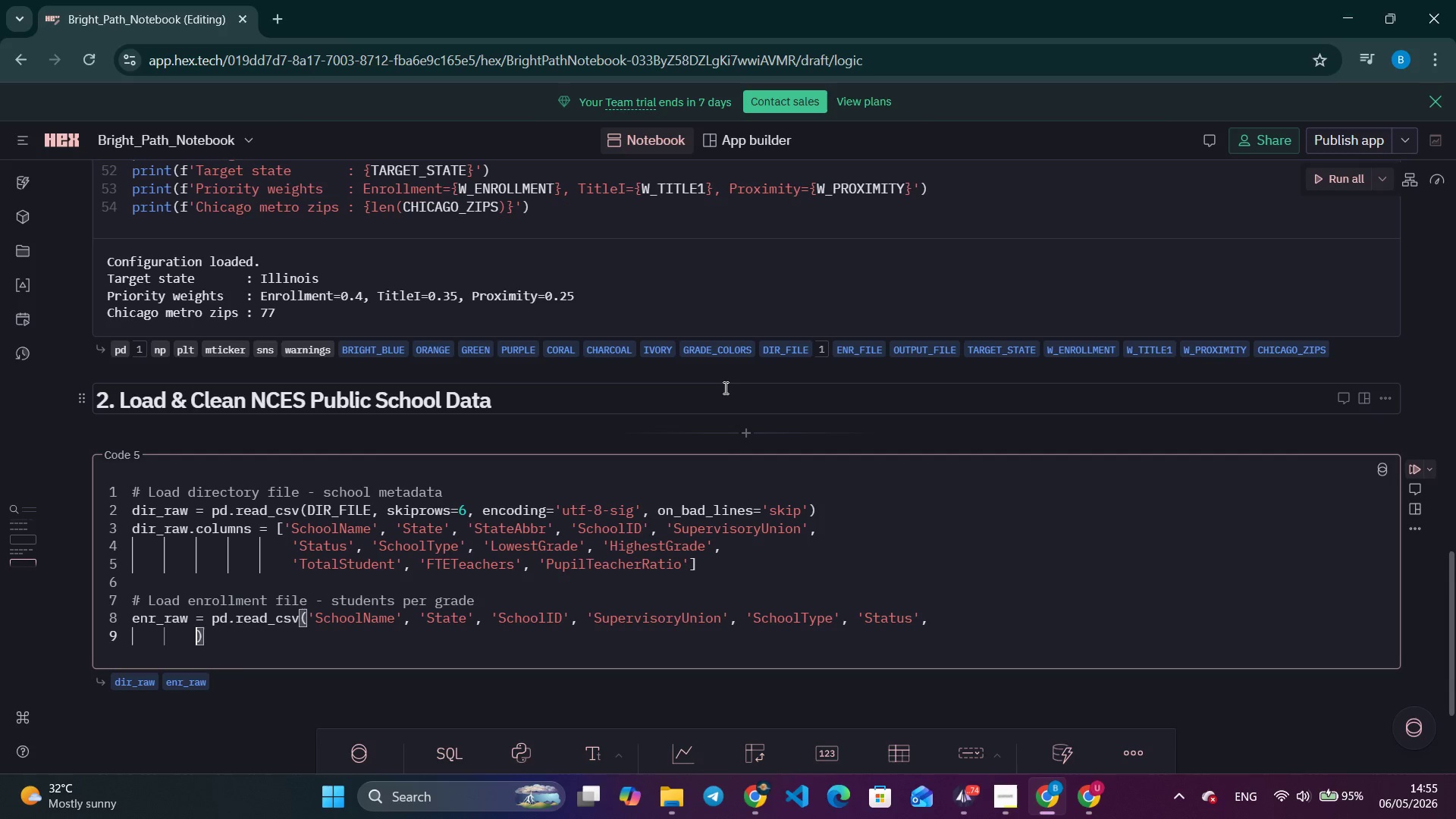 
key(Tab)
key(Tab)
key(Tab)
key(Tab)
key(Tab)
key(Tab)
type(P)
key(Backspace)
type('PreK)
 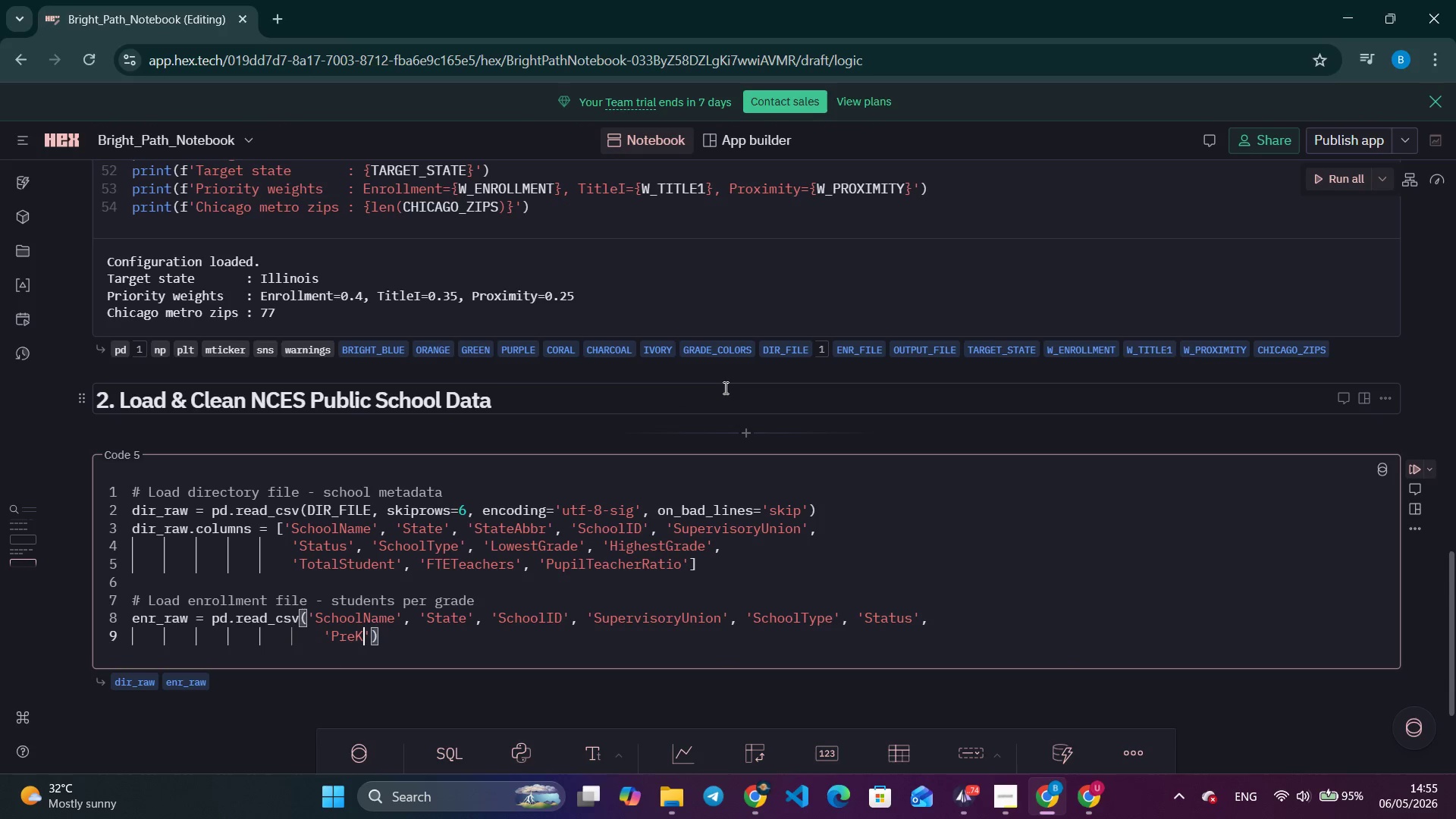 
key(ArrowRight)
 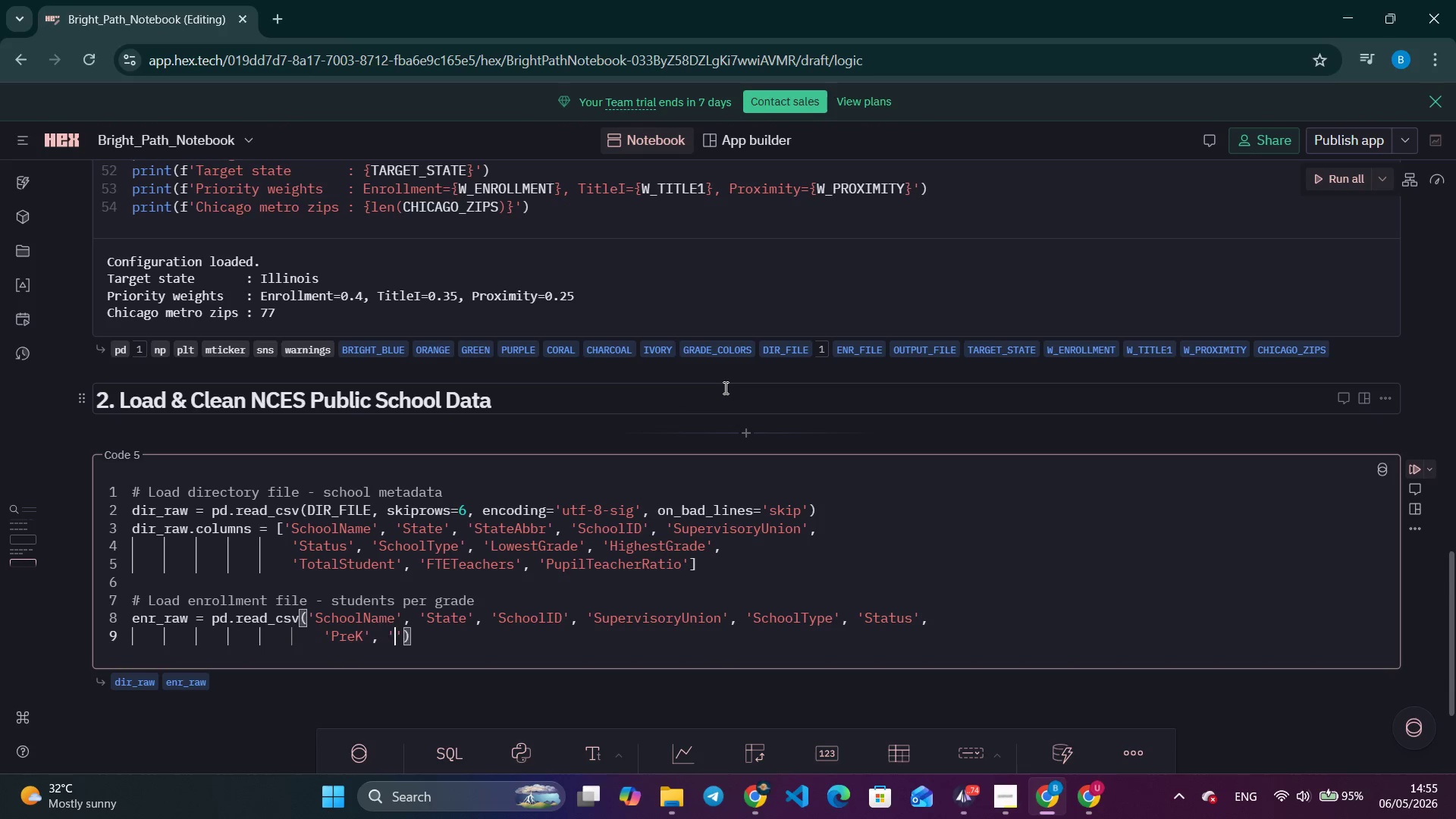 
type(, 'KG)
 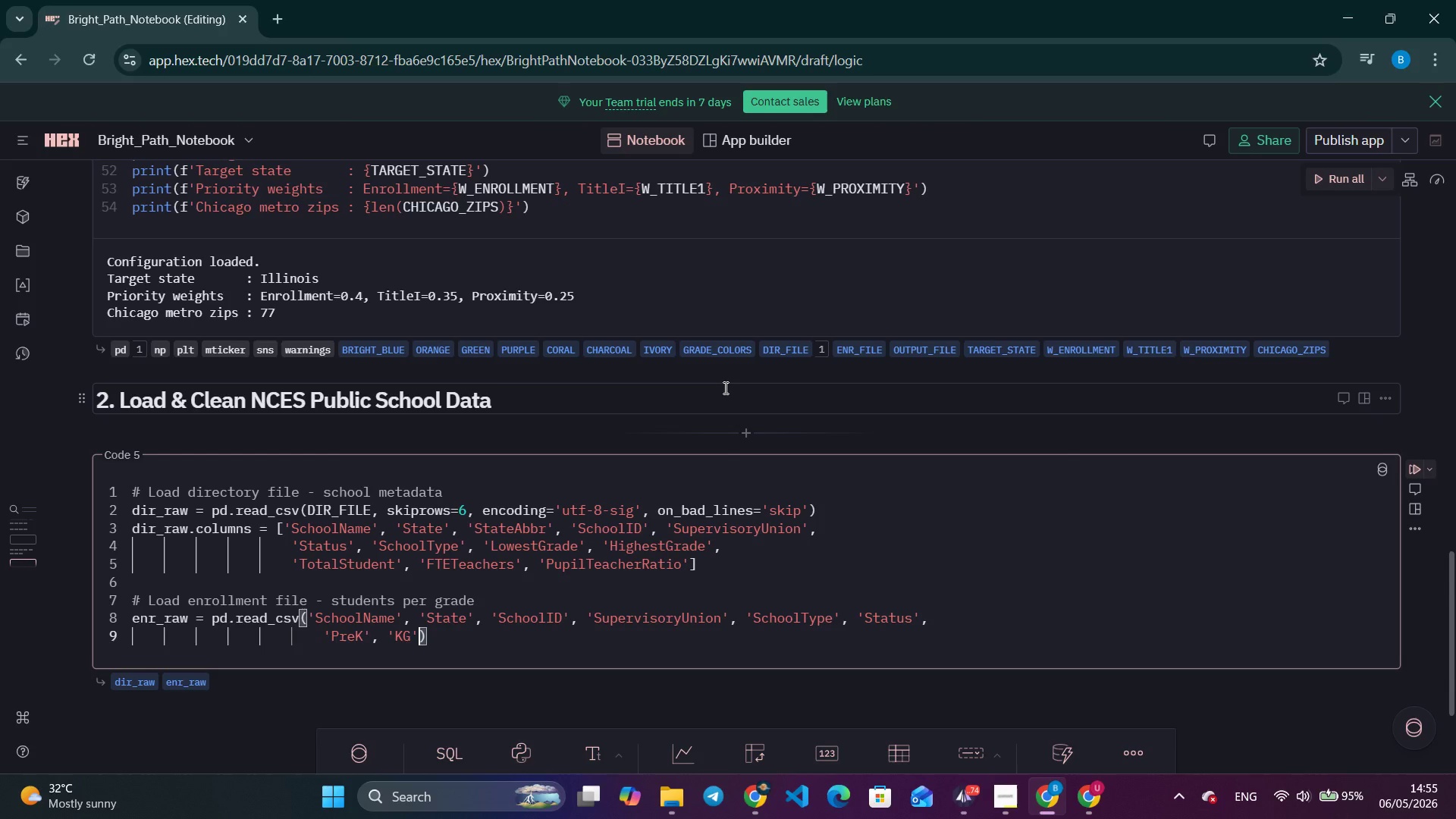 
key(ArrowRight)
 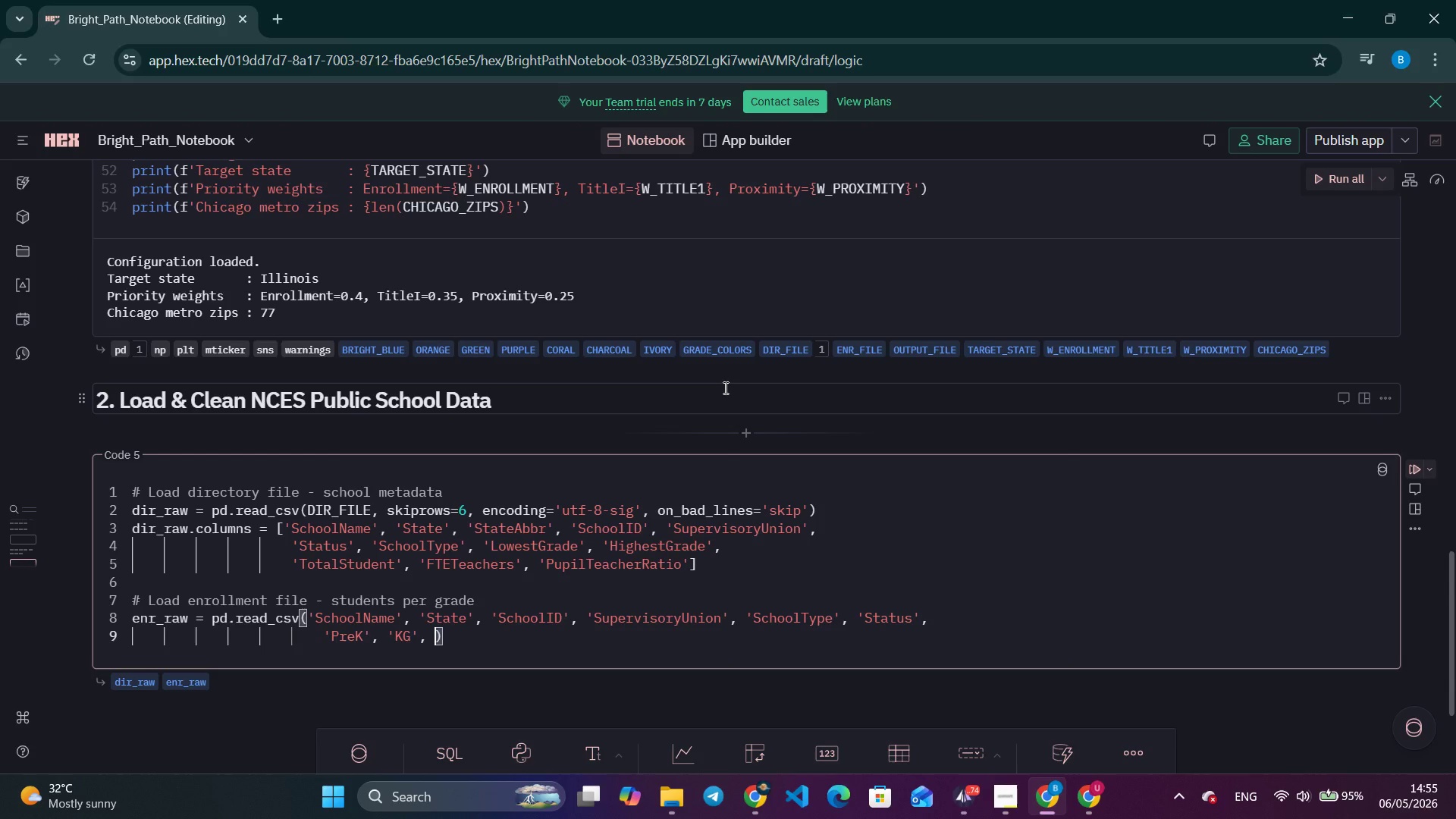 
type(, ")
key(Backspace)
type('G1)
 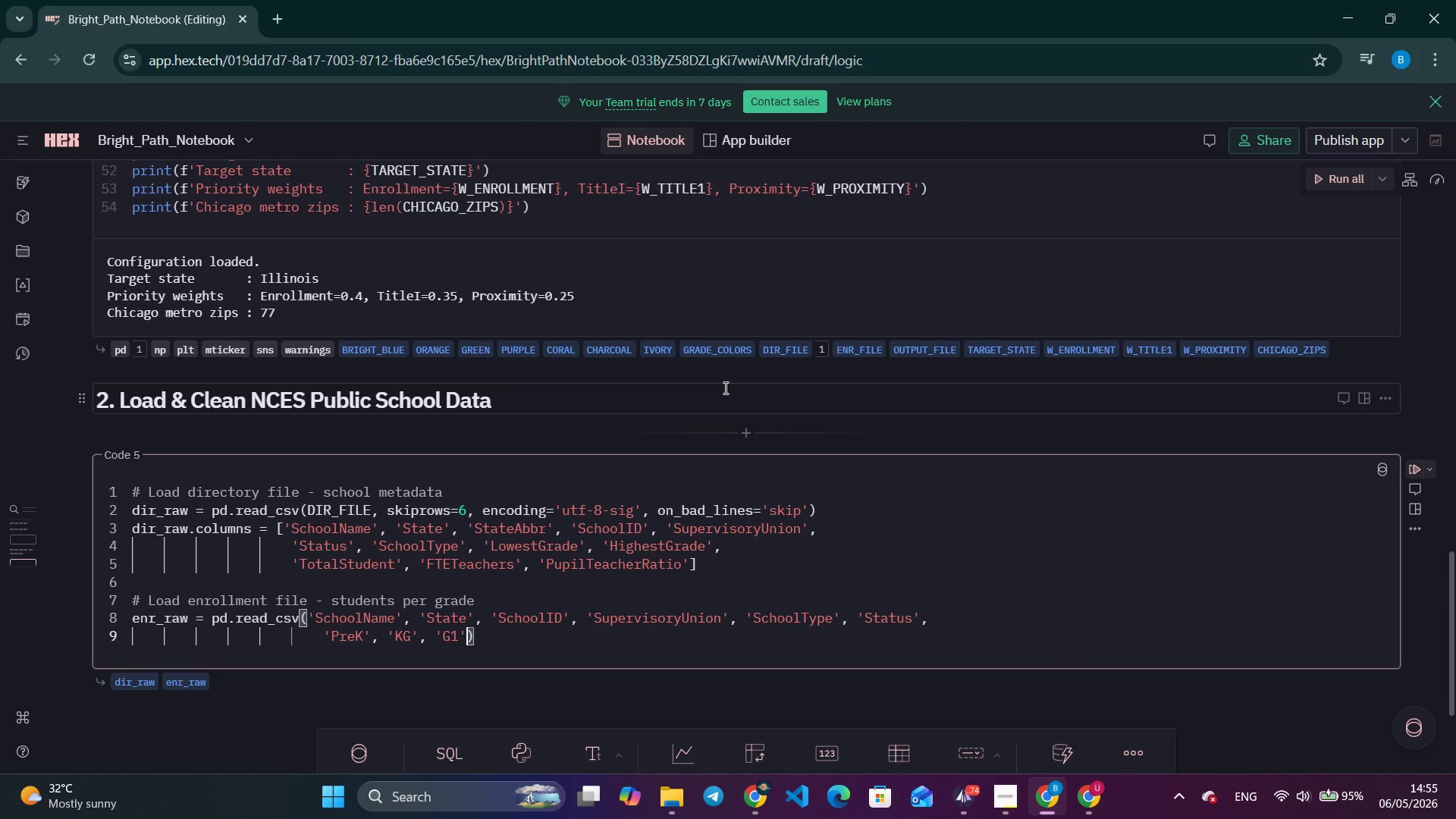 
key(ArrowRight)
 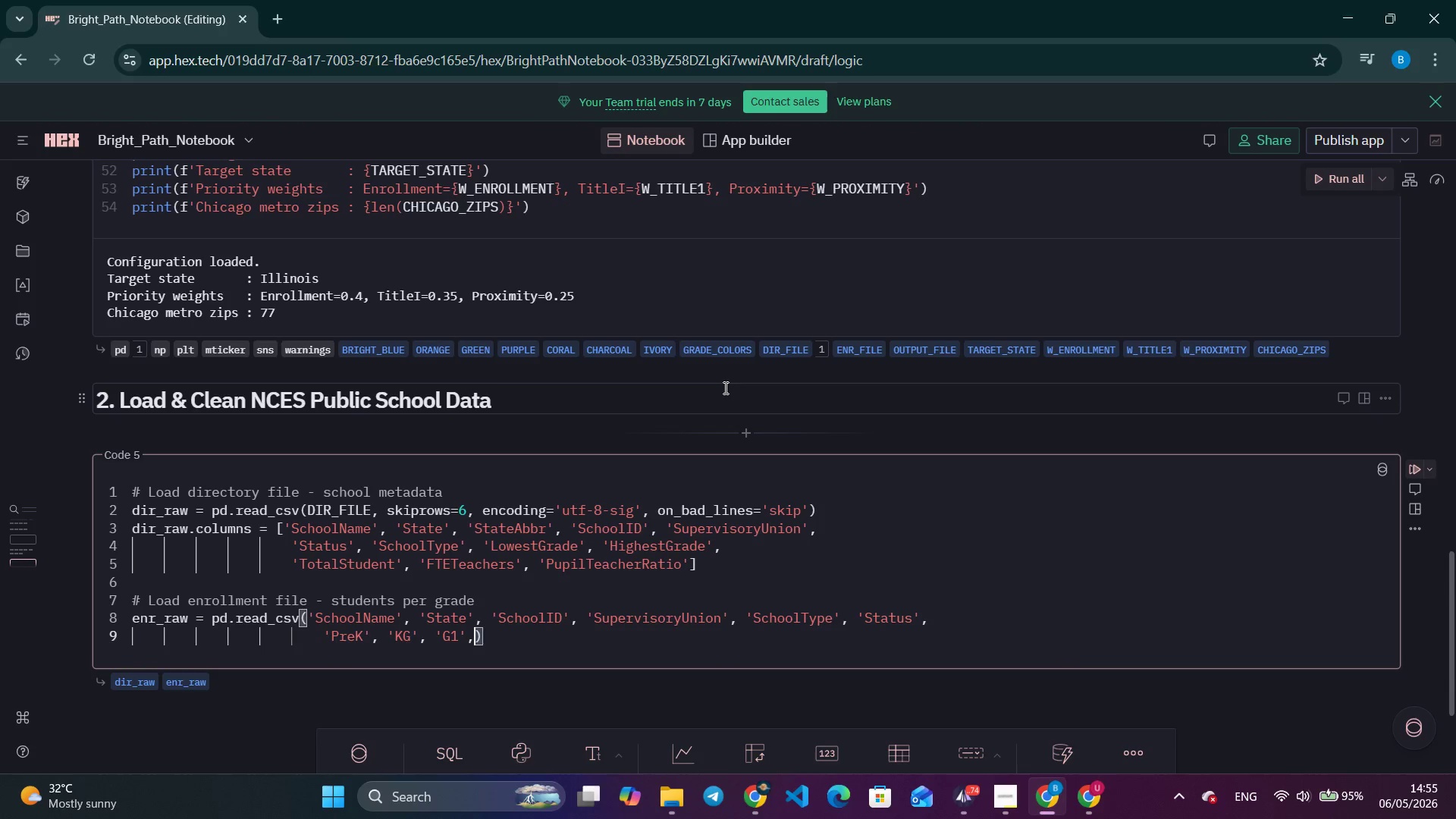 
key(Comma)
 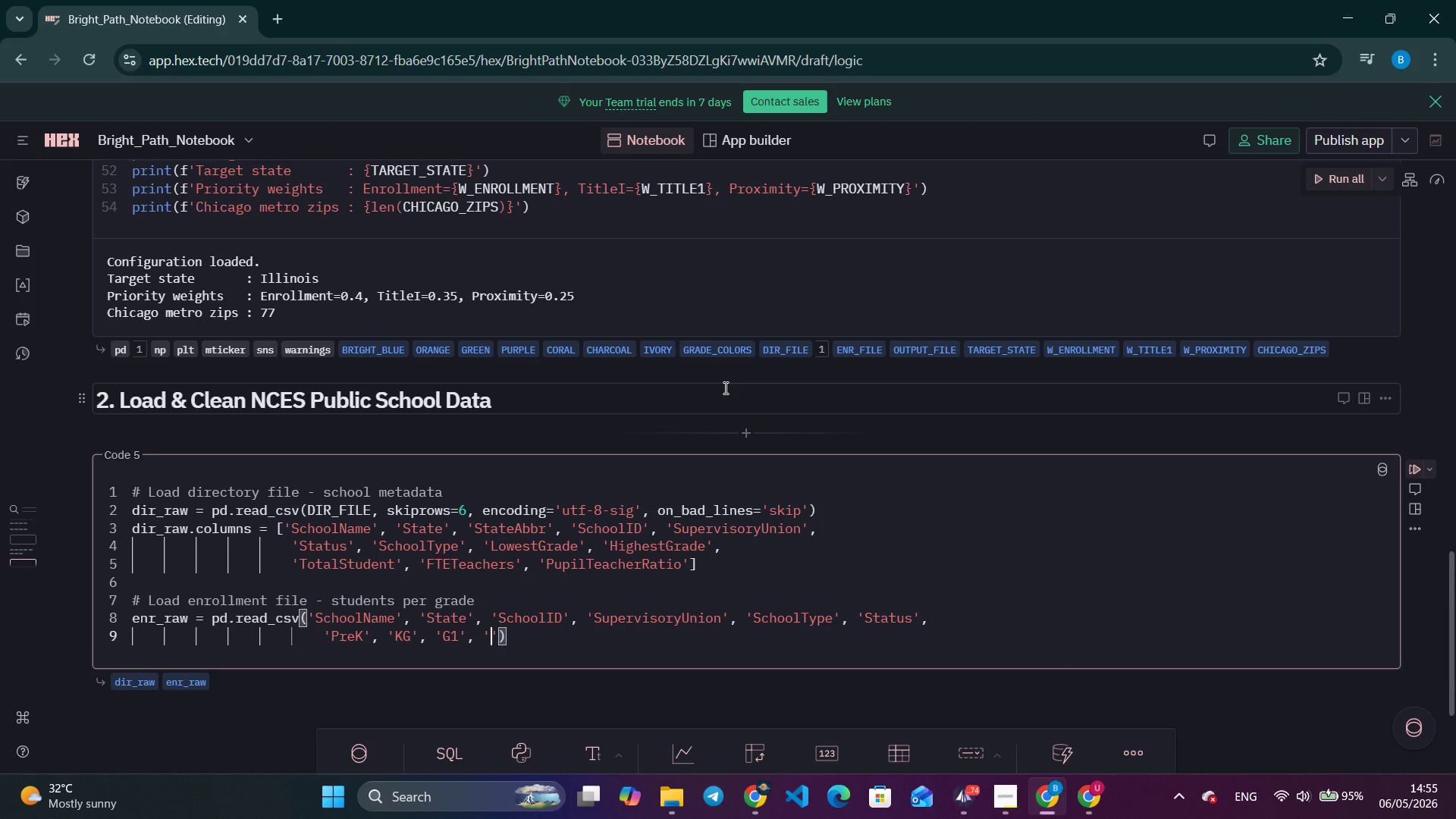 
key(Space)
 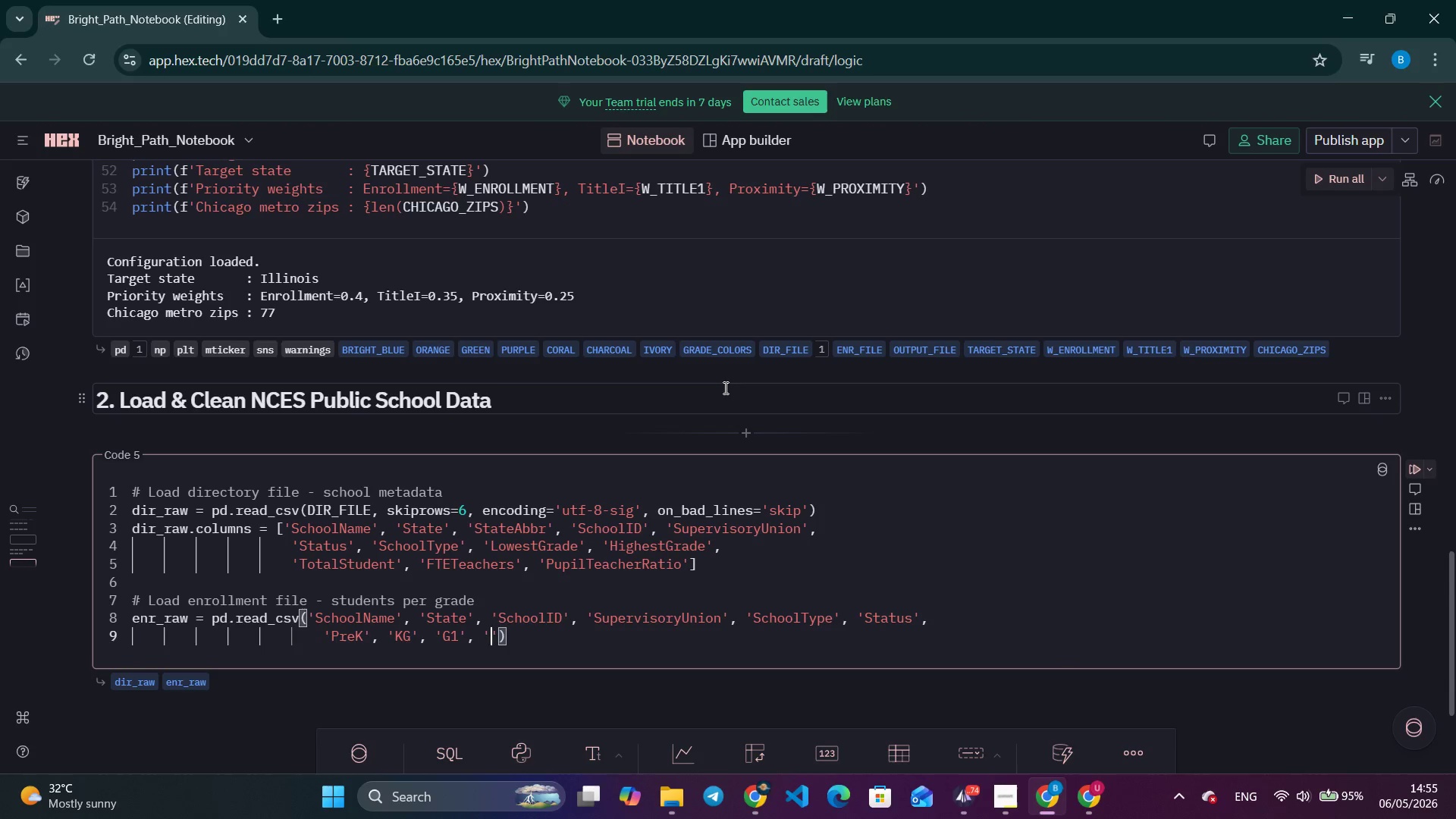 
key(Quote)
 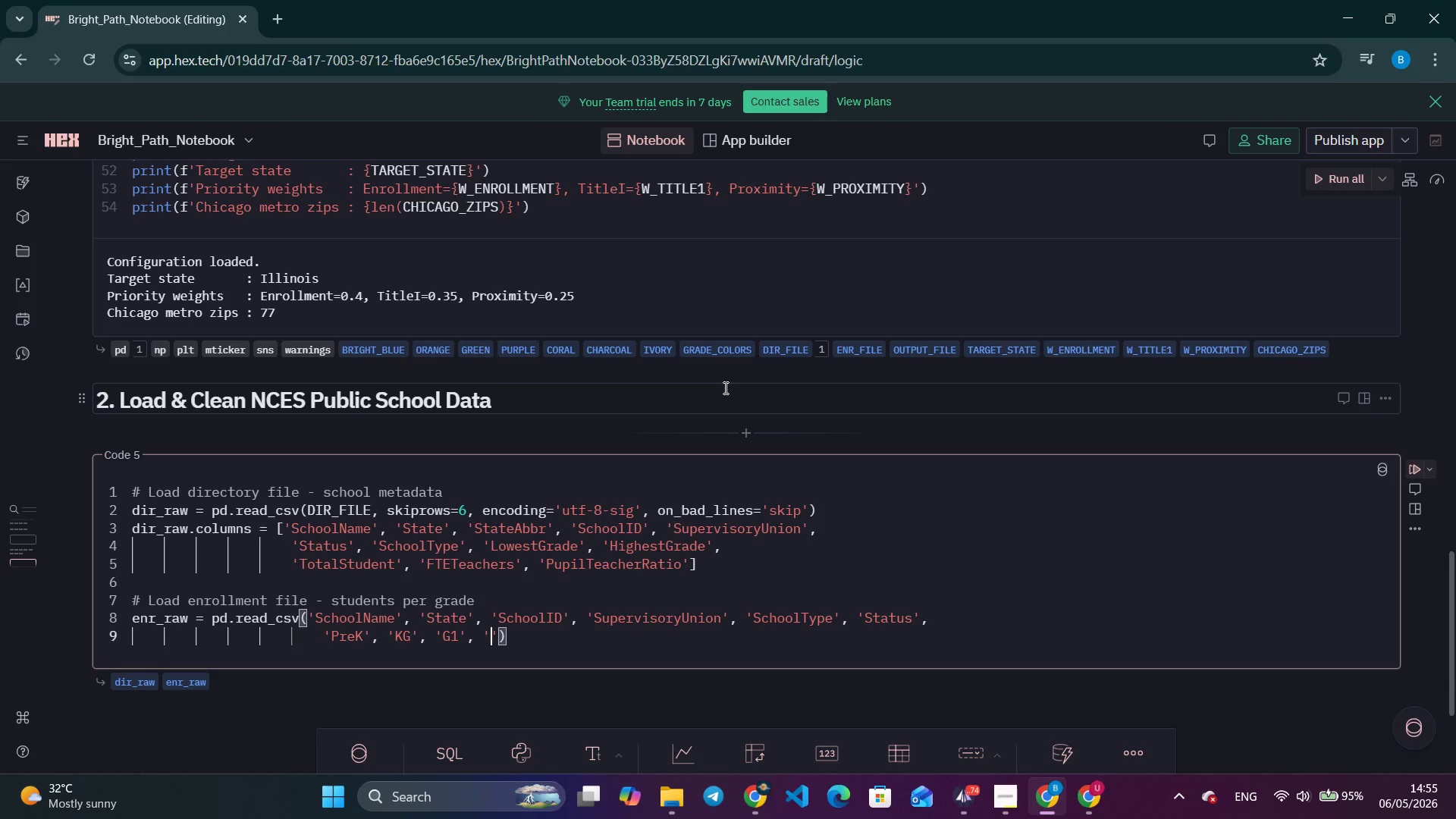 
type(G2)
 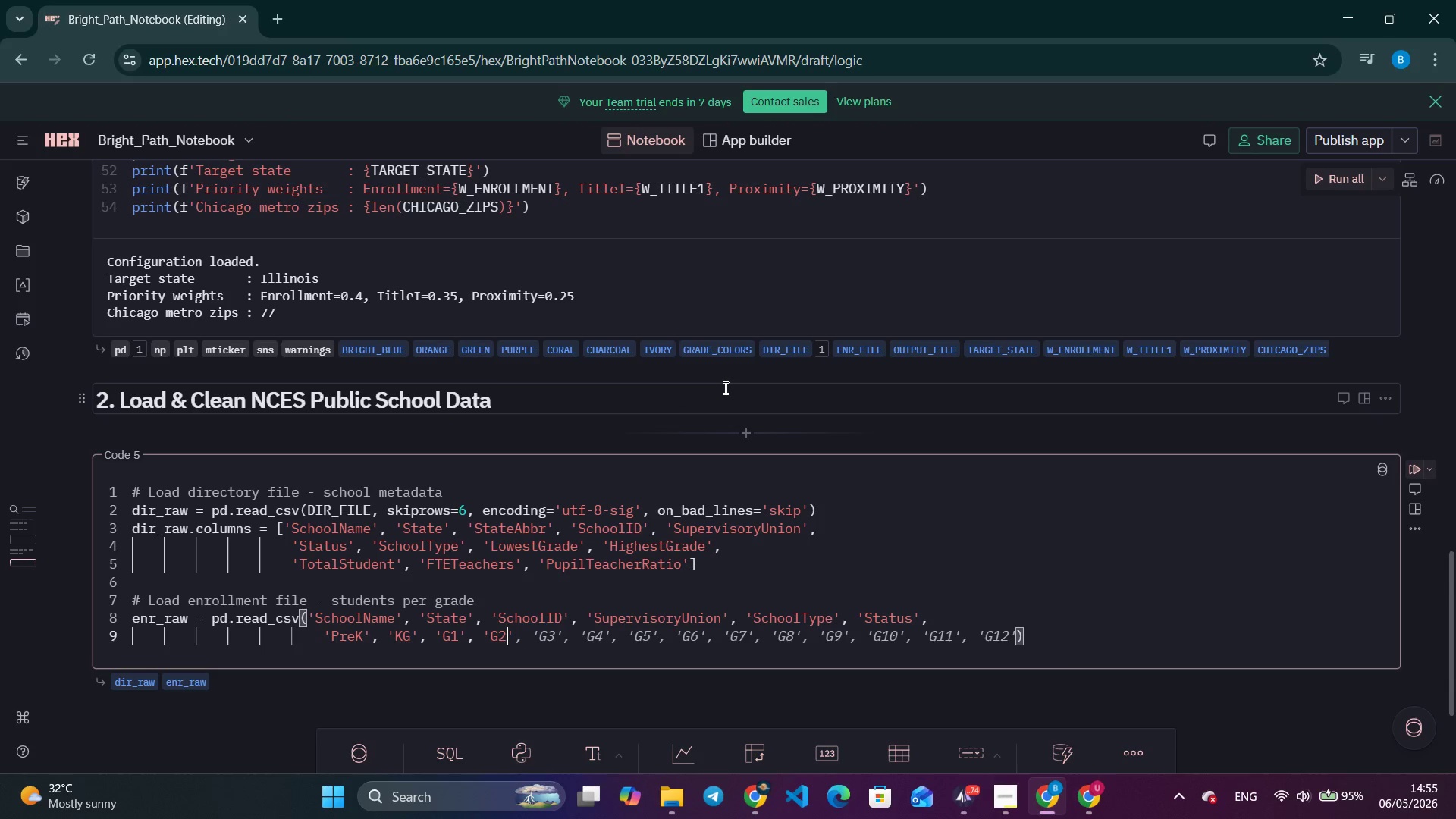 
wait(9.62)
 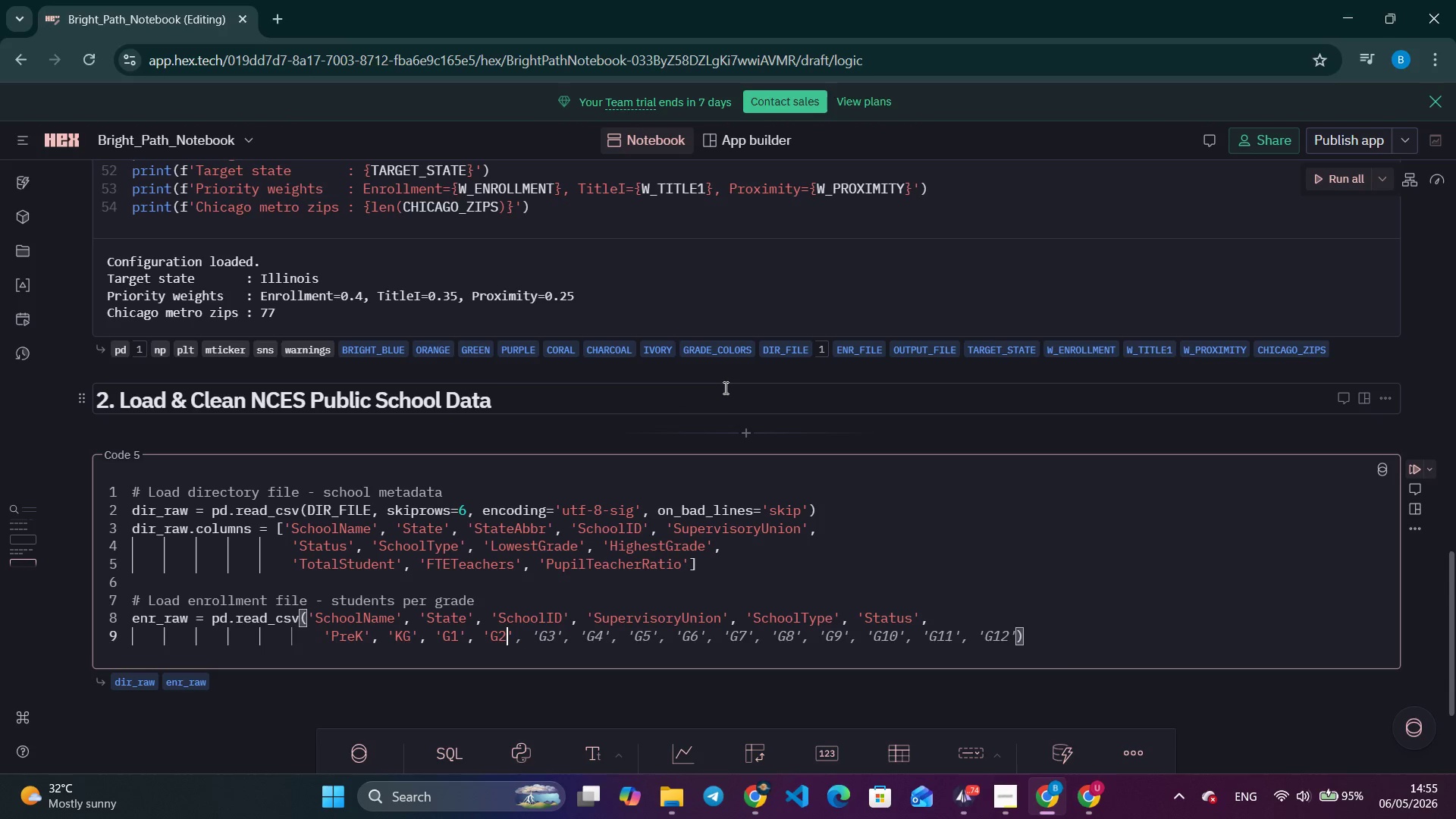 
key(Tab)
 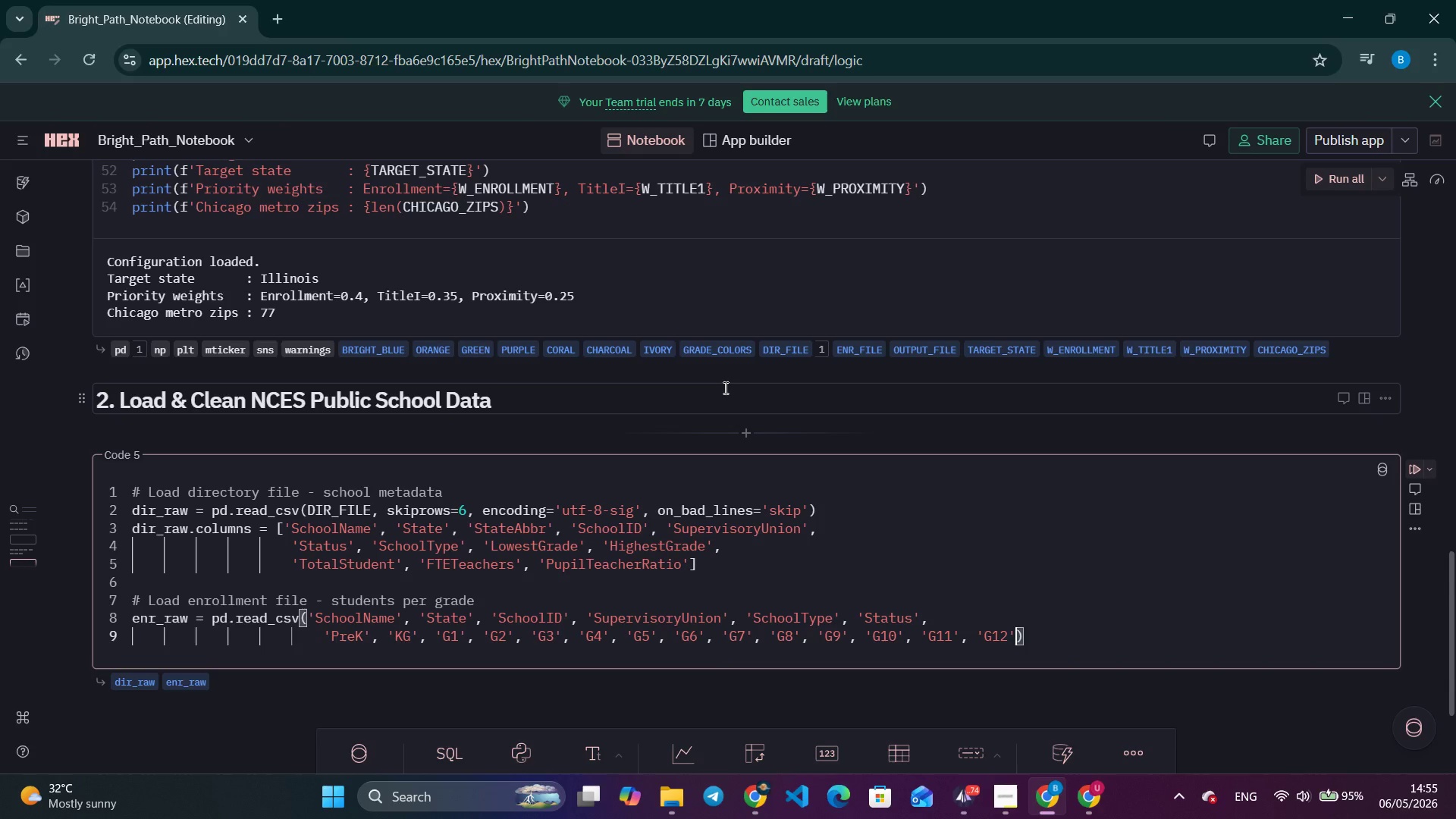 
key(ArrowLeft)
 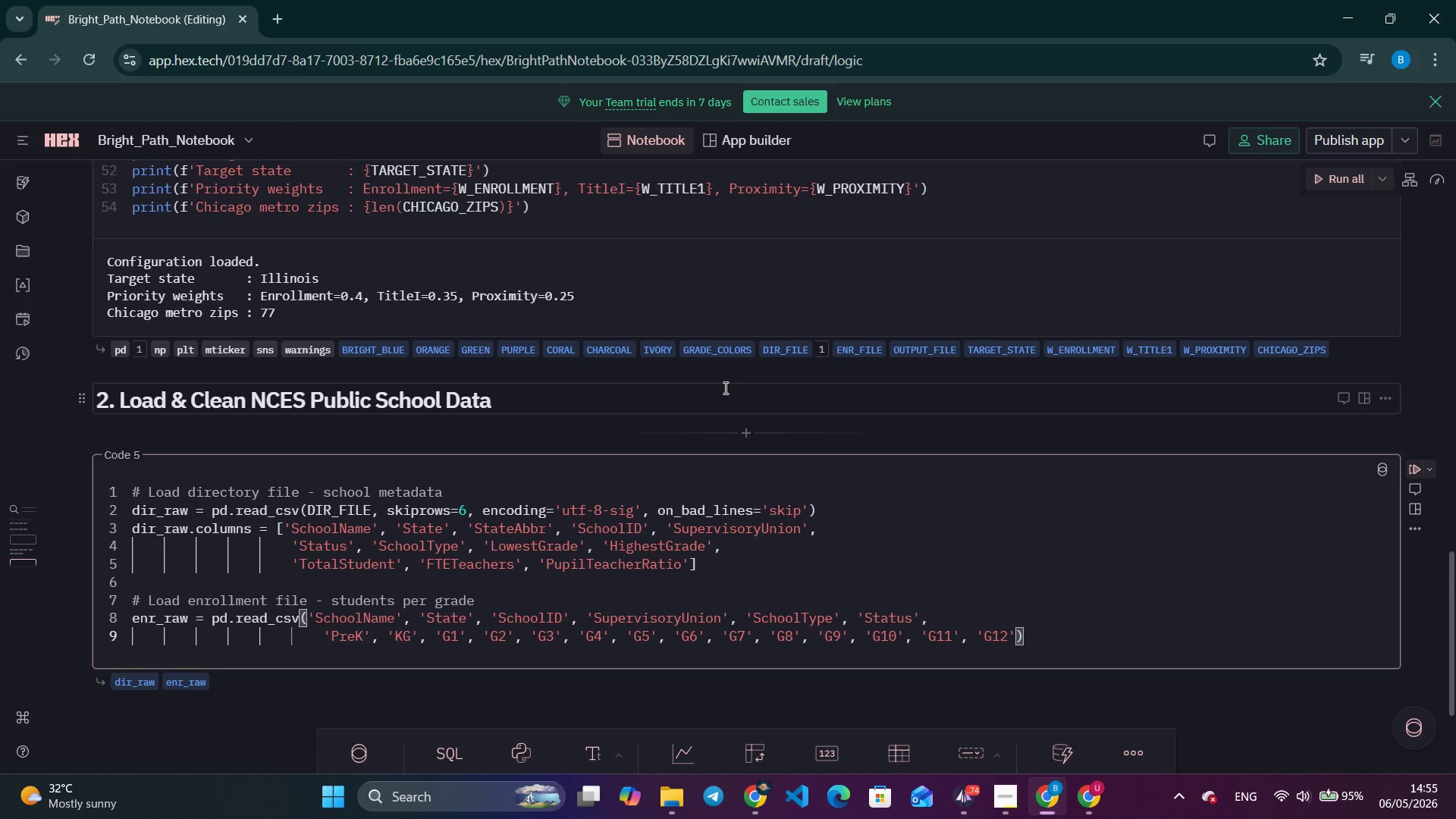 
key(Alt+Tab)
 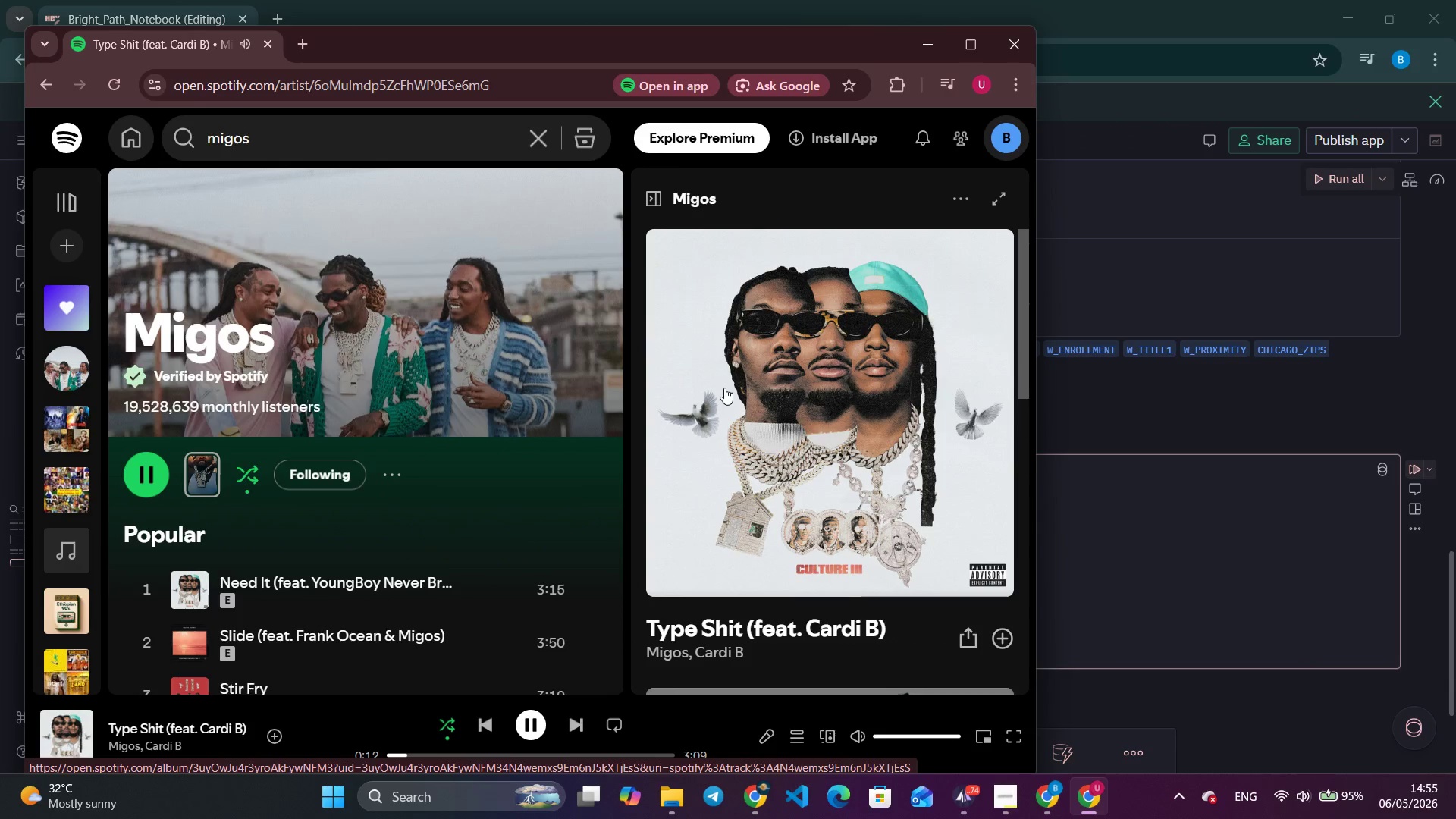 
key(Alt+Tab)
 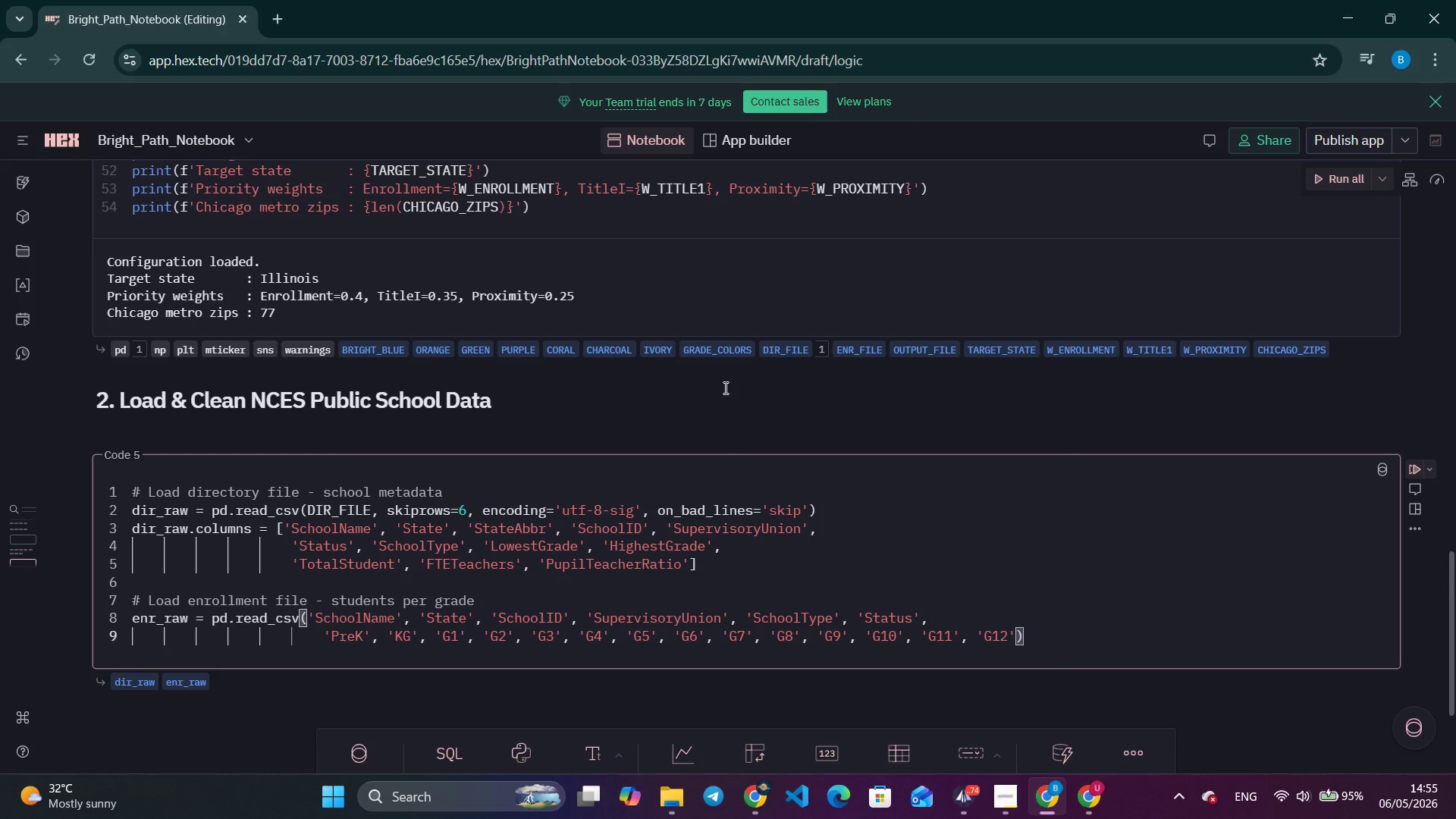 
type(, 'G13)
 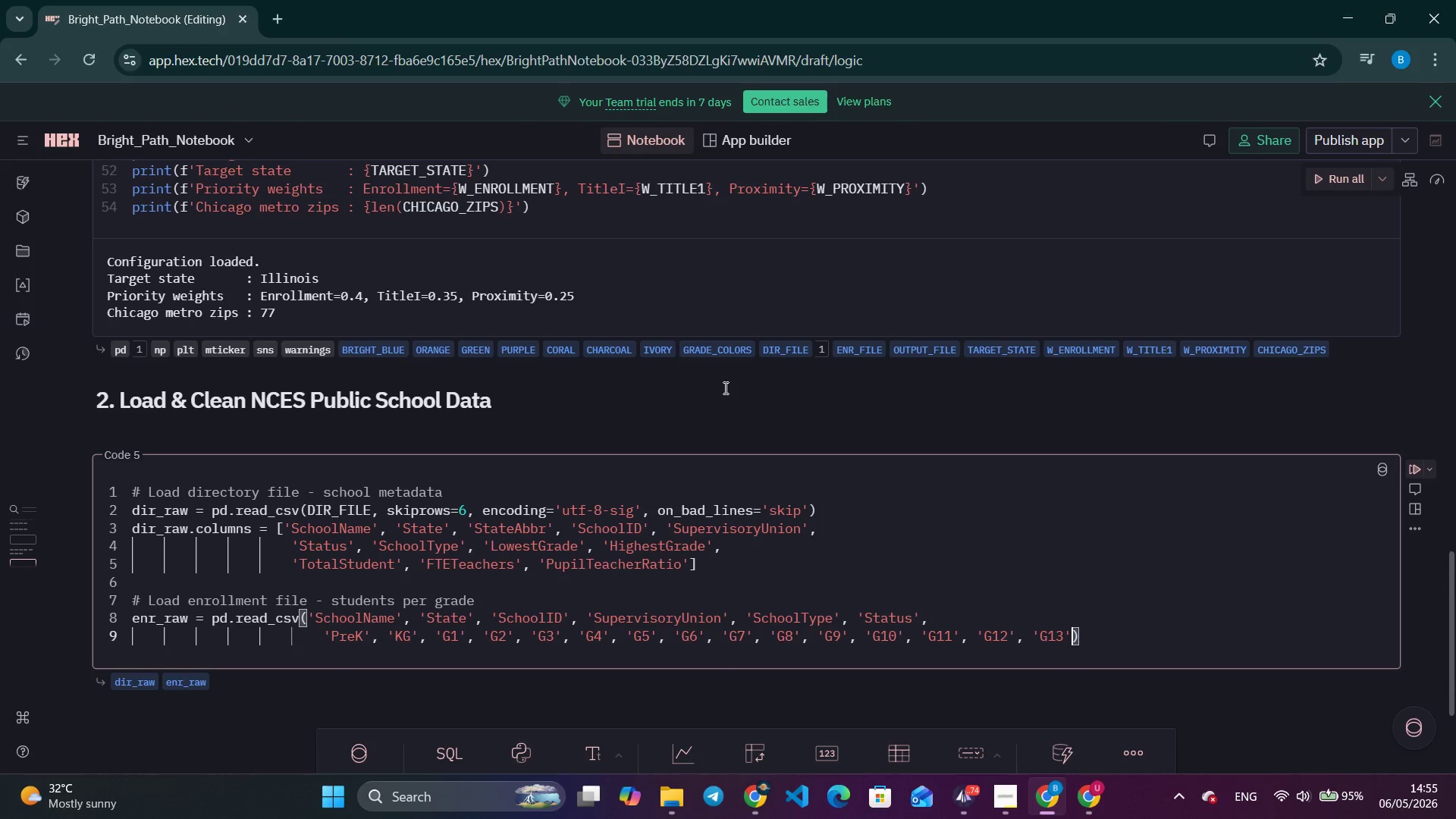 
key(ArrowRight)
 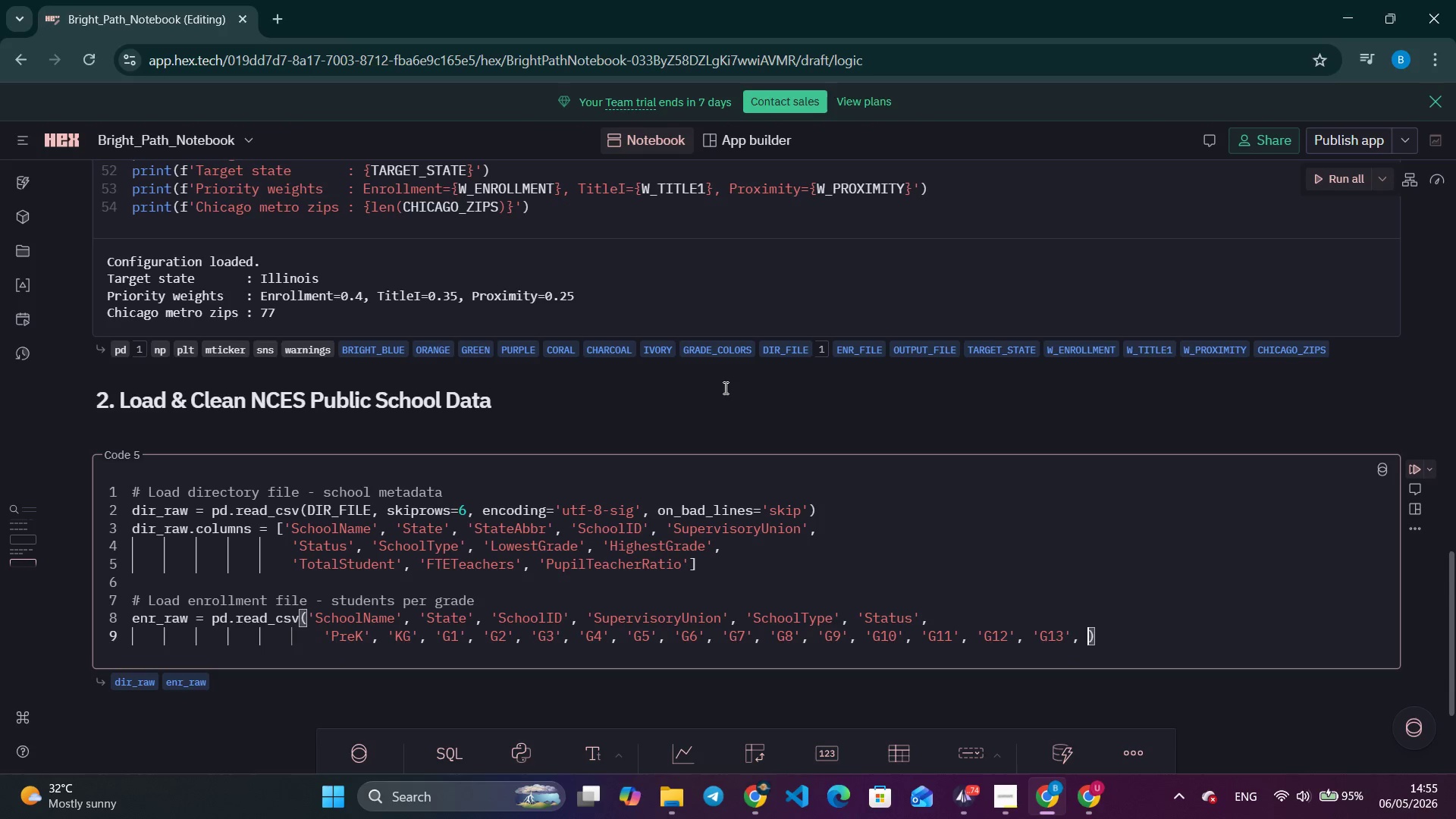 
type(, 'Undergradeed)
key(Backspace)
key(Backspace)
type(d)
 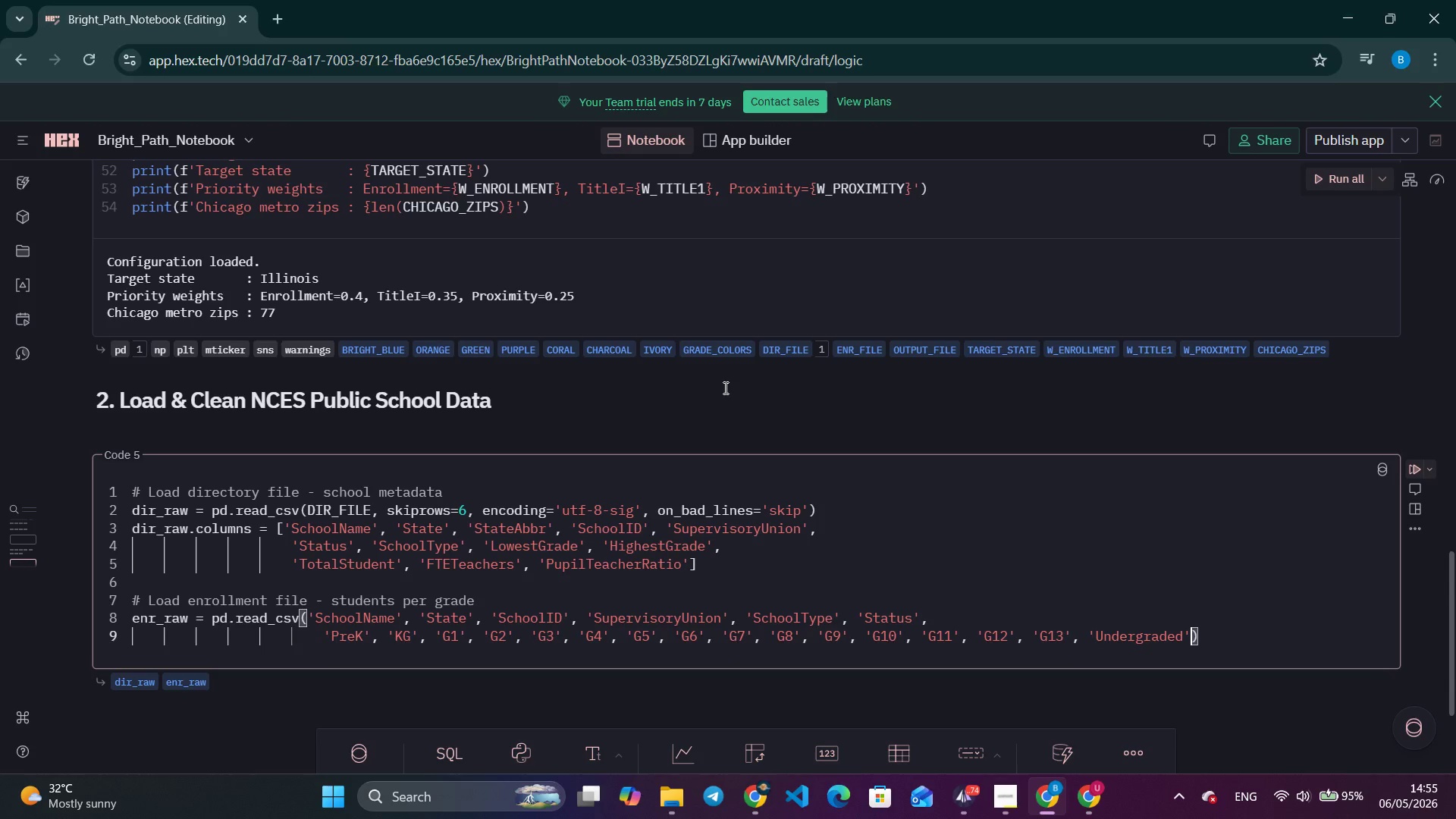 
key(ArrowRight)
 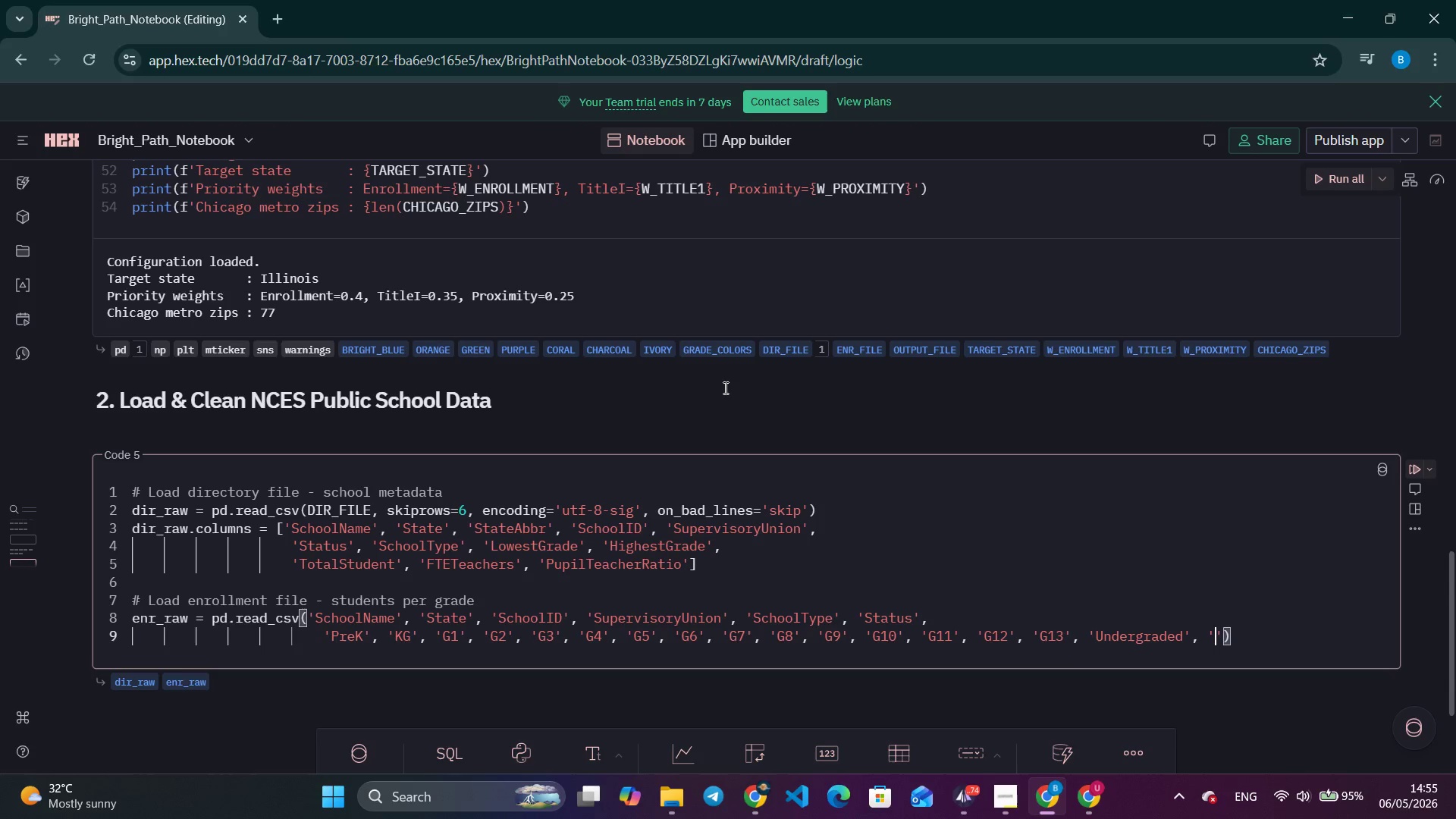 
type(, 'TotalStudents_enr)
 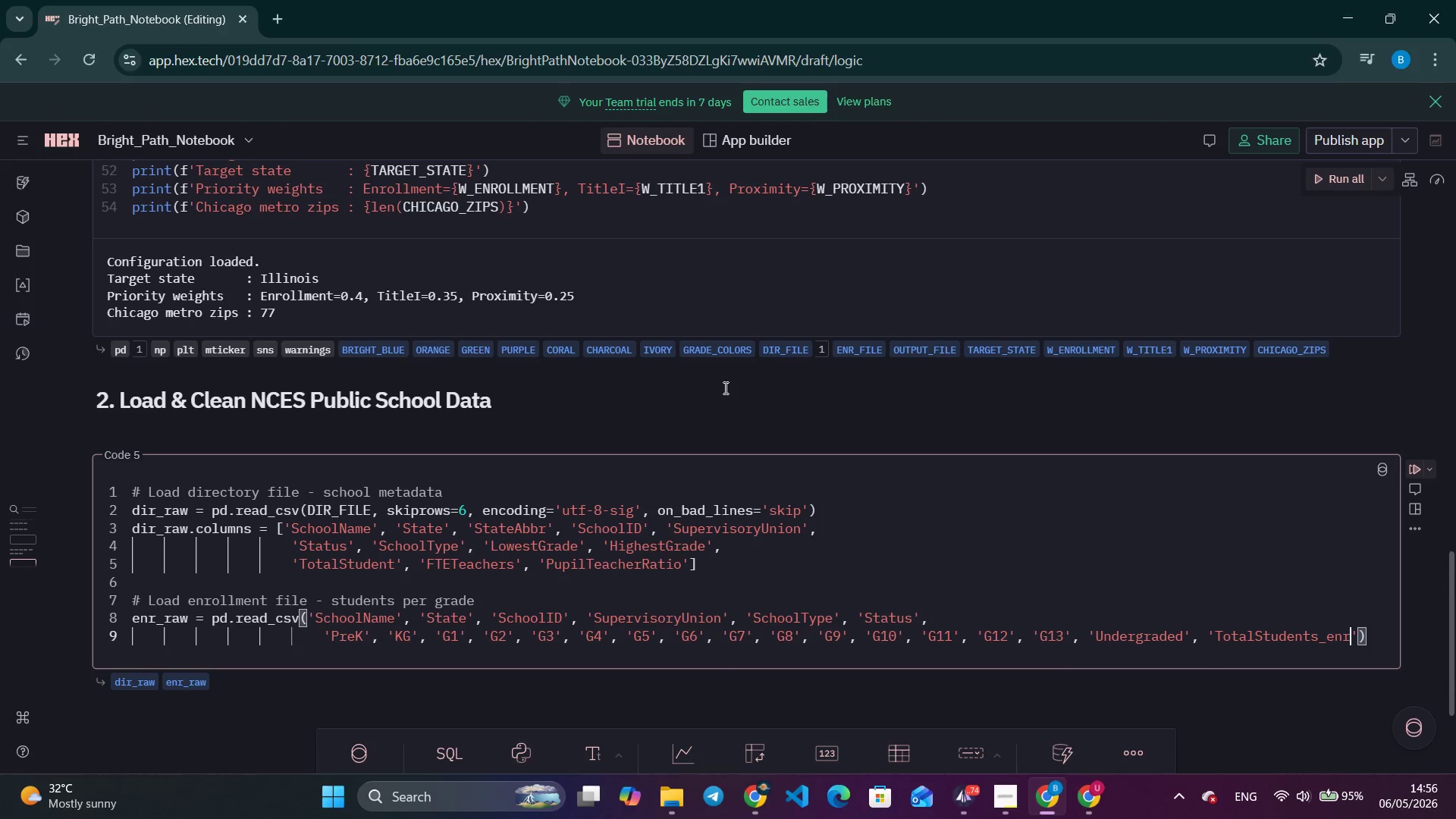 
key(Control+ControlLeft)
 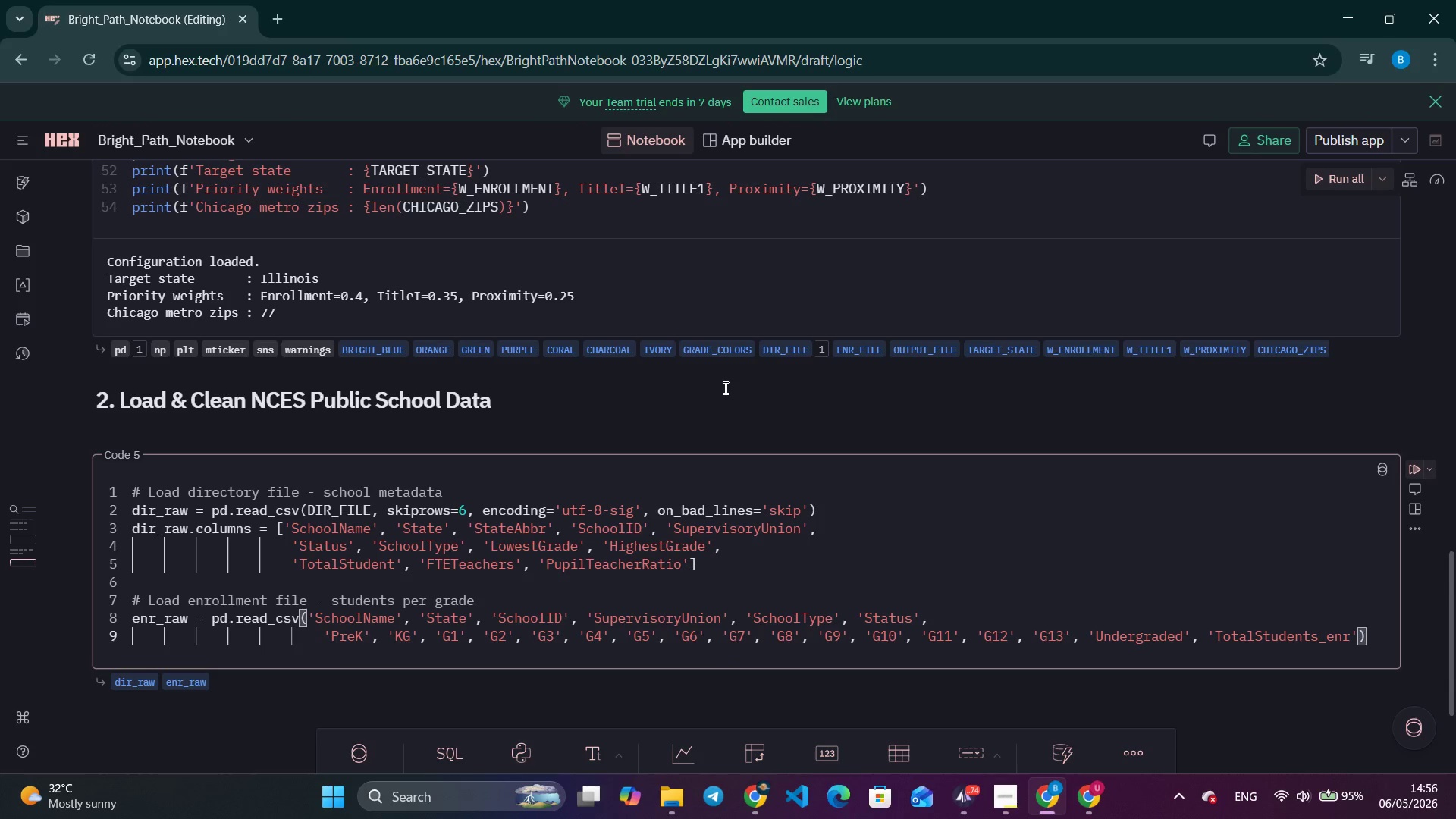 
key(Control+ArrowRight)
 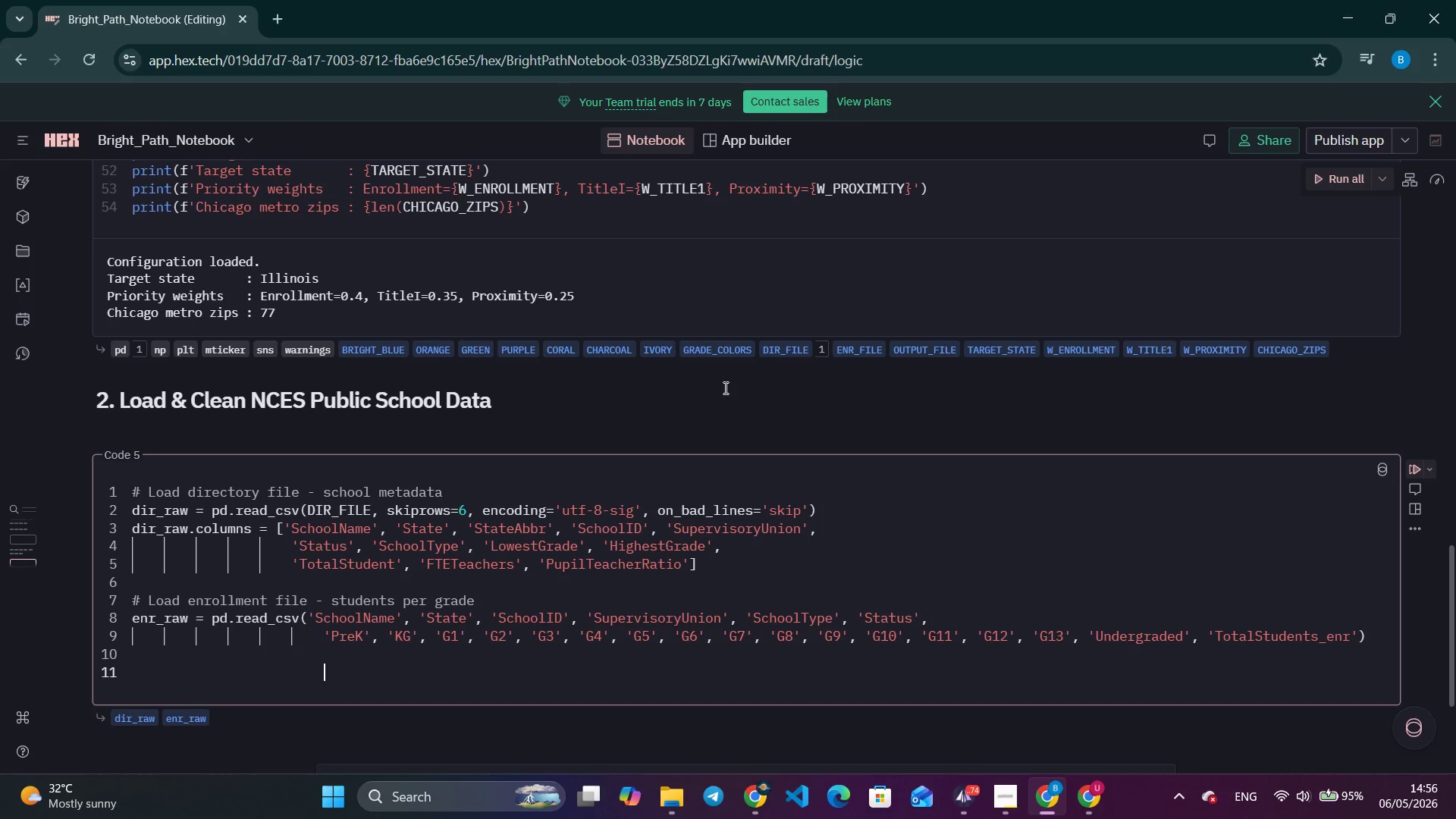 
key(Enter)
 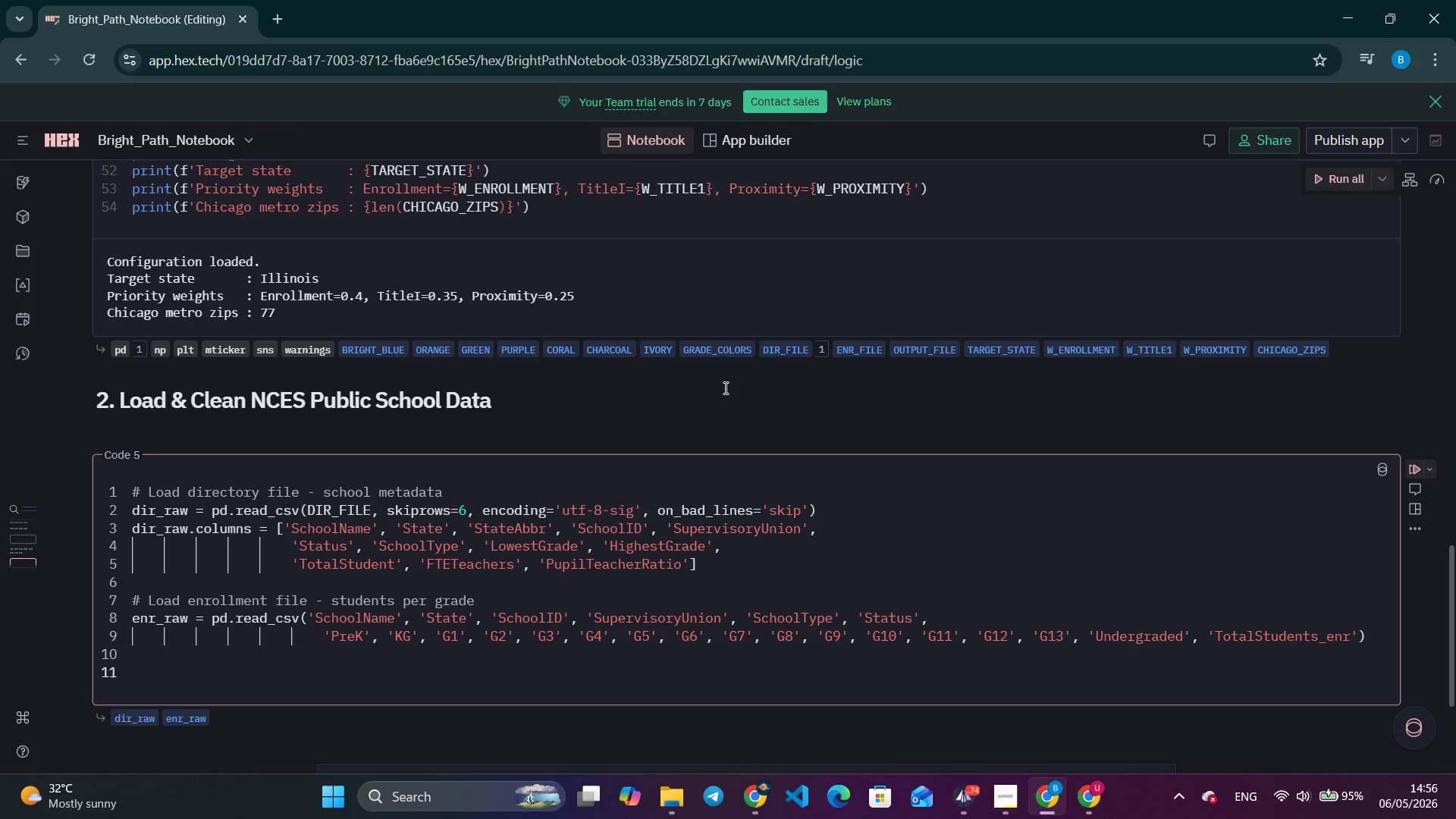 
key(Enter)
 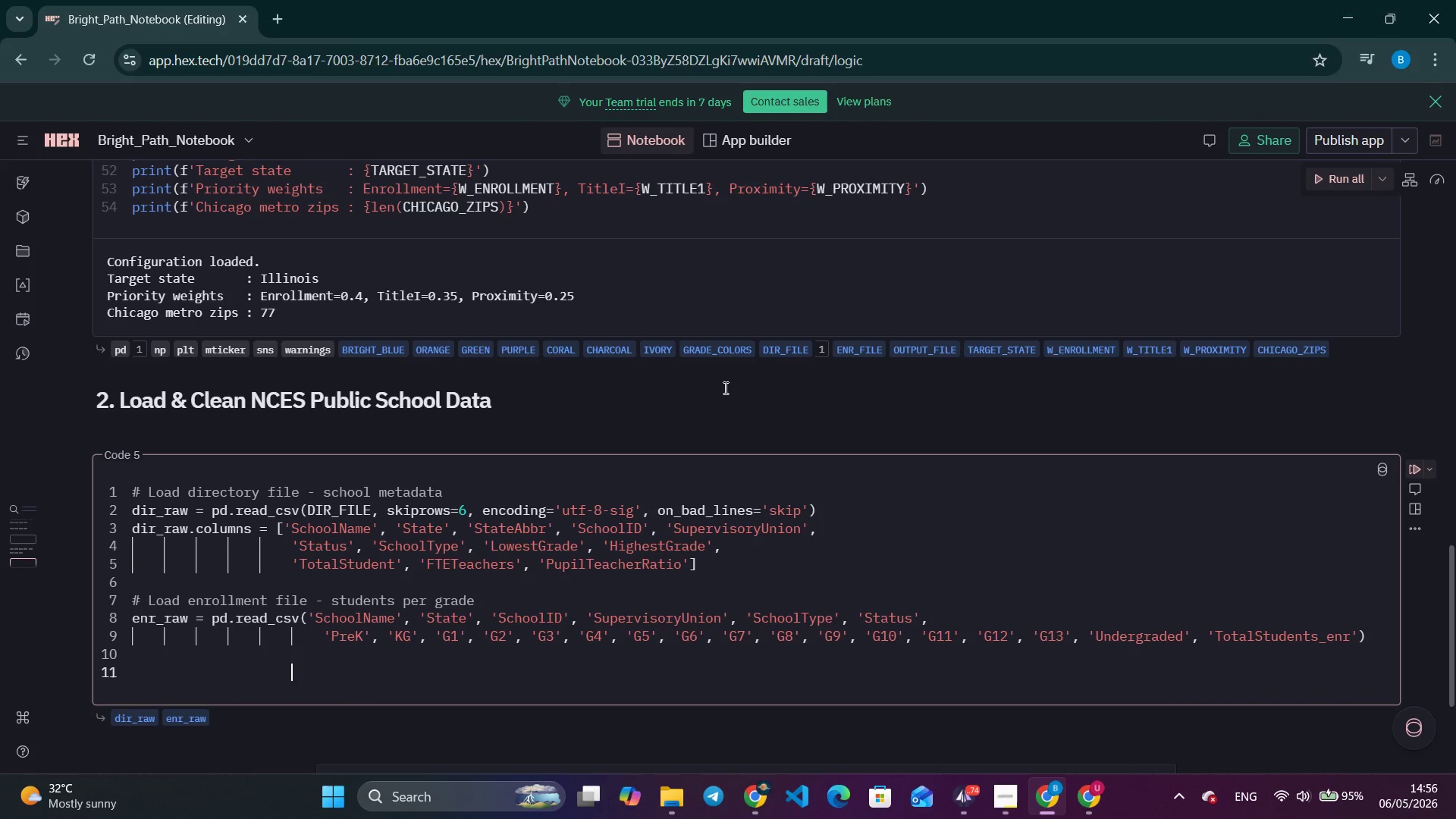 
key(Backspace)
 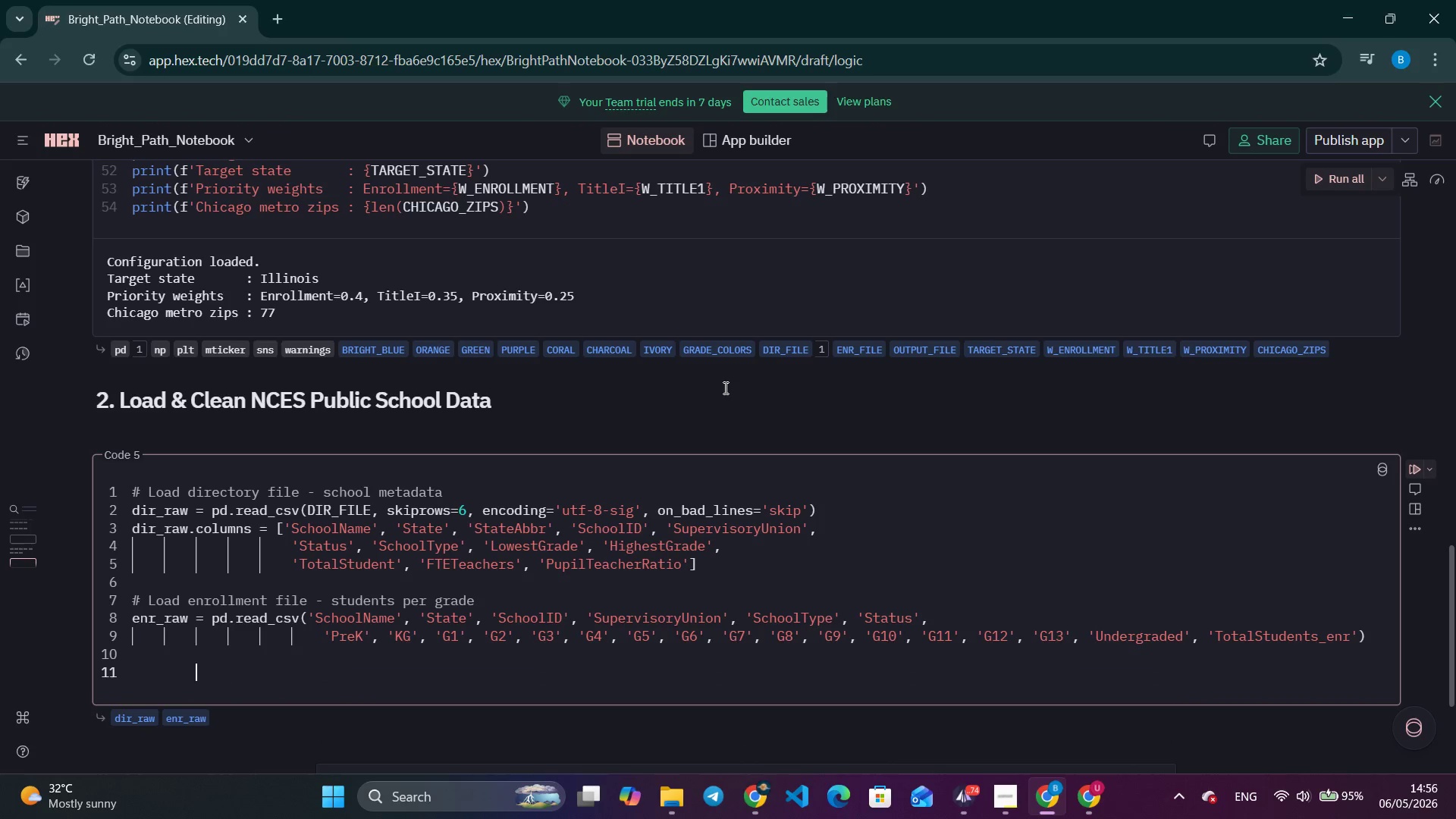 
key(Backspace)
 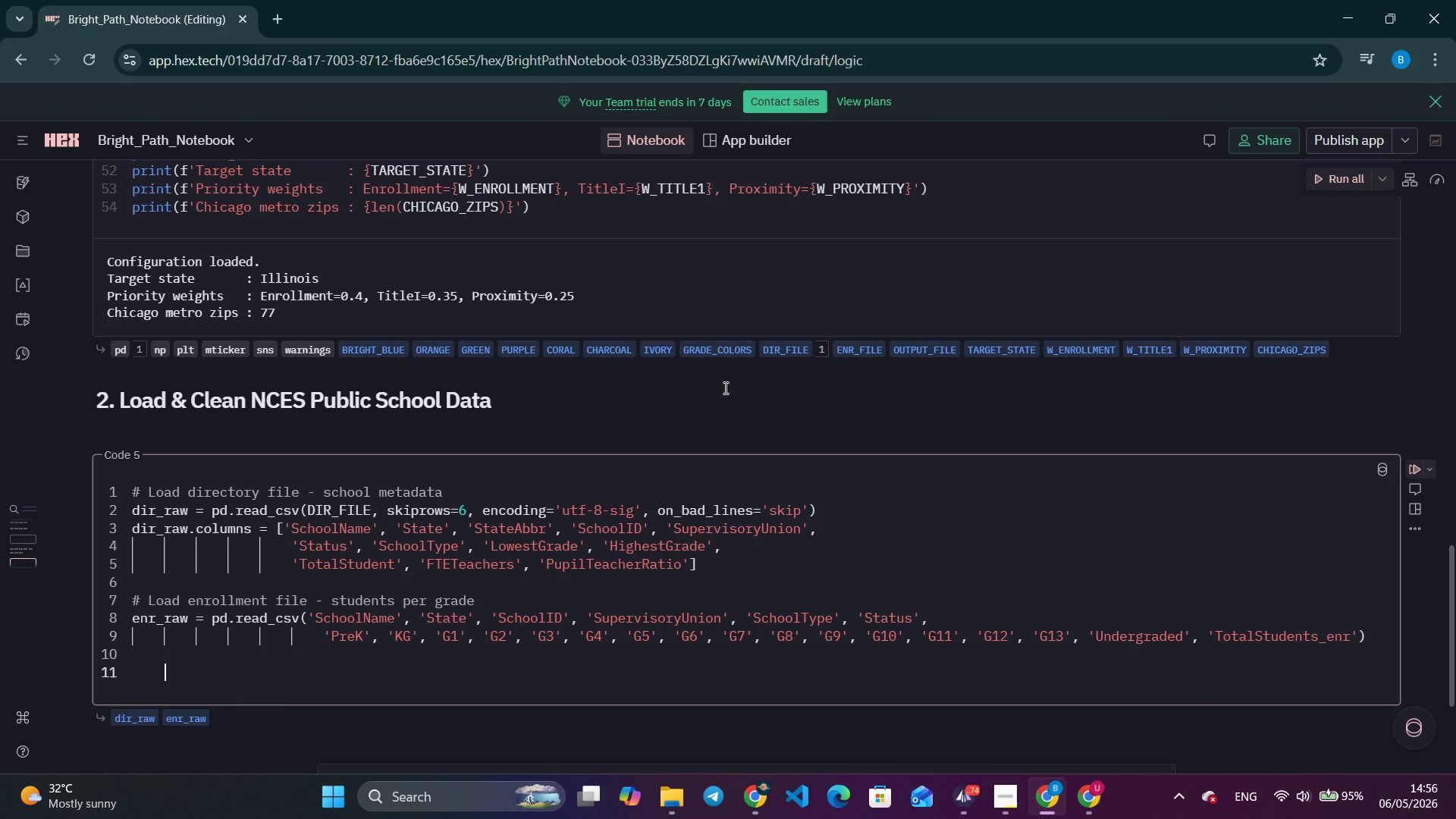 
key(Backspace)
 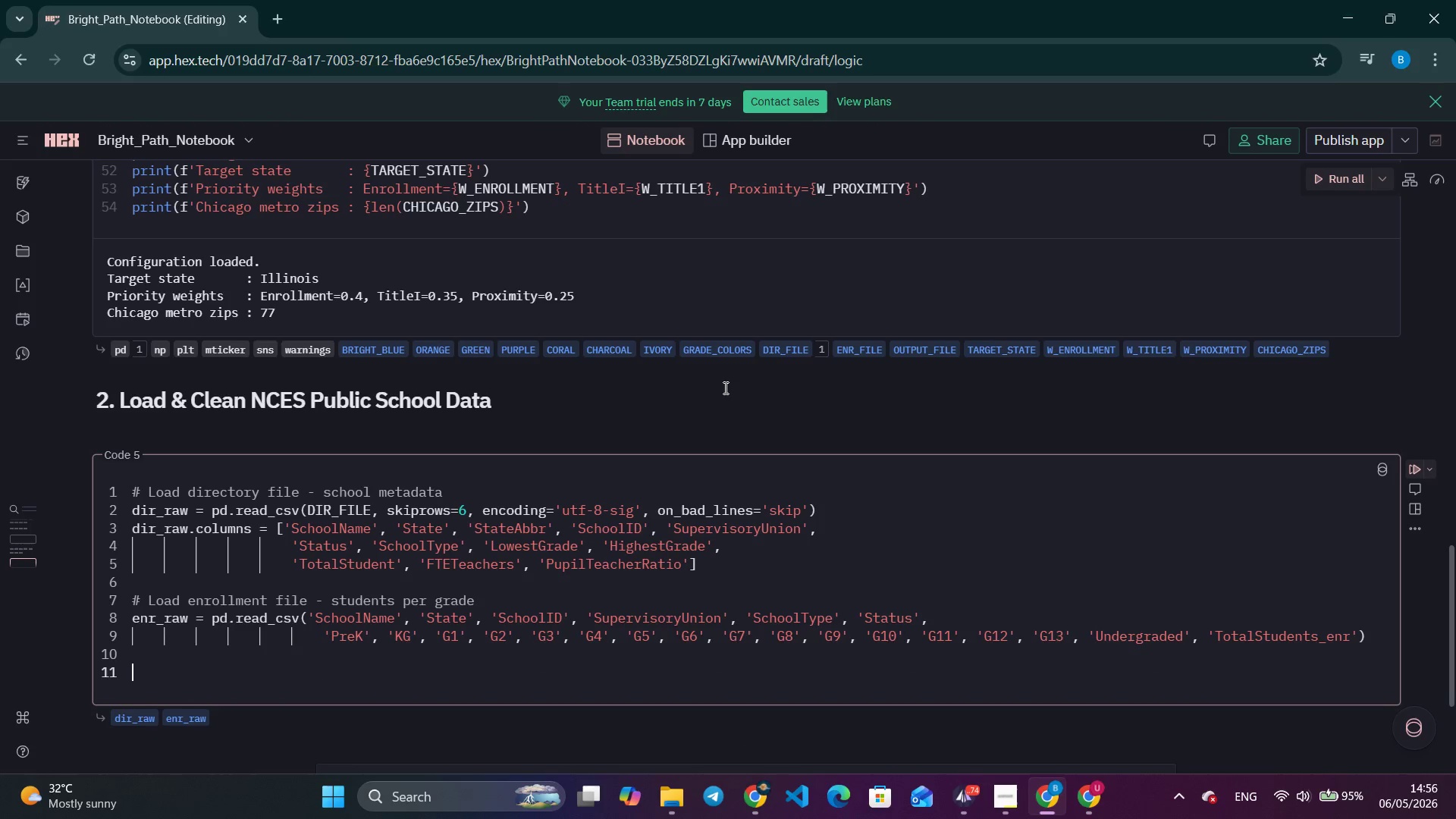 
key(Backspace)
 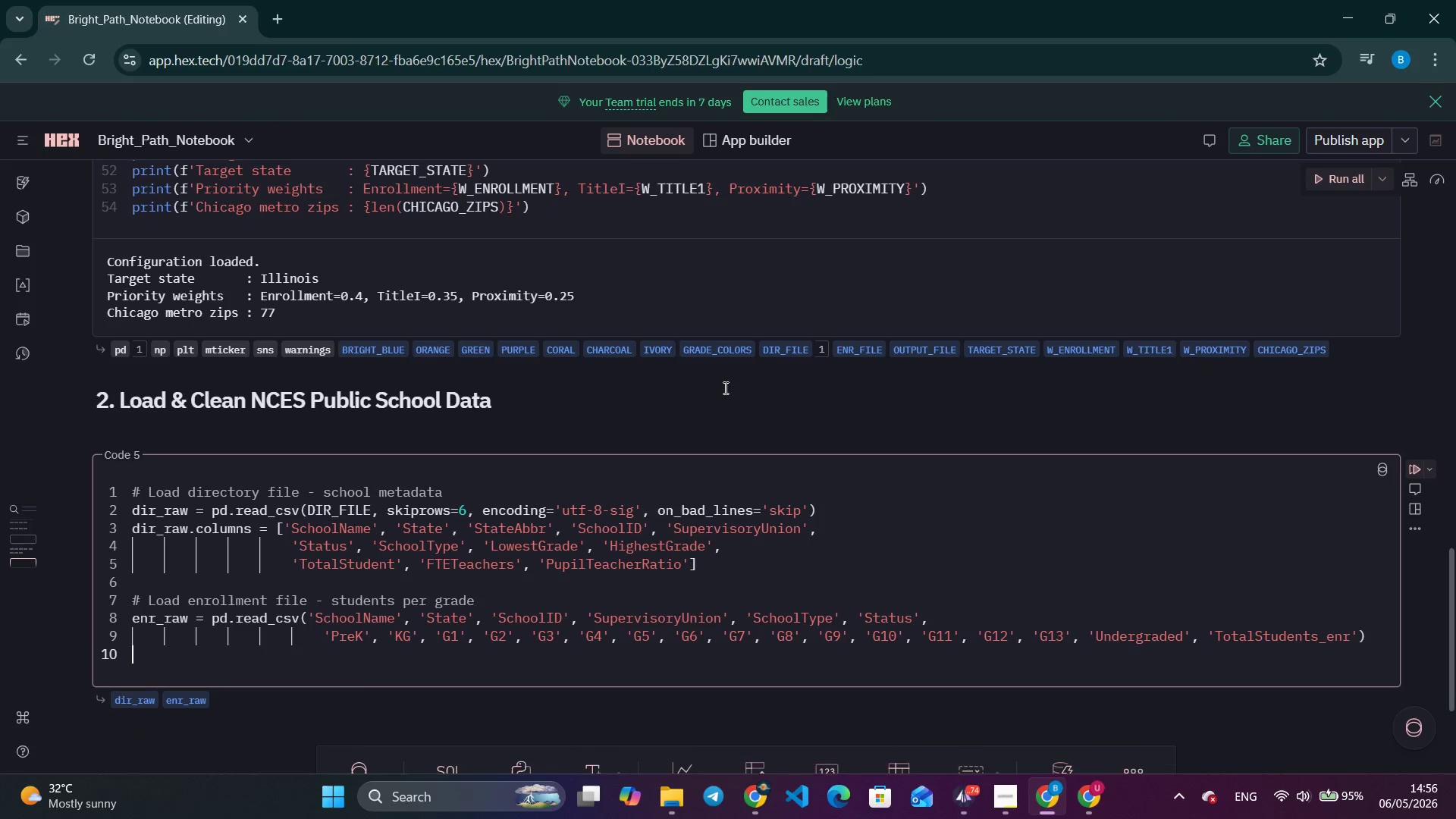 
key(Backspace)
 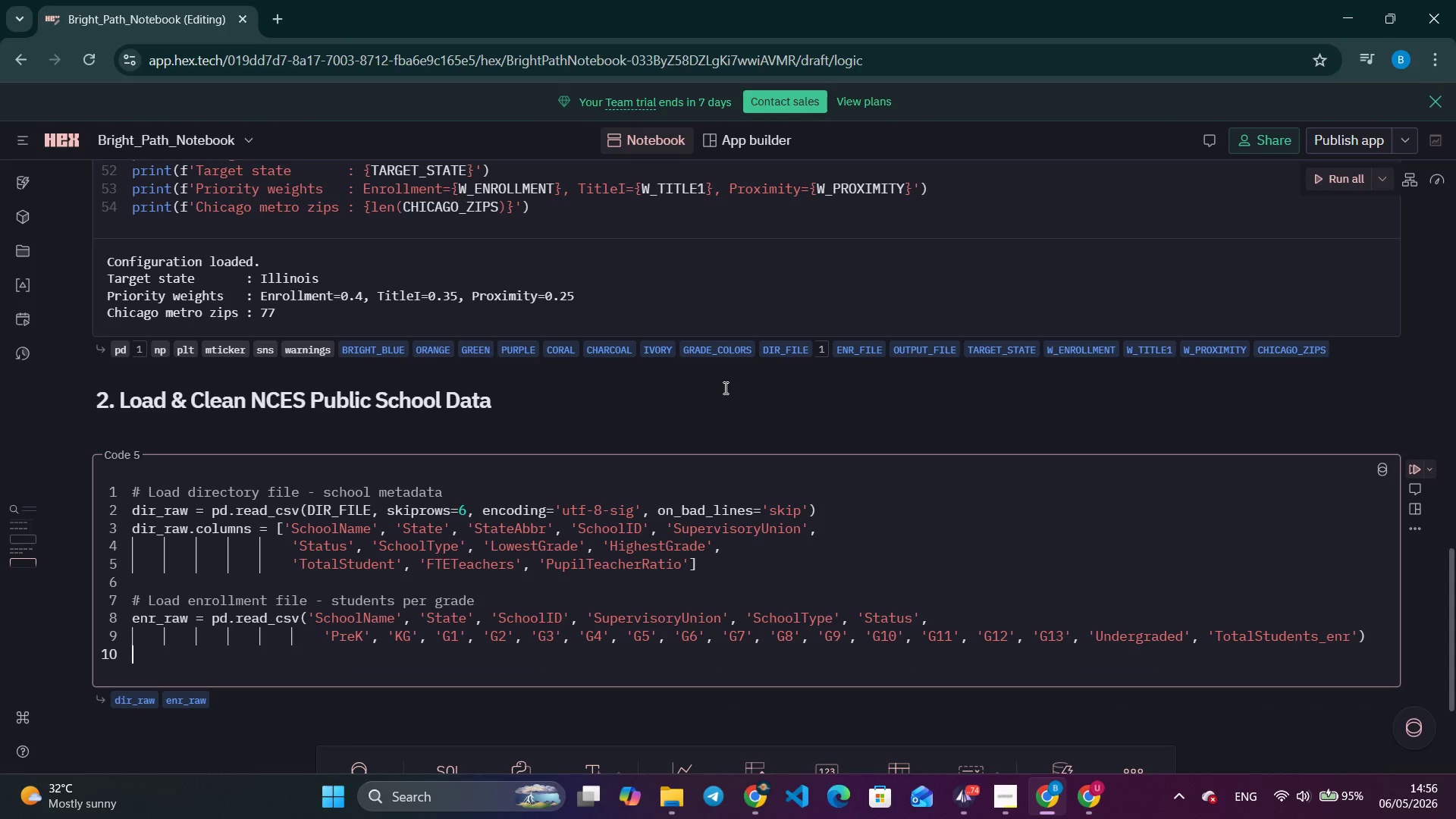 
key(Backspace)
 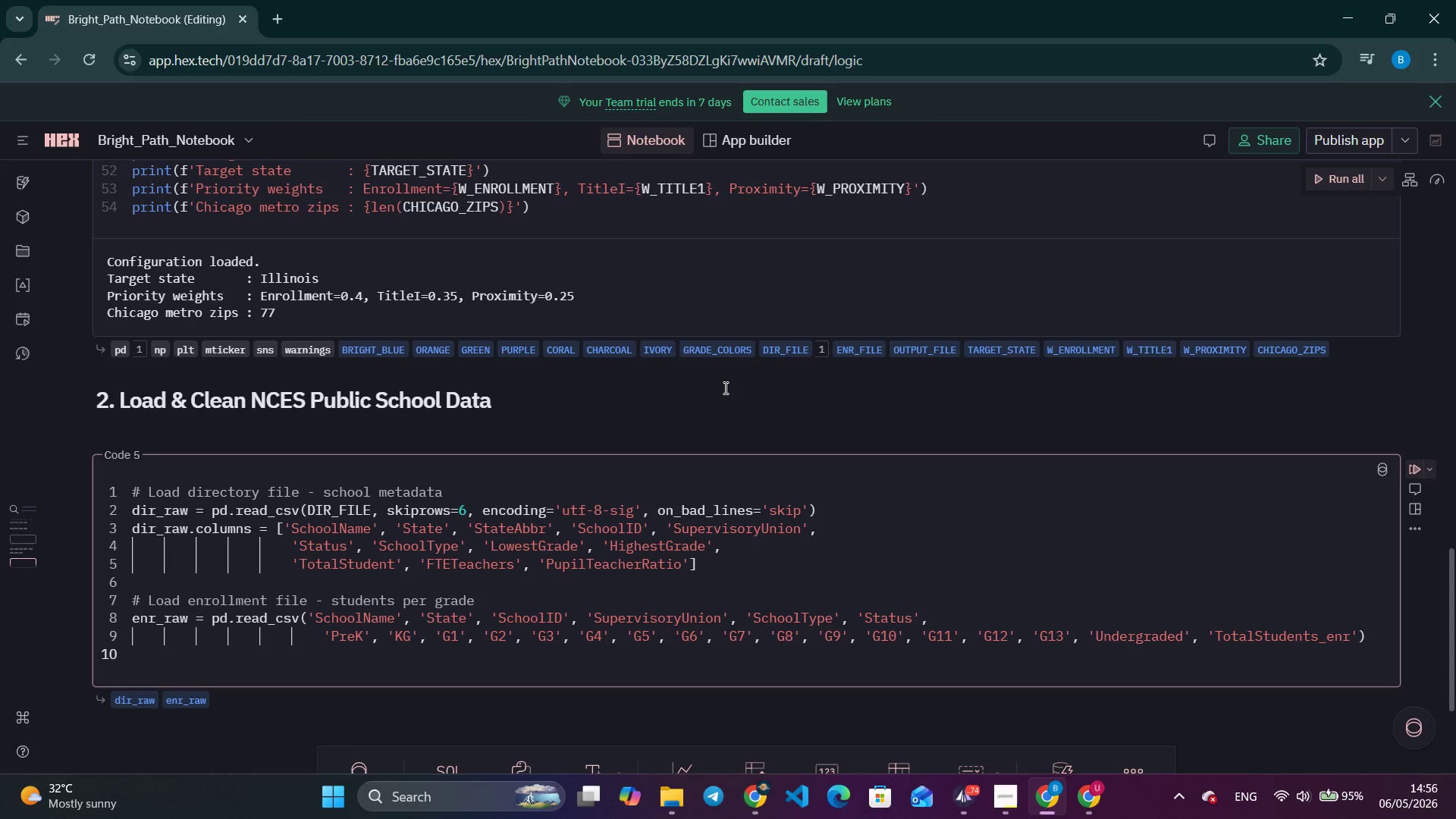 
key(Backspace)
 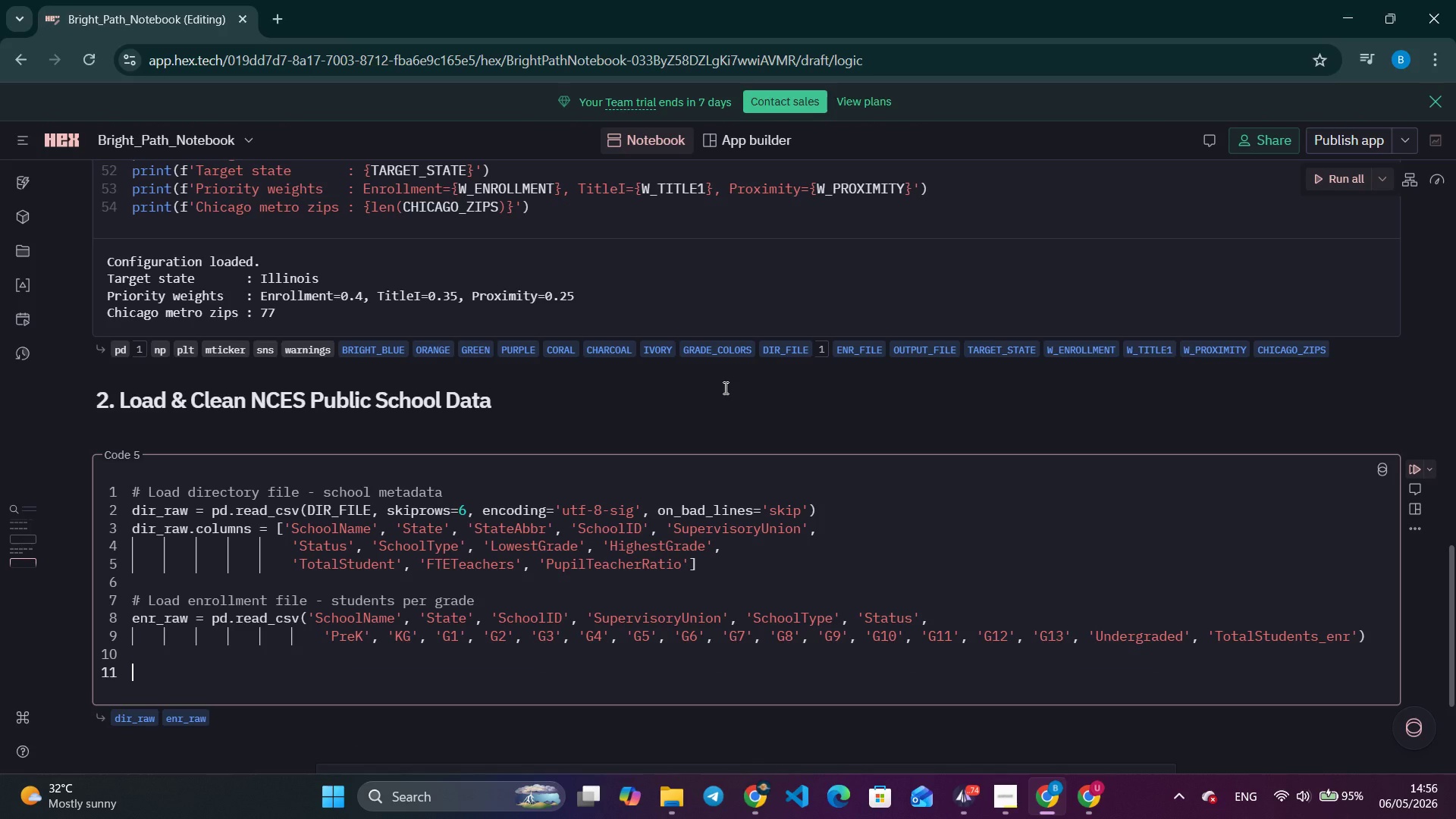 
key(Enter)
 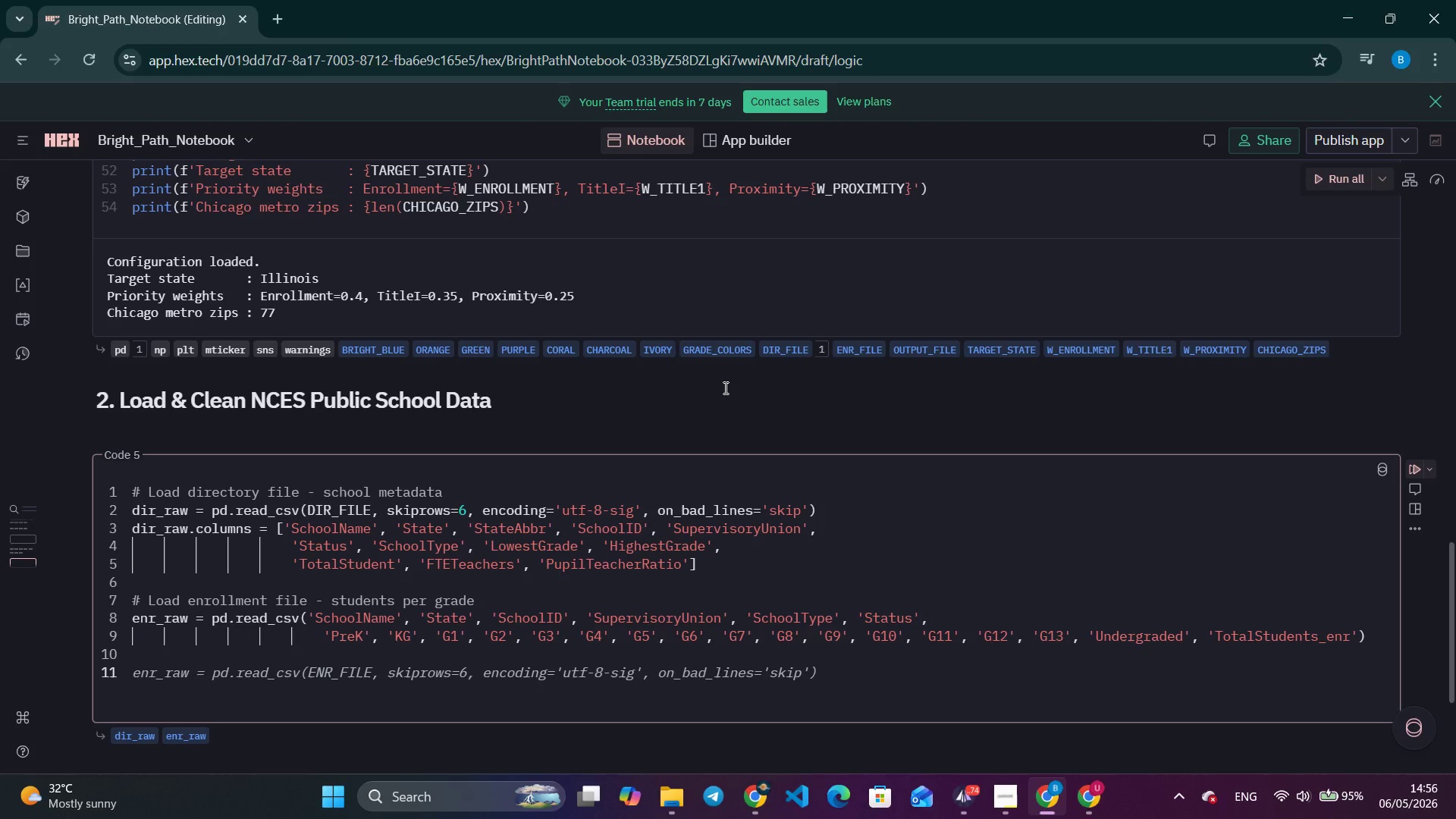 
wait(13.83)
 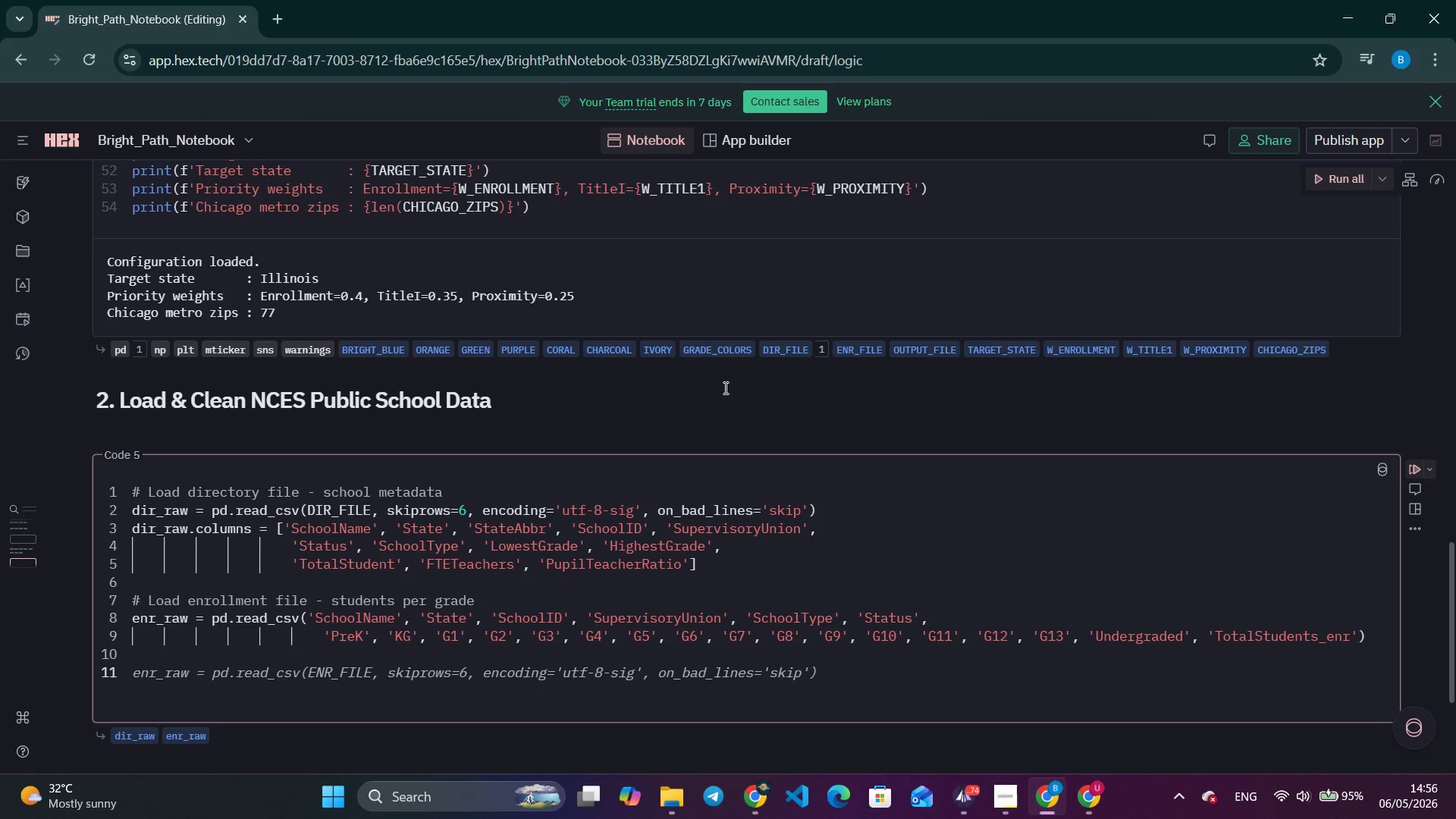 
left_click([297, 622])
 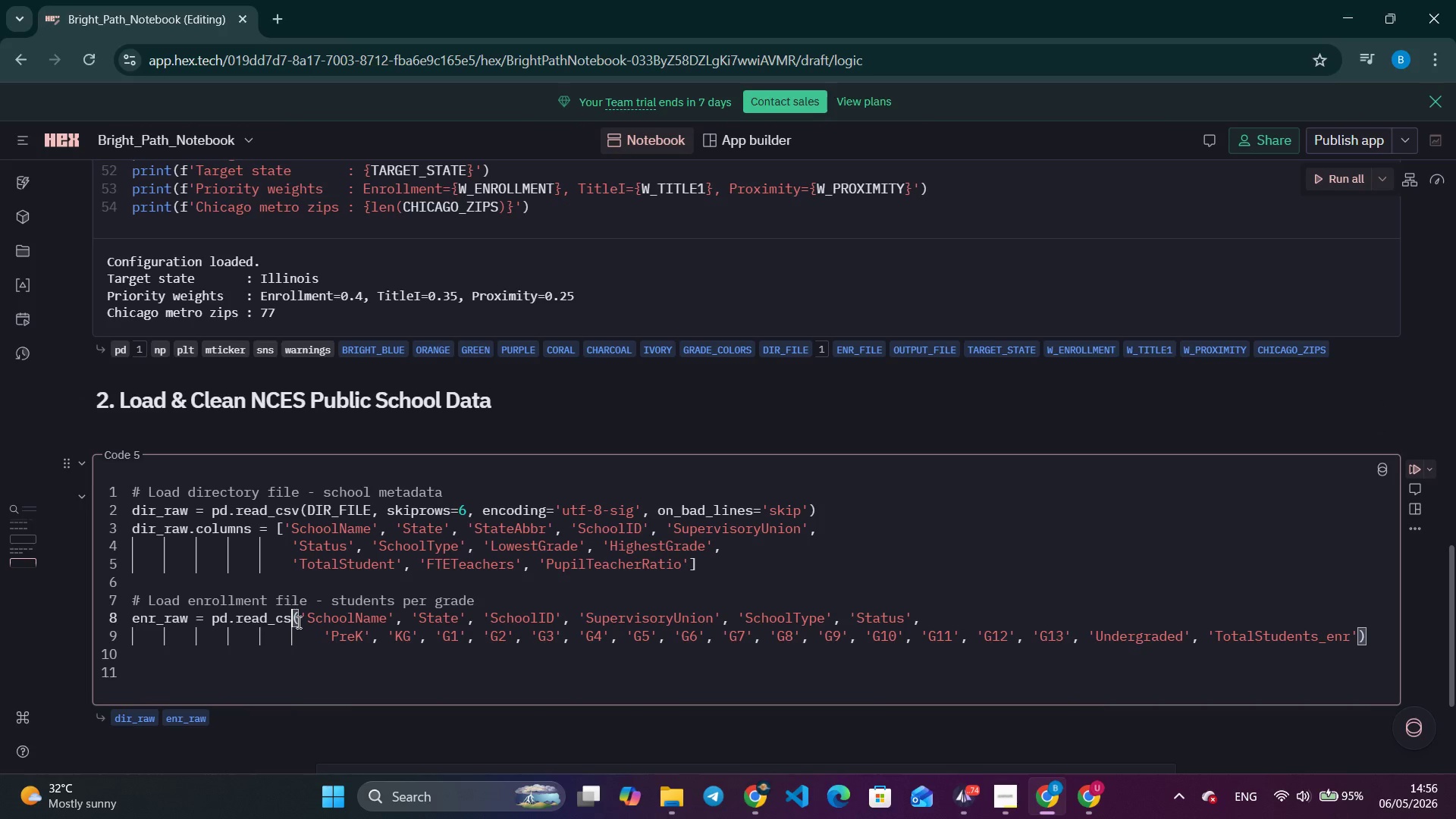 
key(Backspace)
key(Backspace)
key(Backspace)
key(Backspace)
key(Backspace)
key(Backspace)
key(Backspace)
key(Backspace)
key(Backspace)
key(Backspace)
key(Backspace)
key(Backspace)
key(Backspace)
key(Backspace)
type(.columns = )
 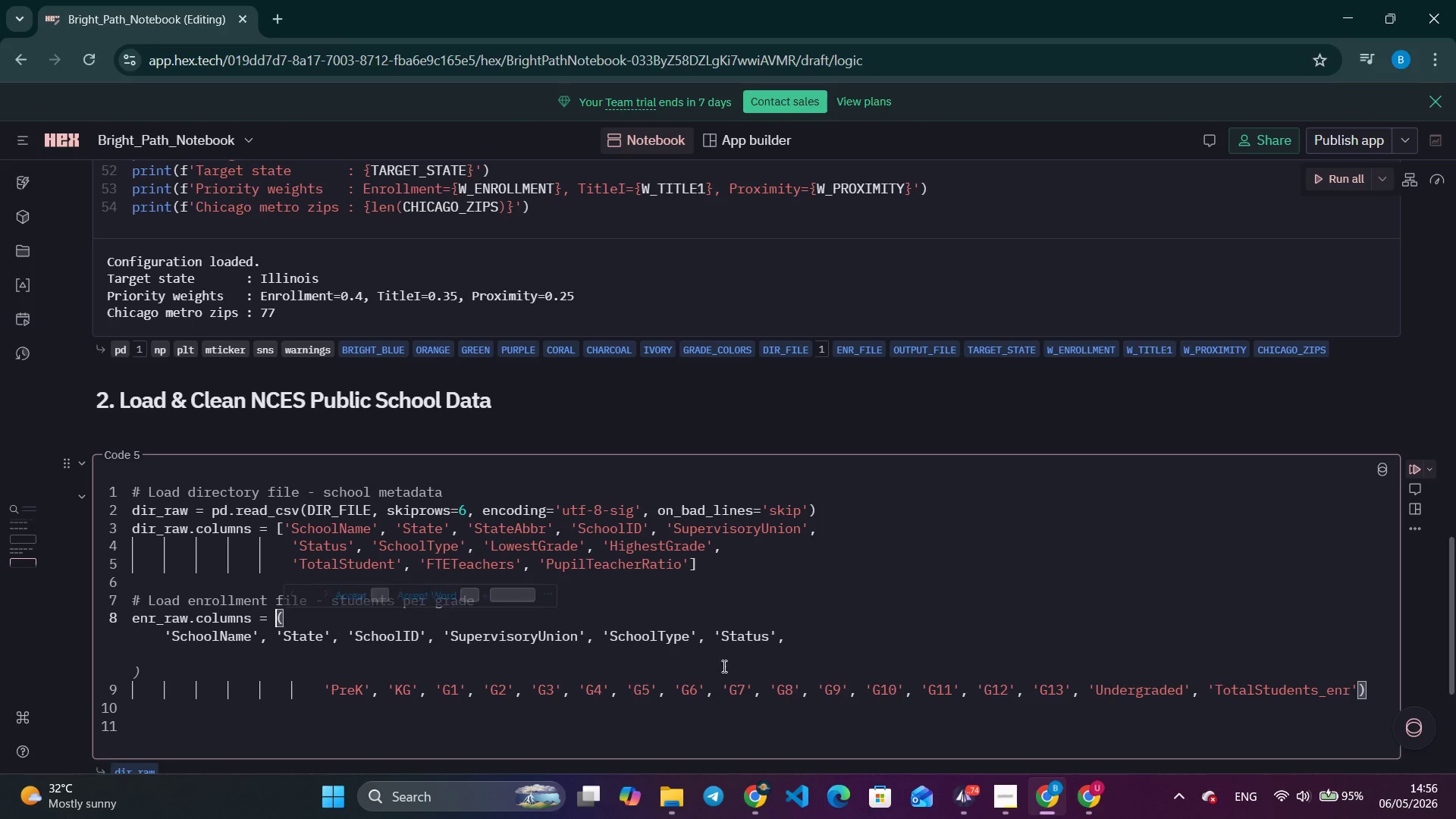 
left_click([893, 623])
 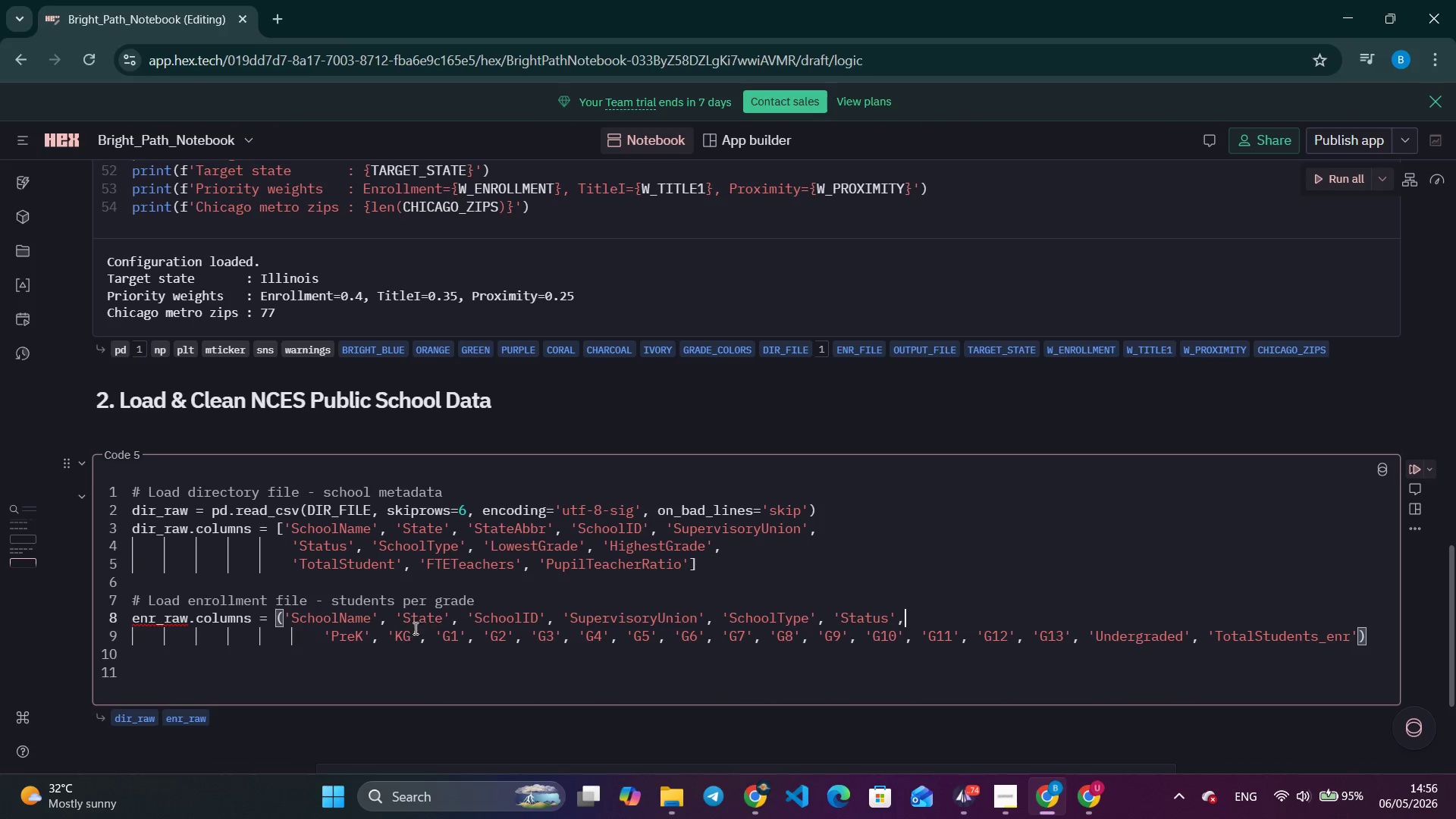 
left_click([482, 598])
 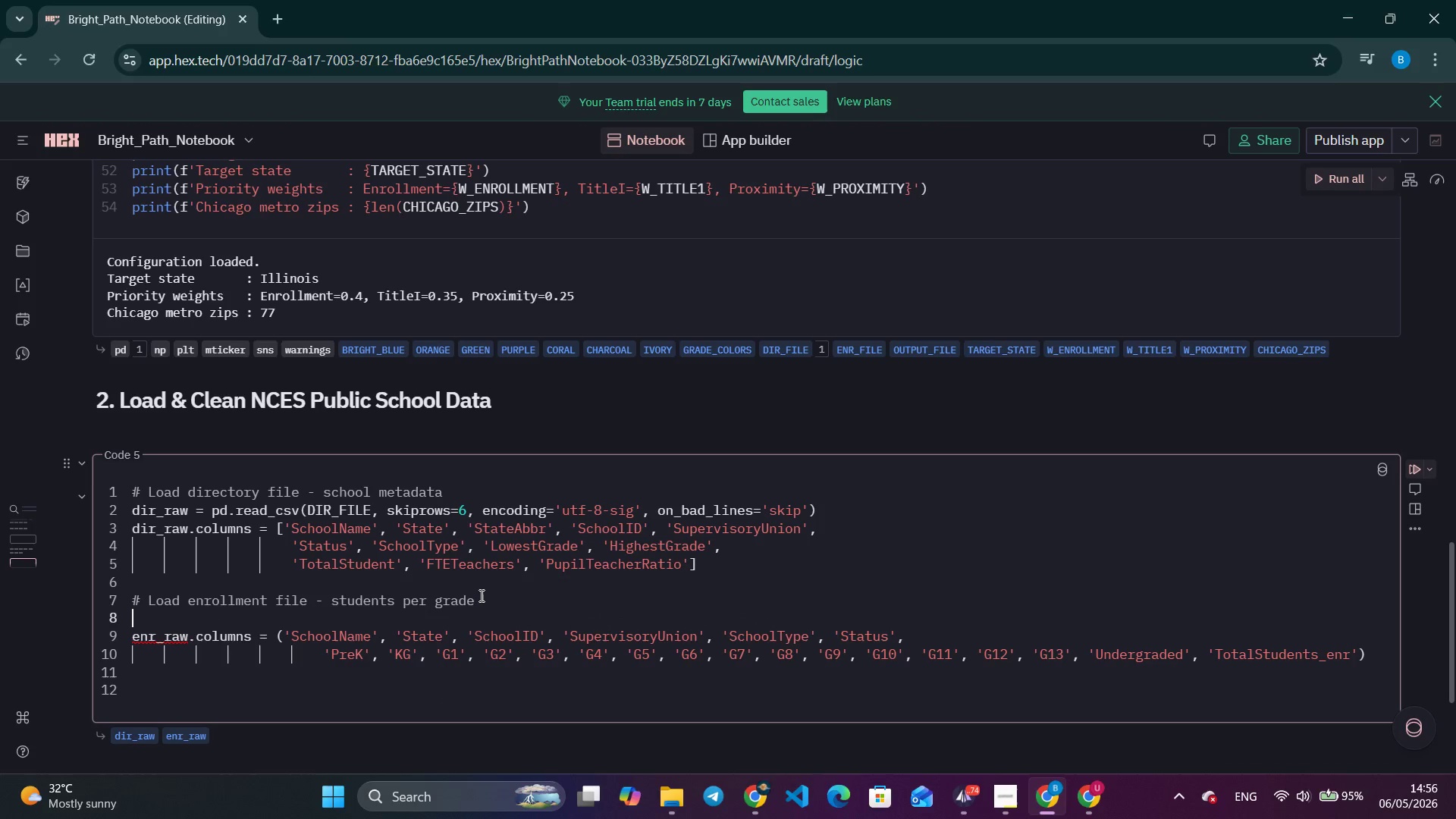 
key(Enter)
 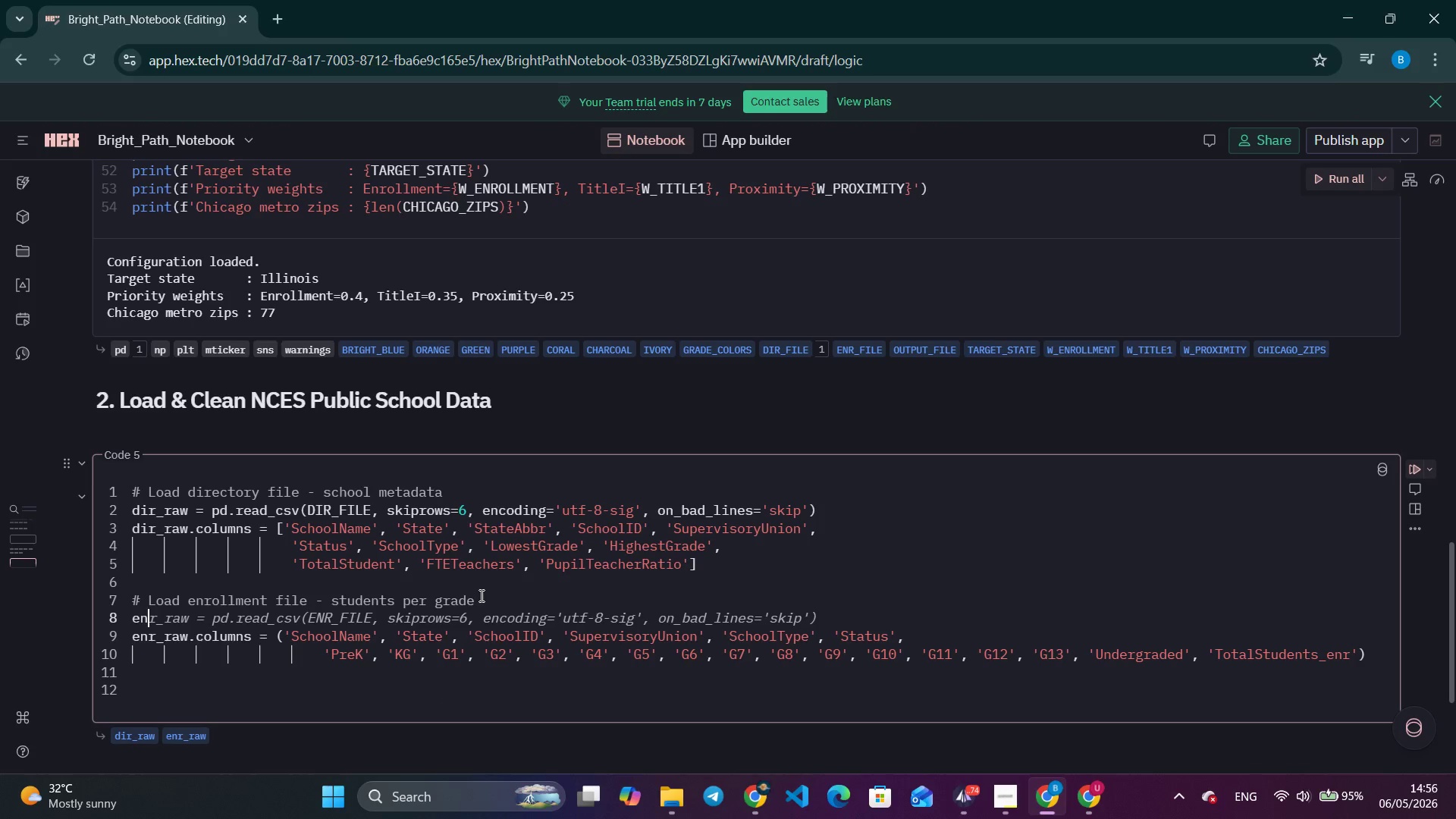 
type(enr)
 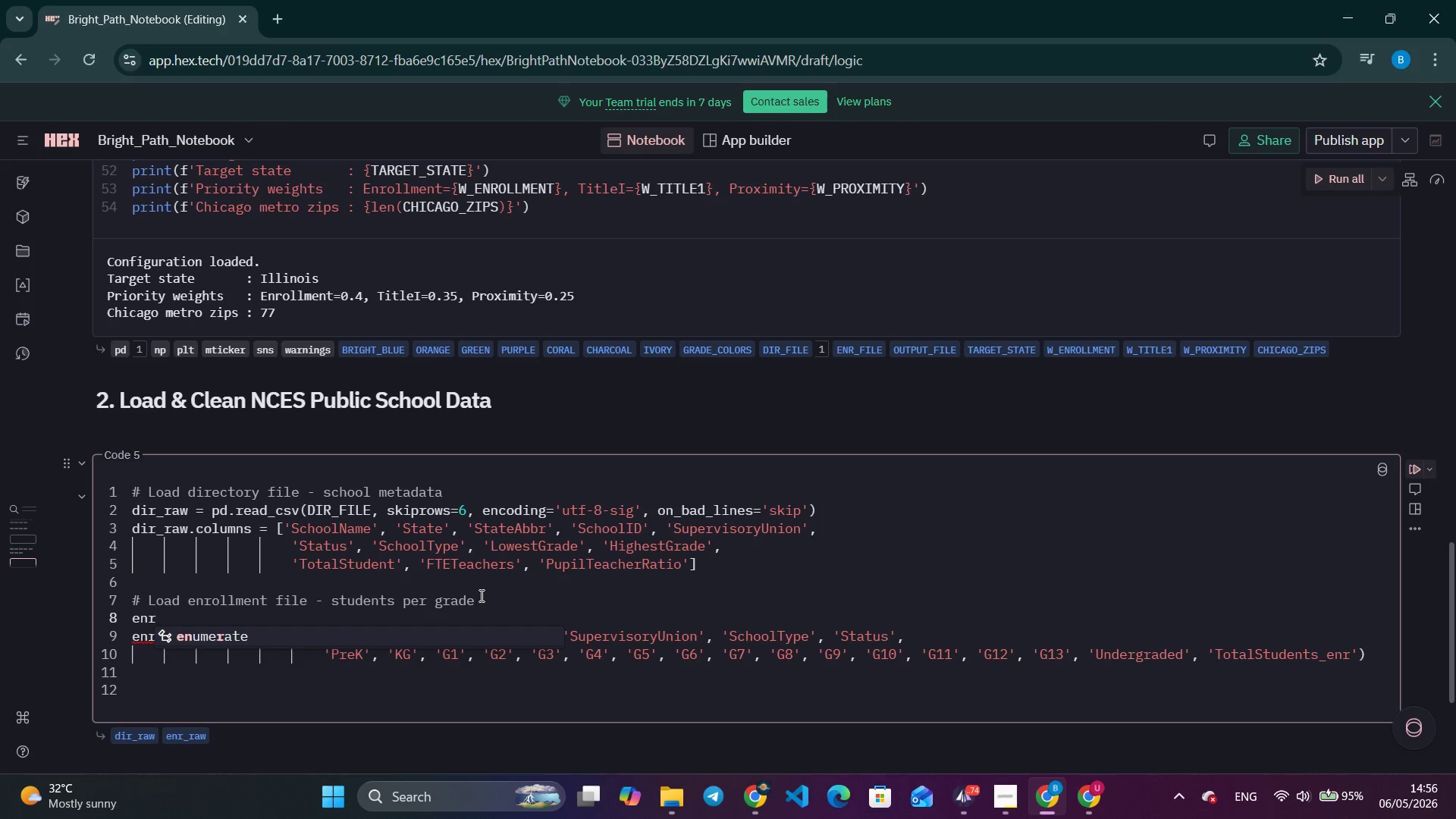 
key(Control+ControlLeft)
 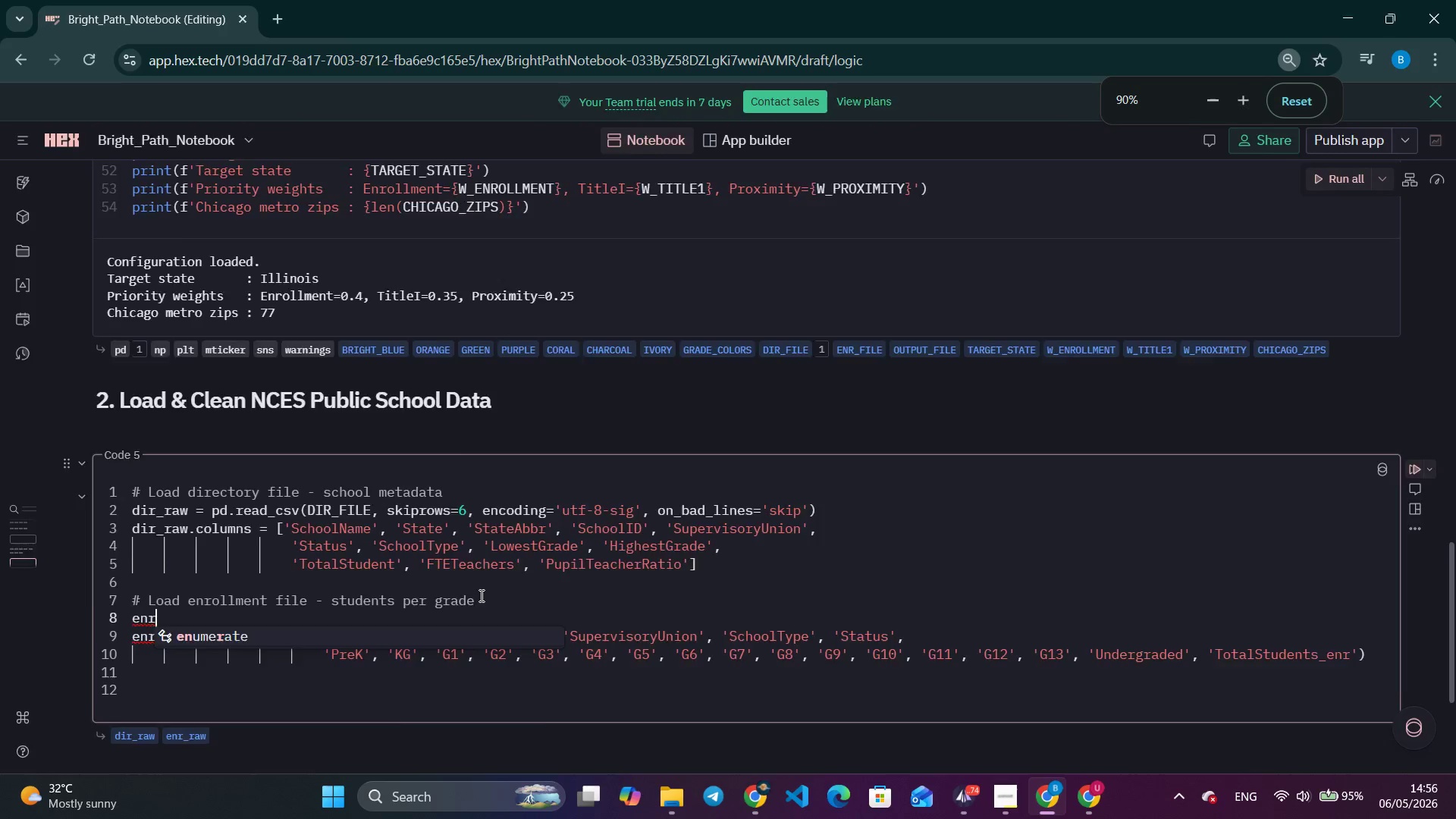 
key(Control+Minus)
 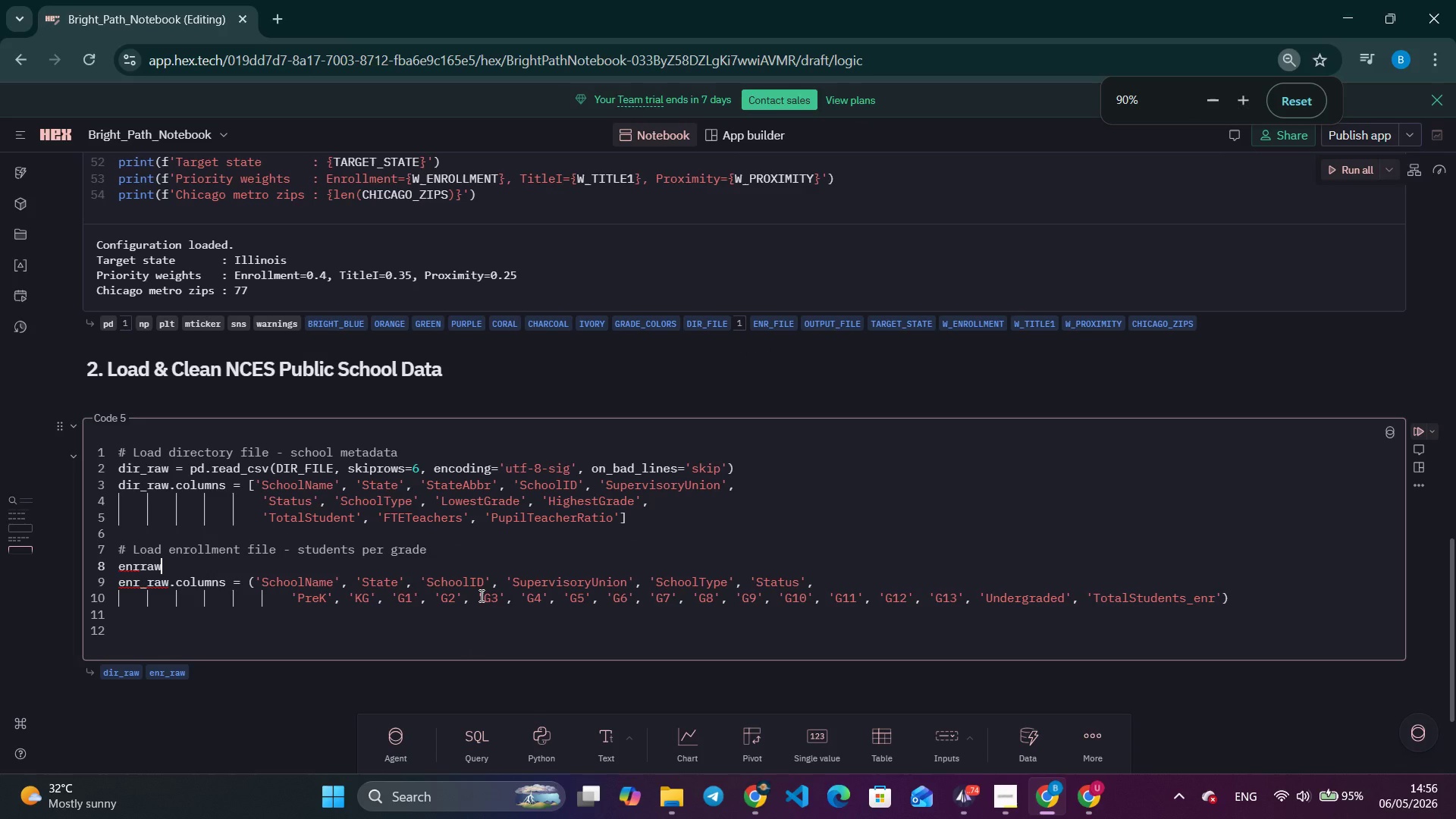 
type(raw = pd.readd)
key(Backspace)
type(ca)
key(Backspace)
type(s)
 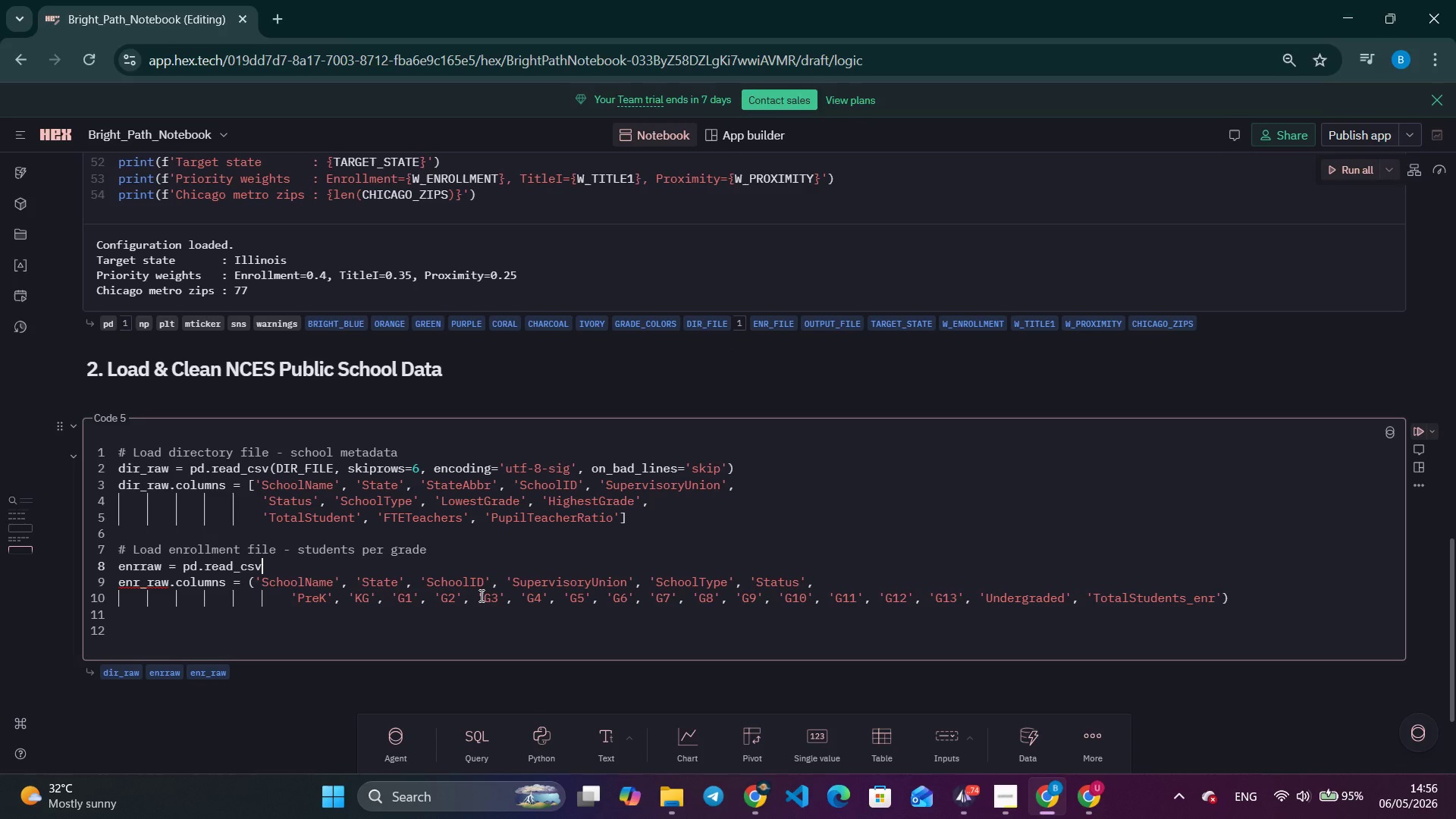 
key(Enter)
 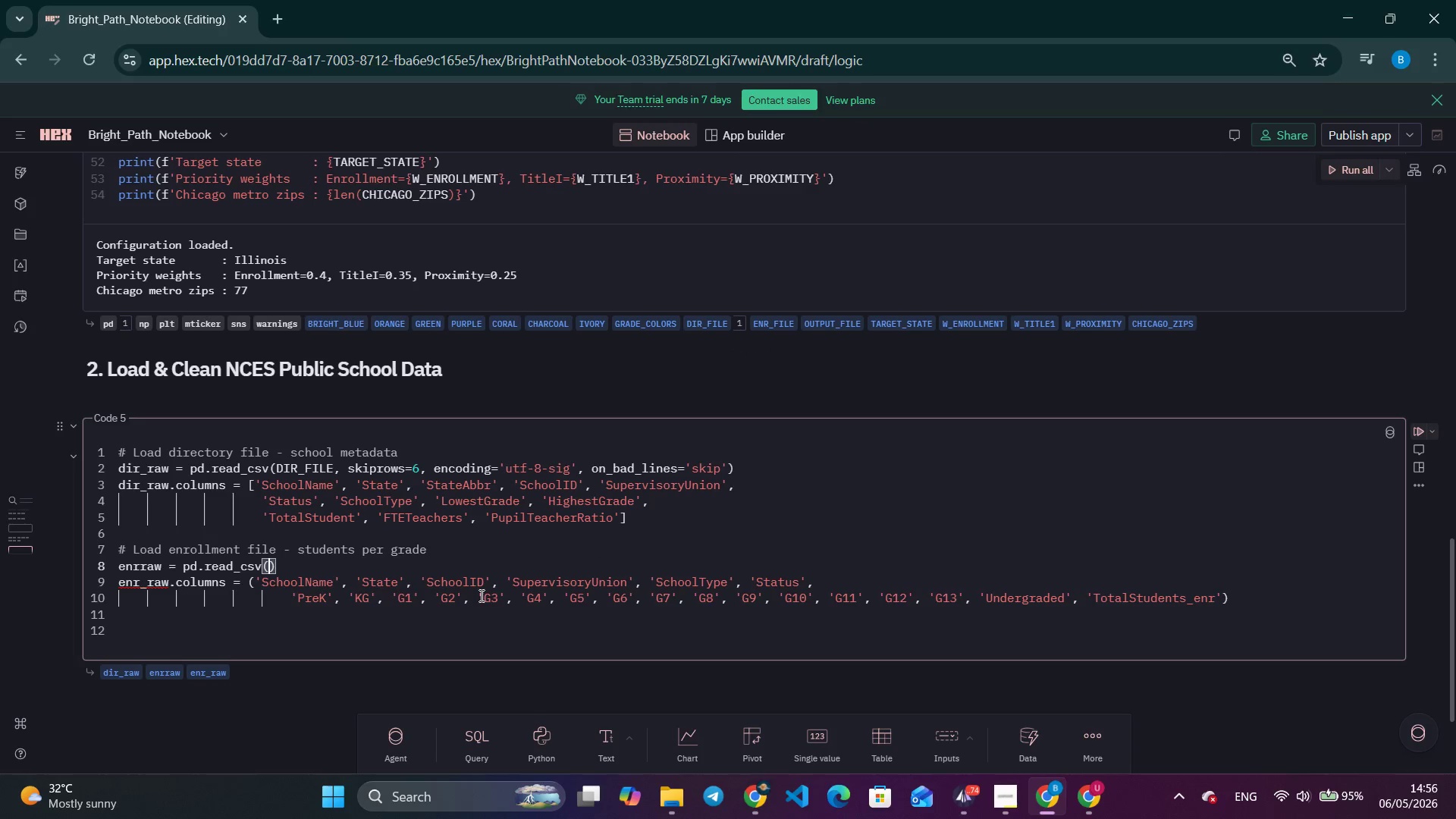 
type((ENR_FILE, skiprow)
 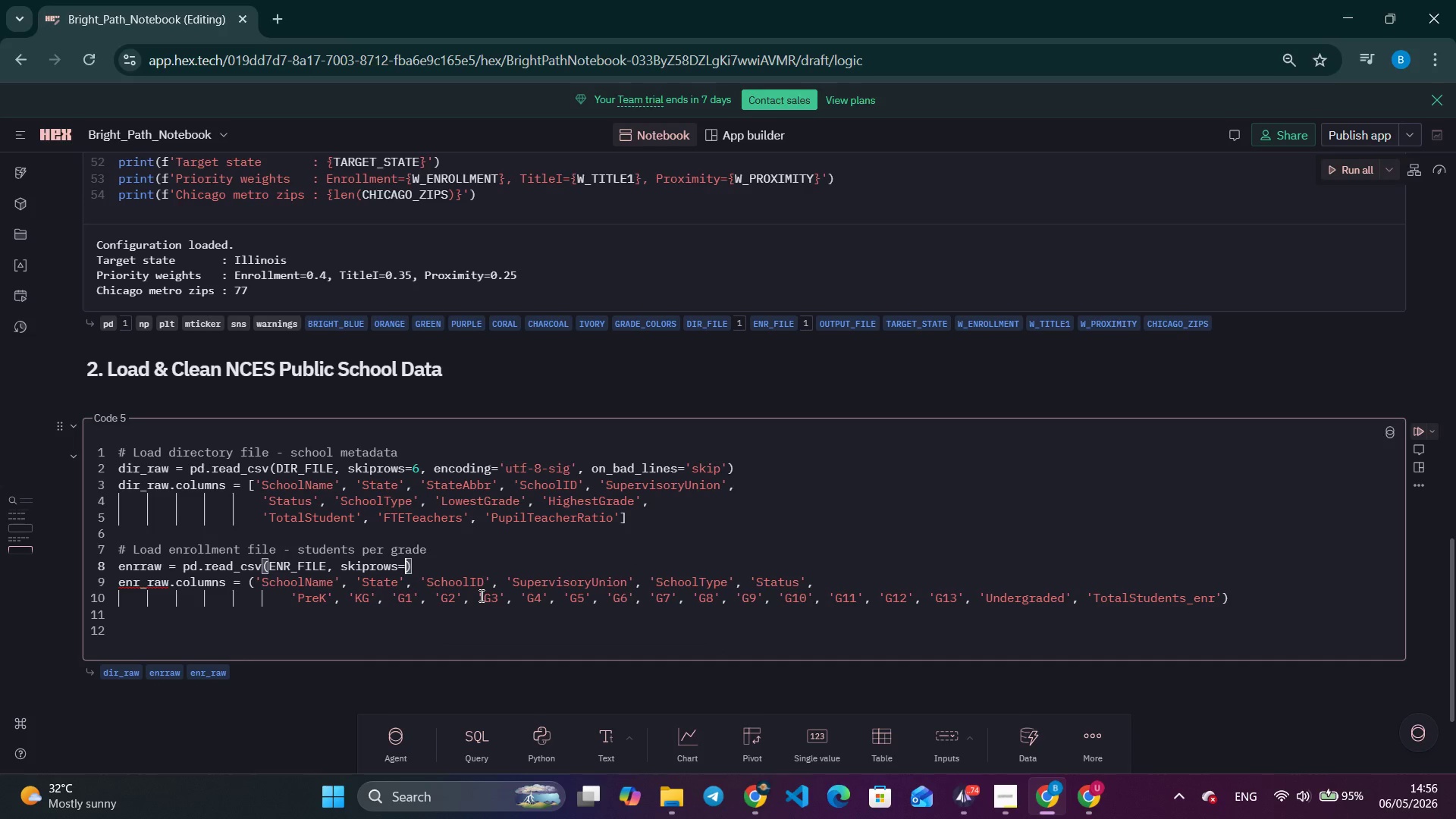 
key(Enter)
 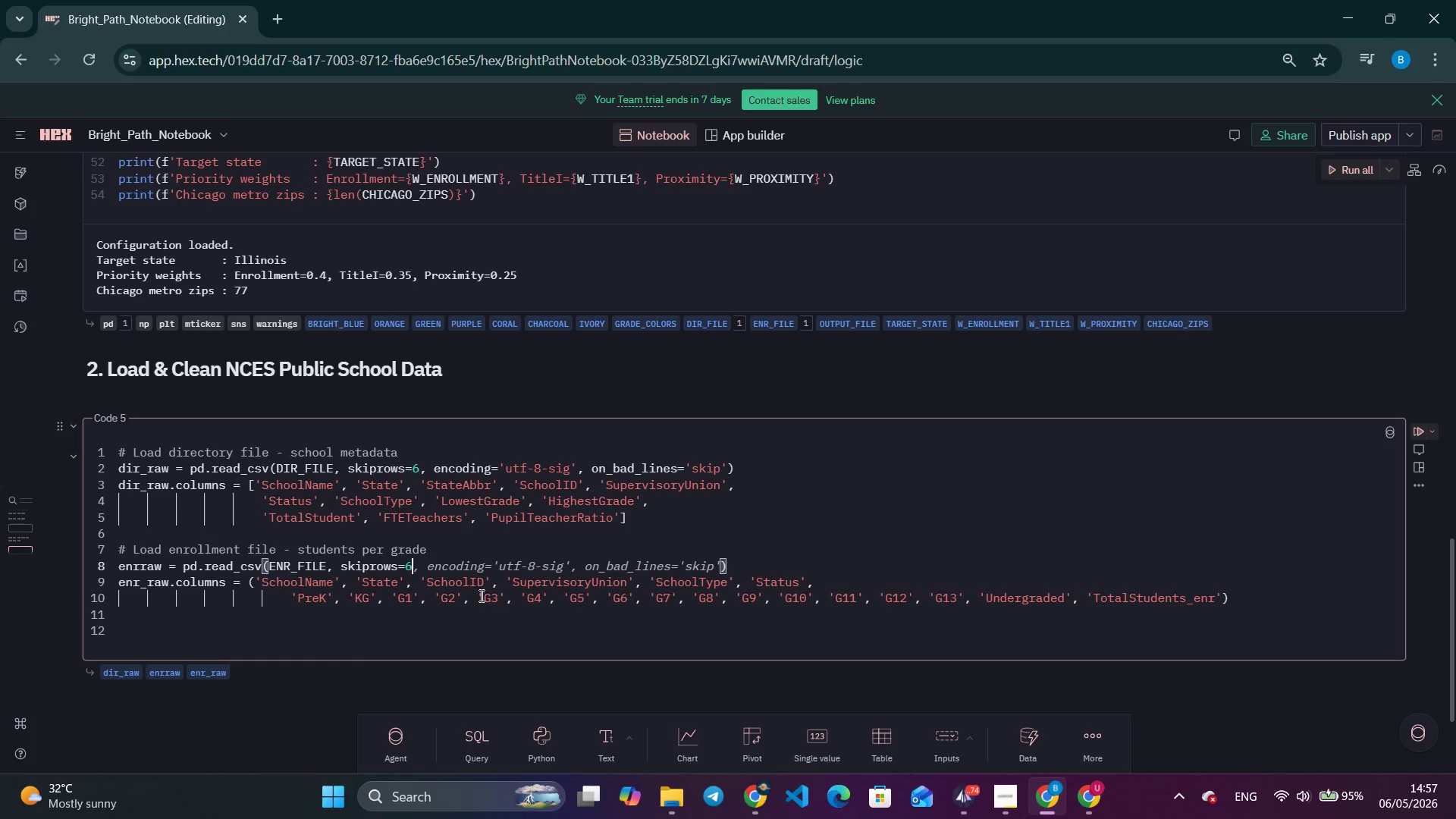 
type(6, endo)
key(Backspace)
key(Backspace)
type(c)
 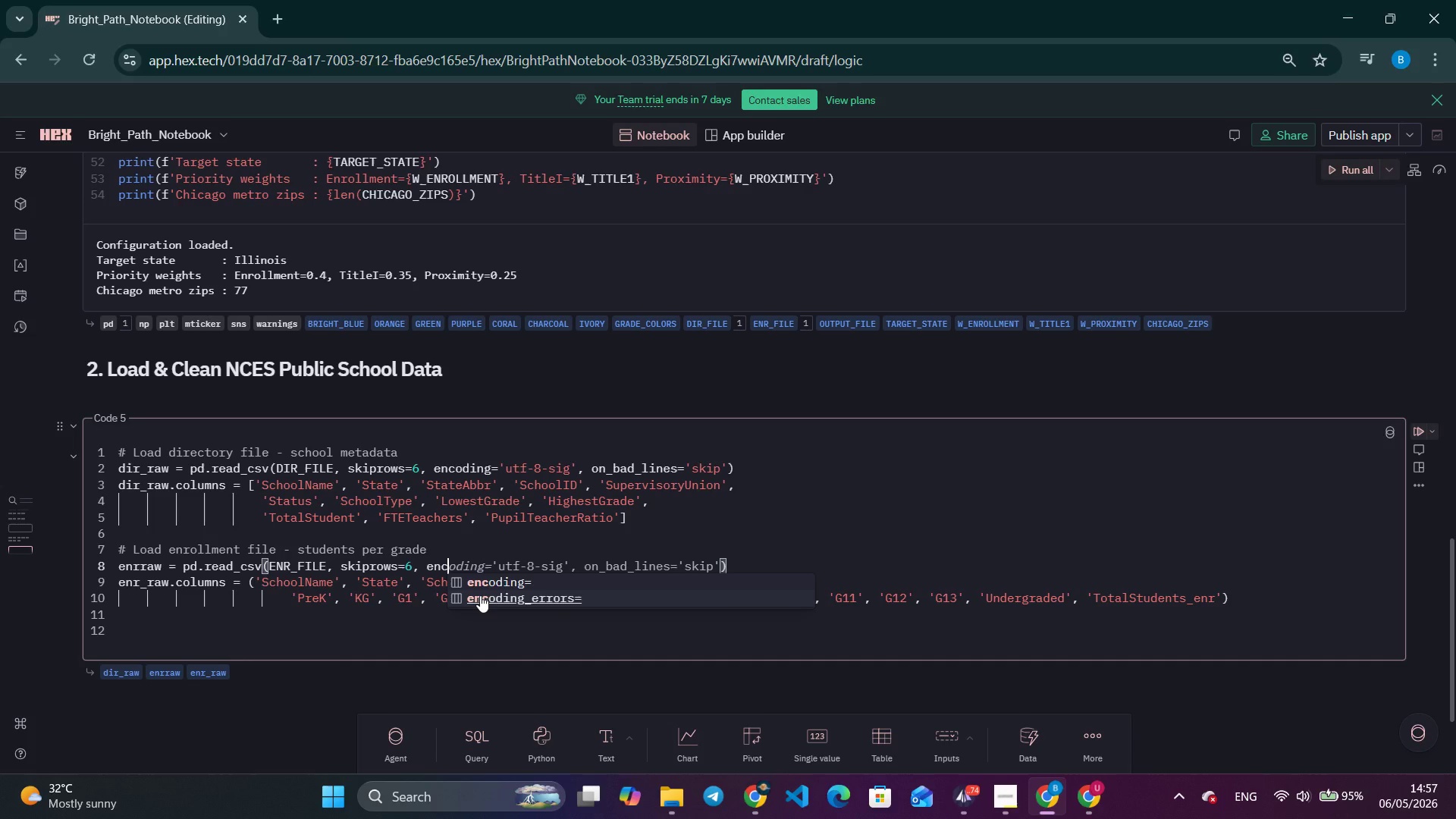 
key(Tab)
 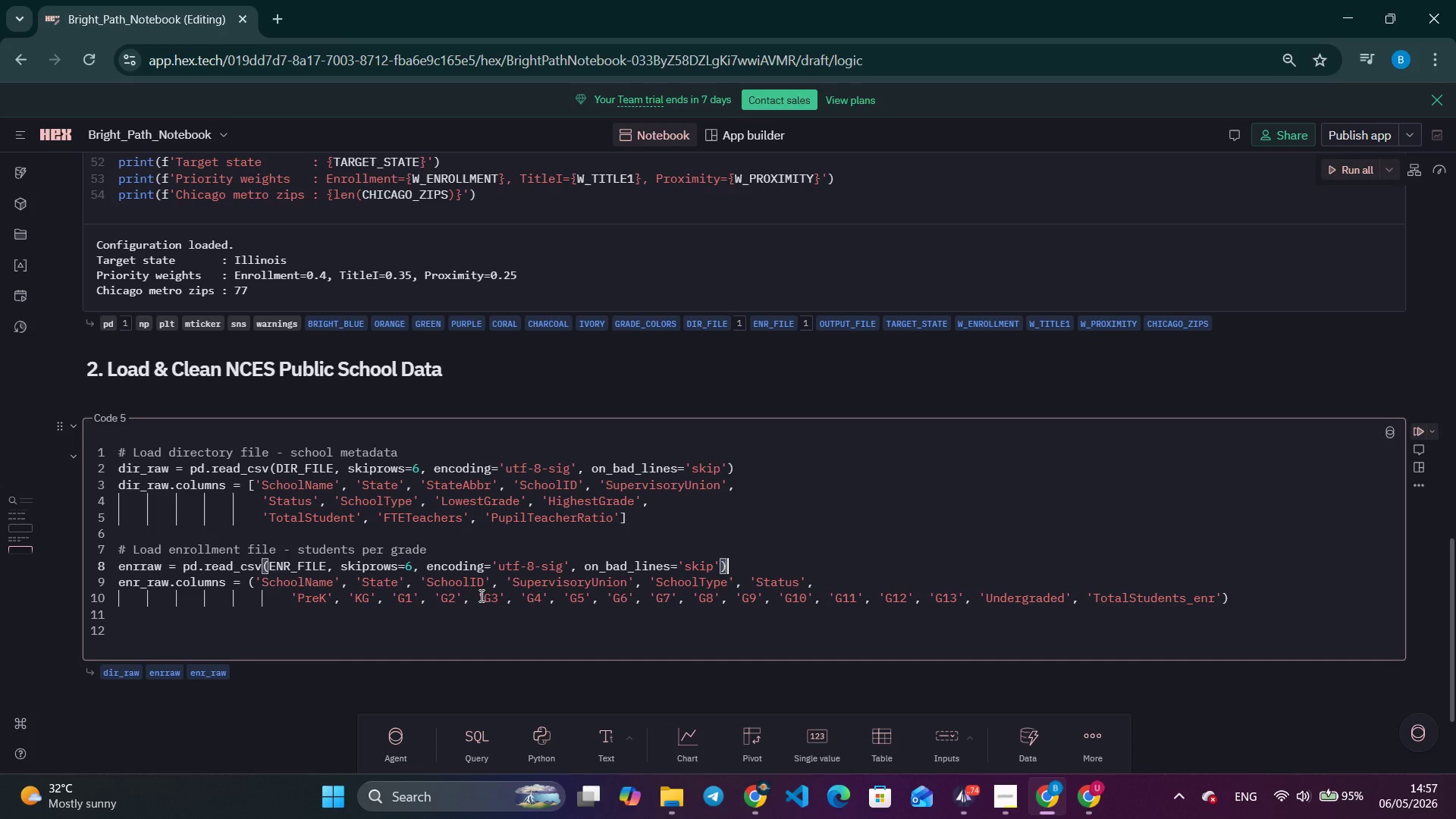 
key(Tab)
 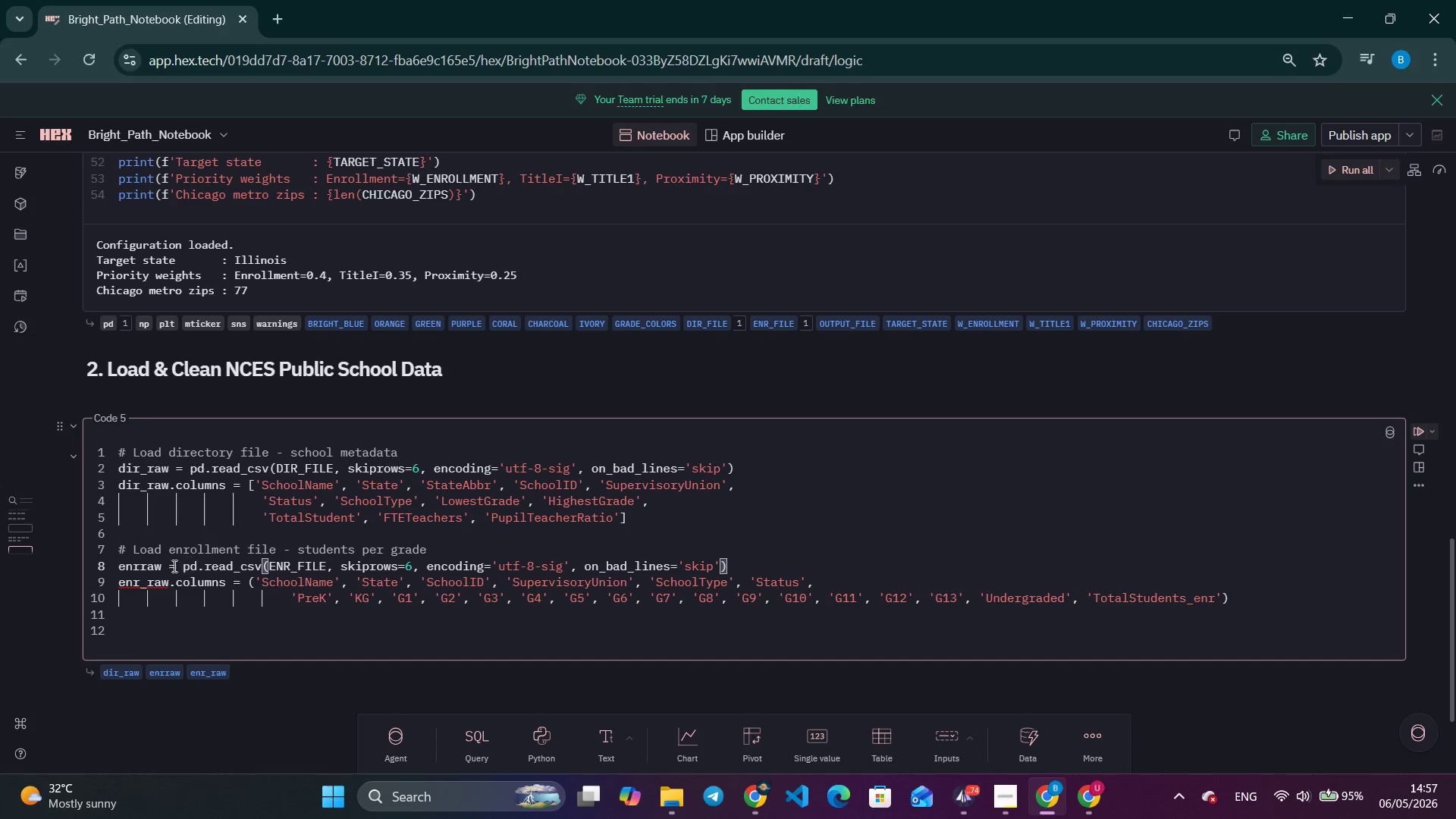 
wait(5.73)
 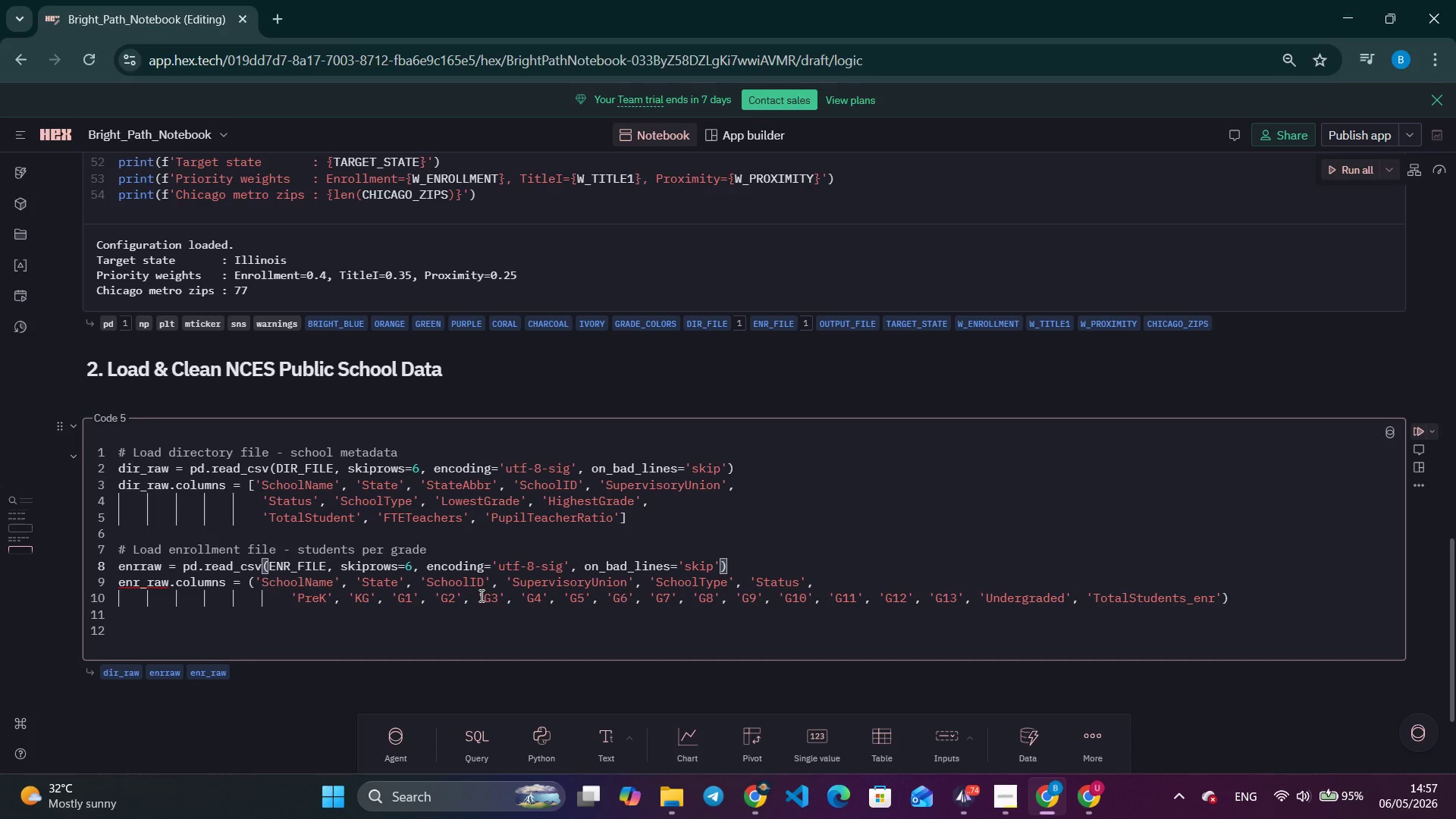 
left_click([135, 560])
 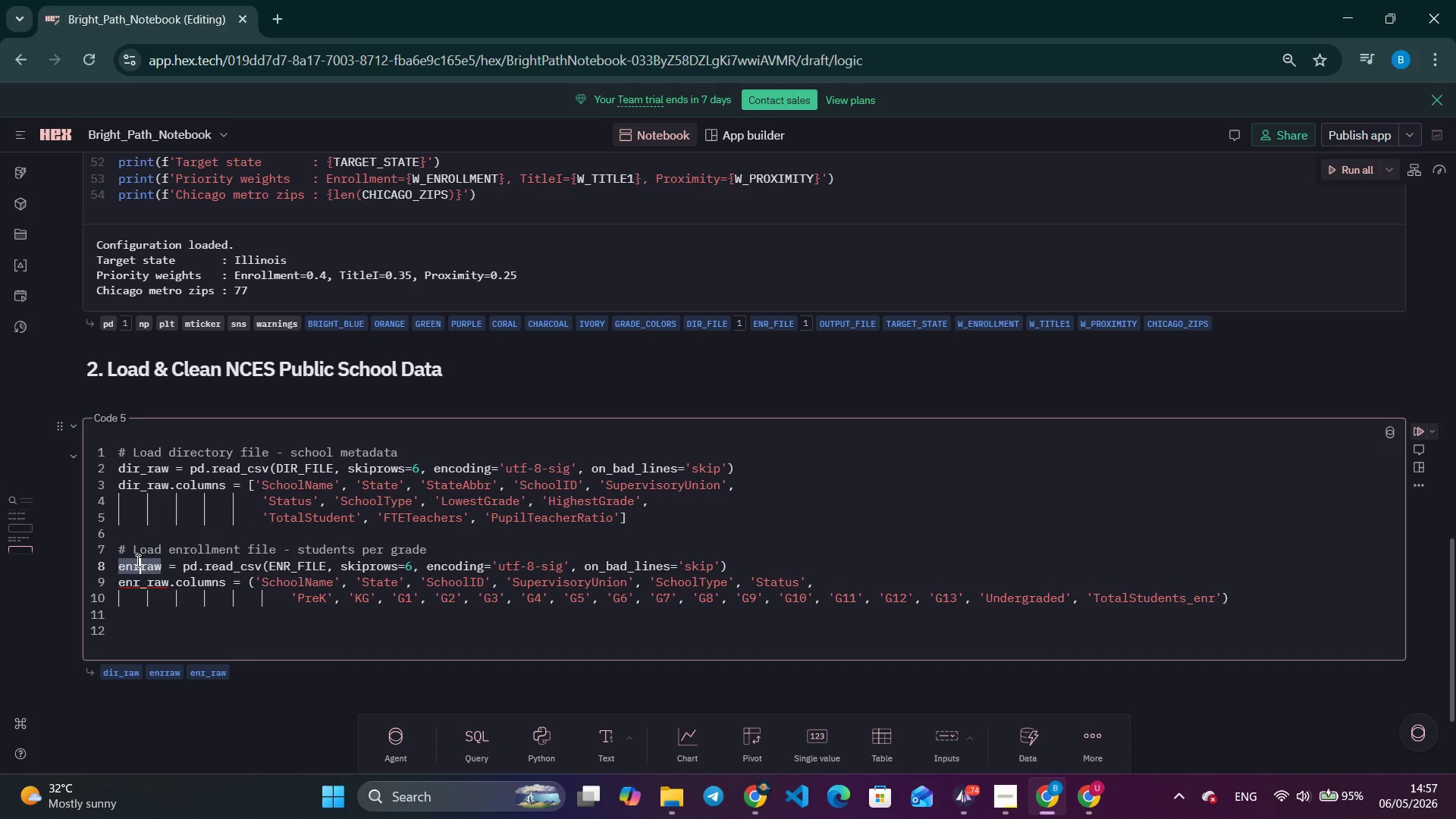 
left_click([136, 560])
 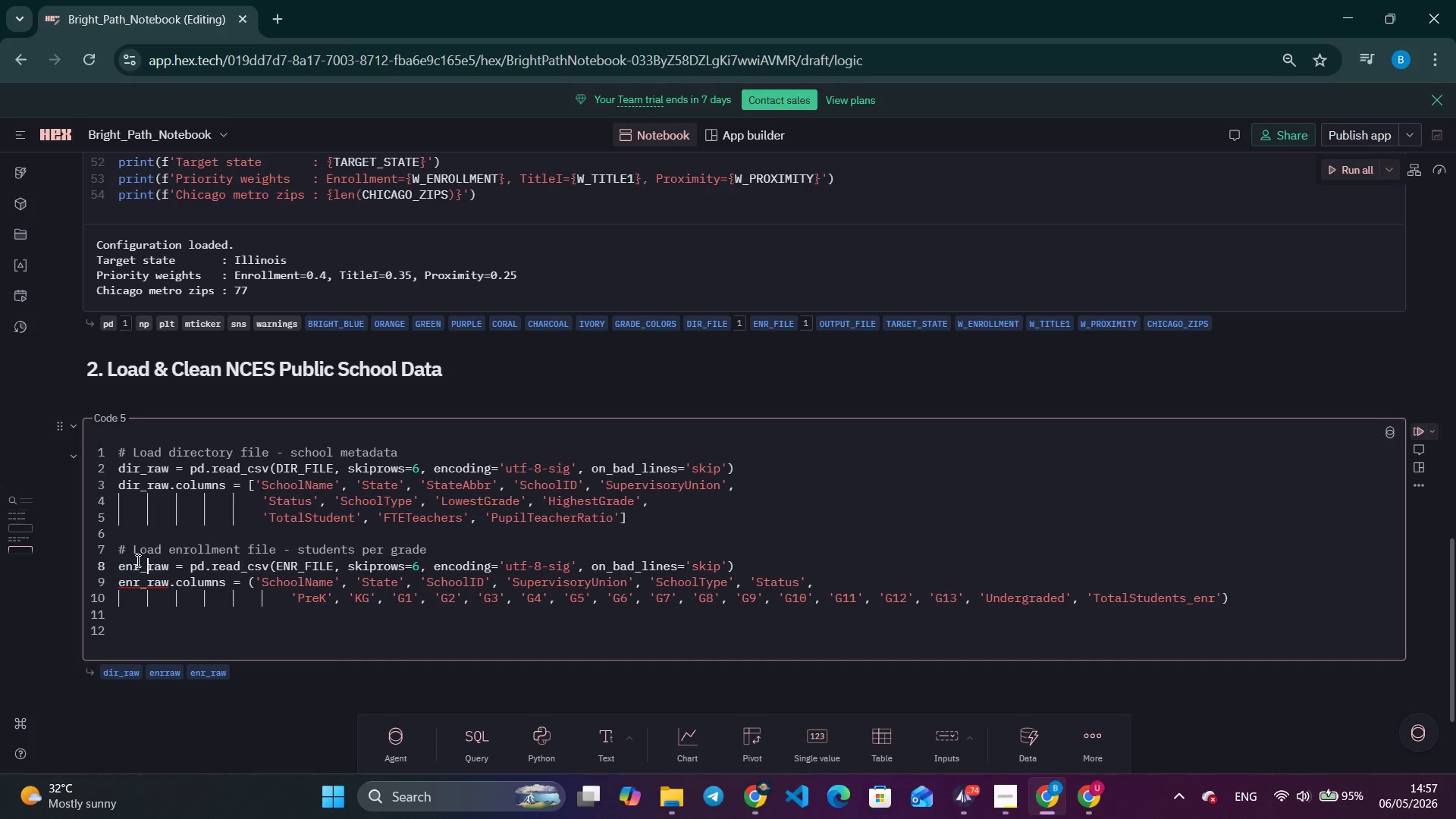 
key(Shift+Minus)
 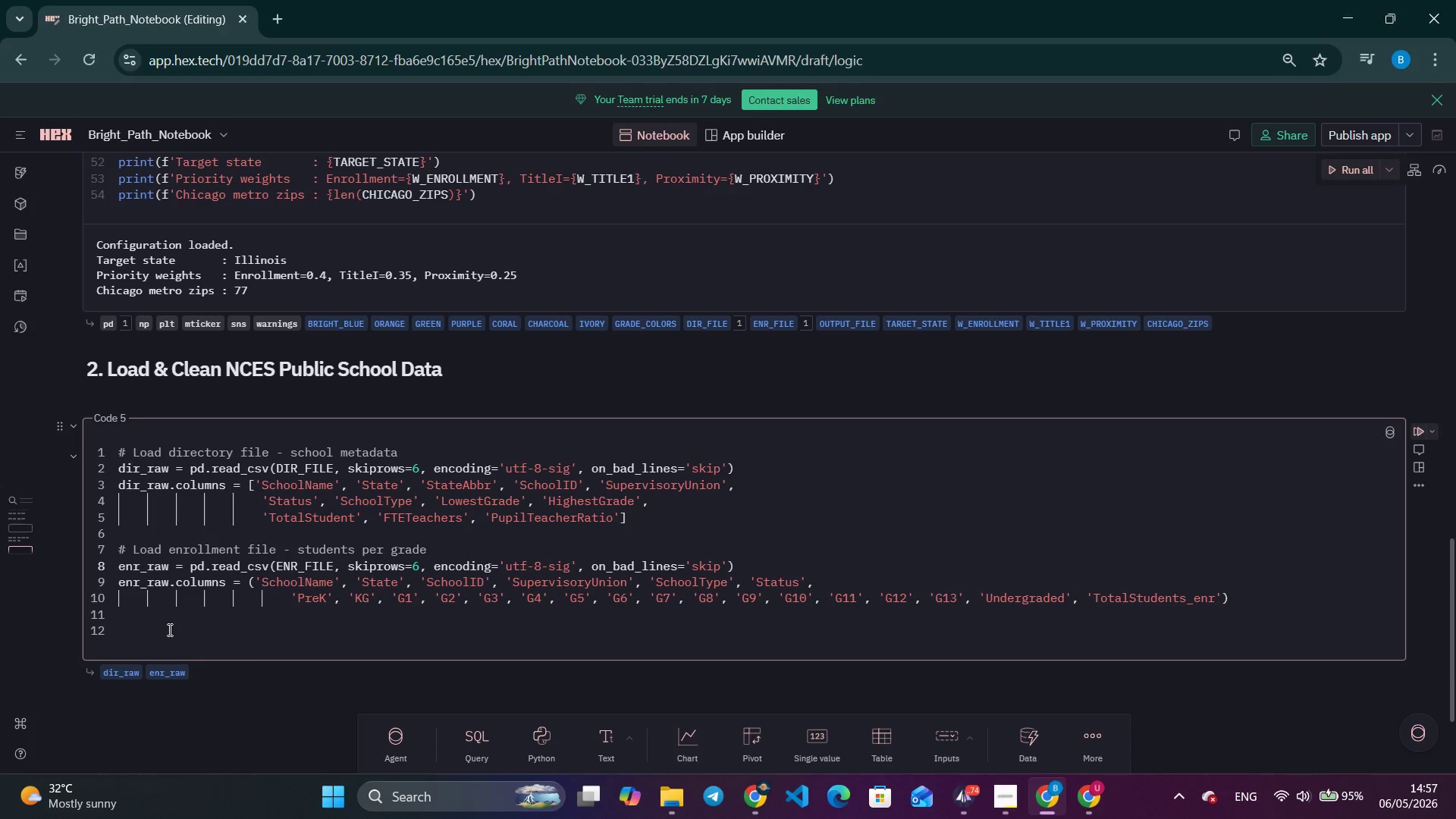 
left_click([168, 629])
 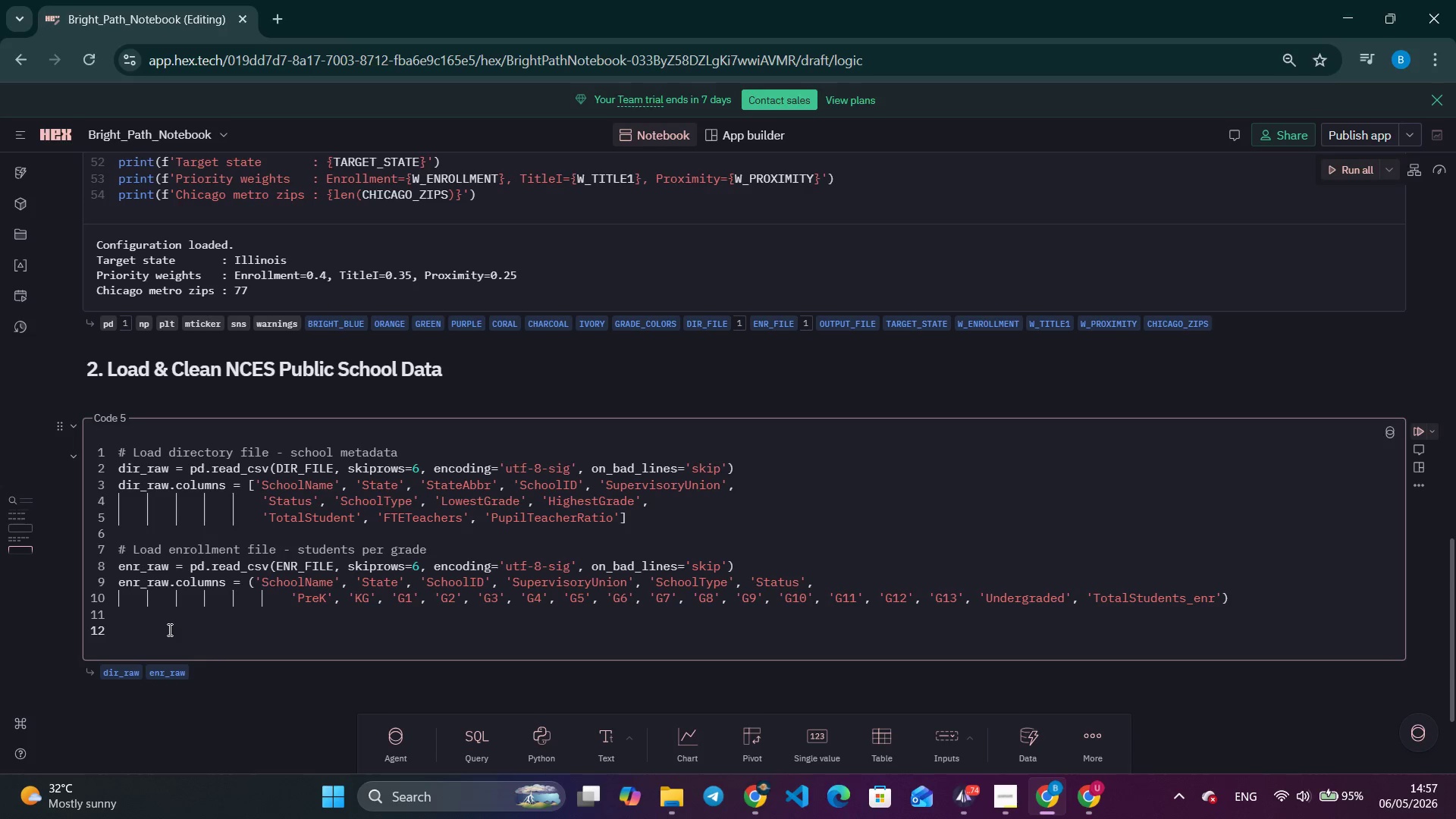 
type(print(f'Dr)
key(Backspace)
type(irectory reaco)
key(Backspace)
key(Backspace)
key(Backspace)
type(cords   : {len)
key(Tab)
type(print(f')
key(Tab)
 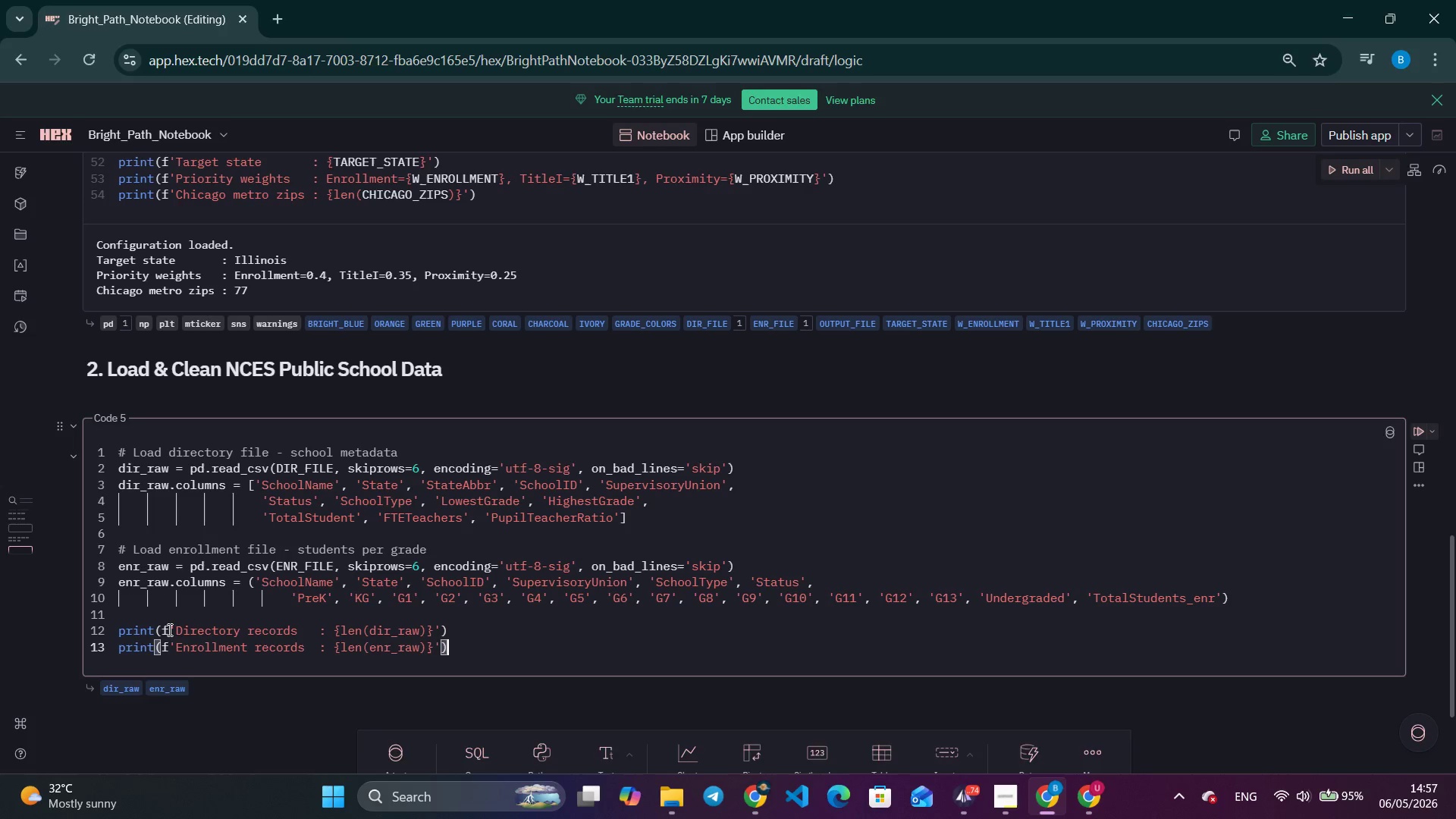 
key(Enter)
 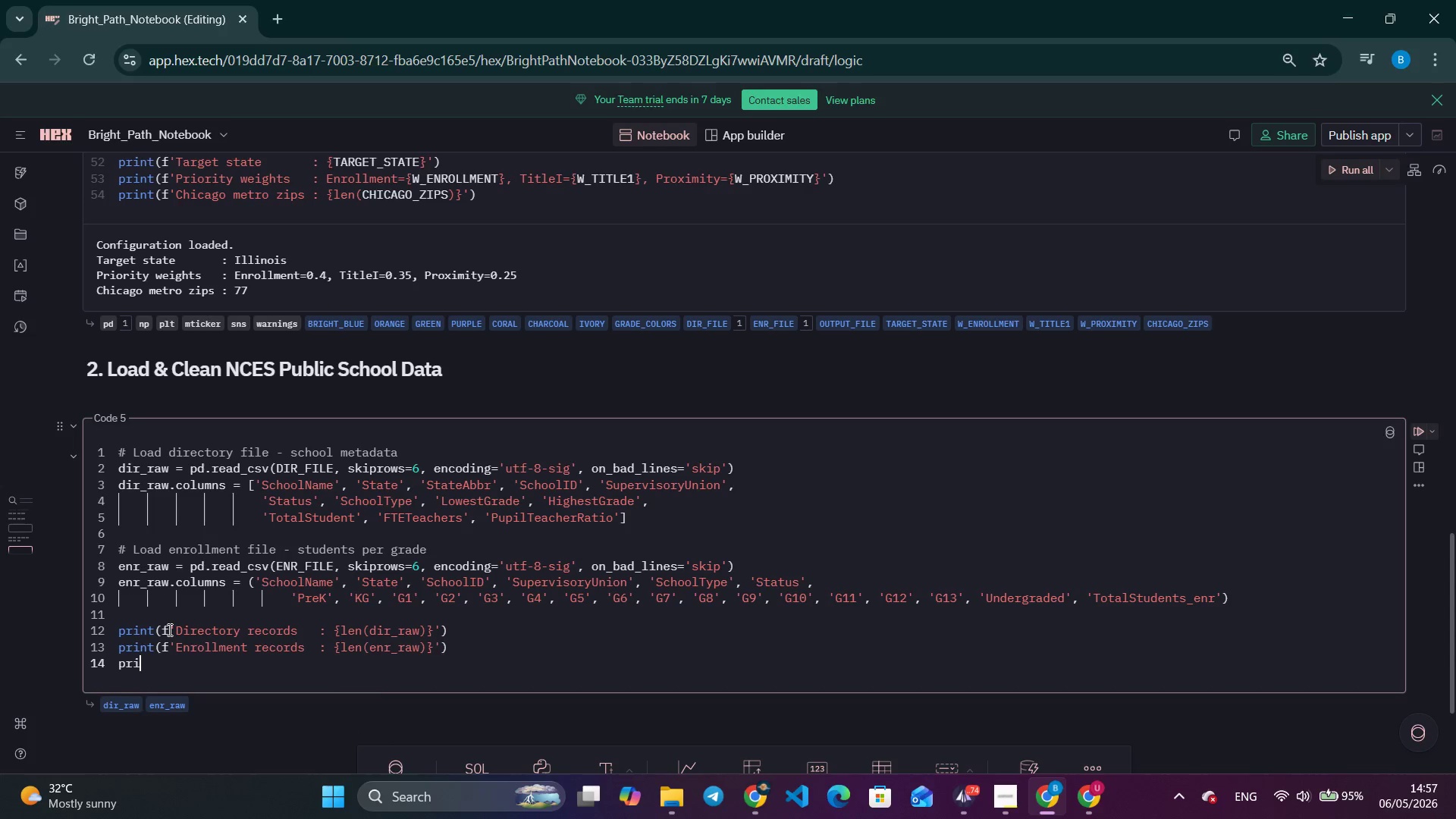 
type(print()
 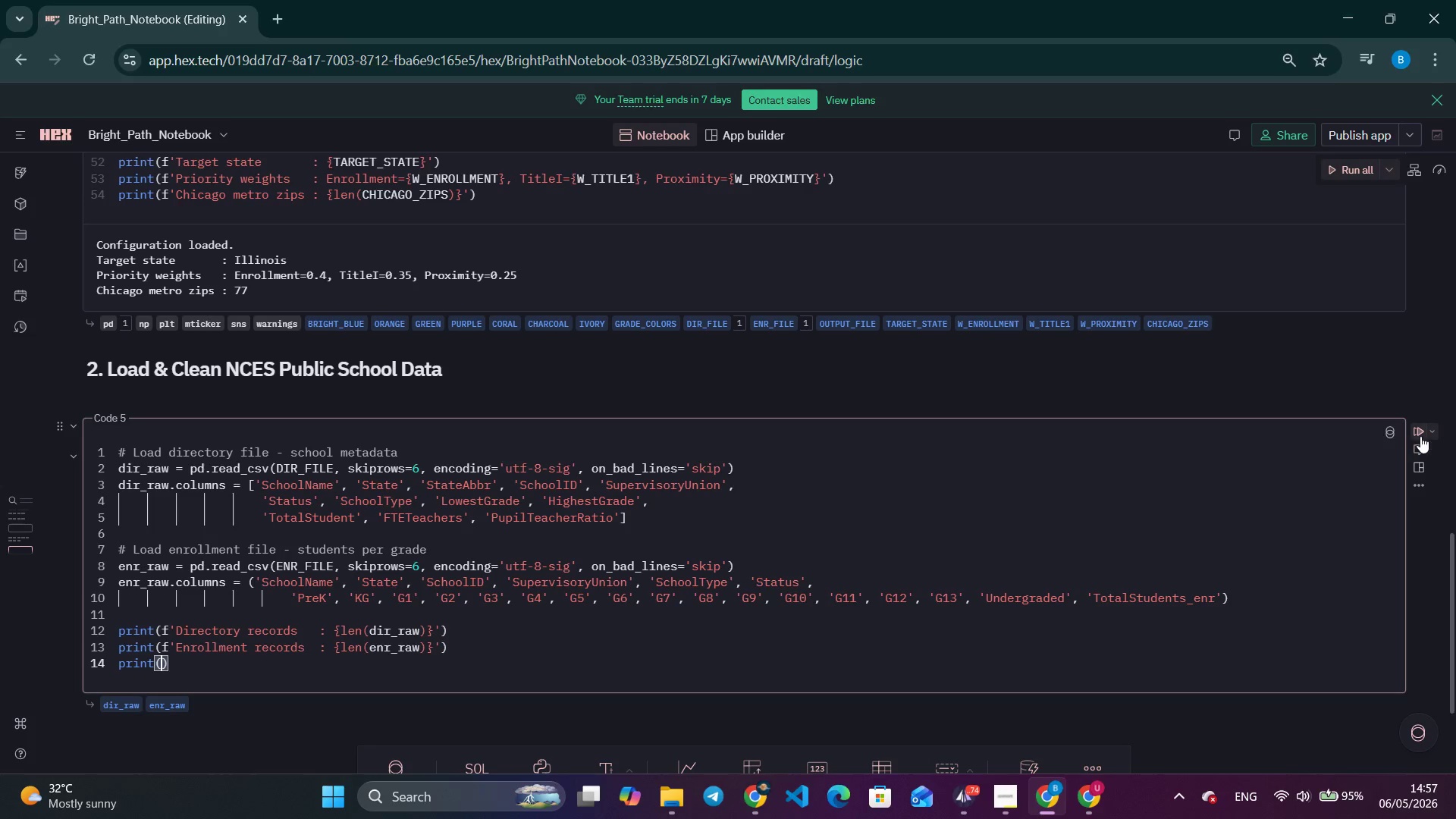 
left_click([1419, 435])
 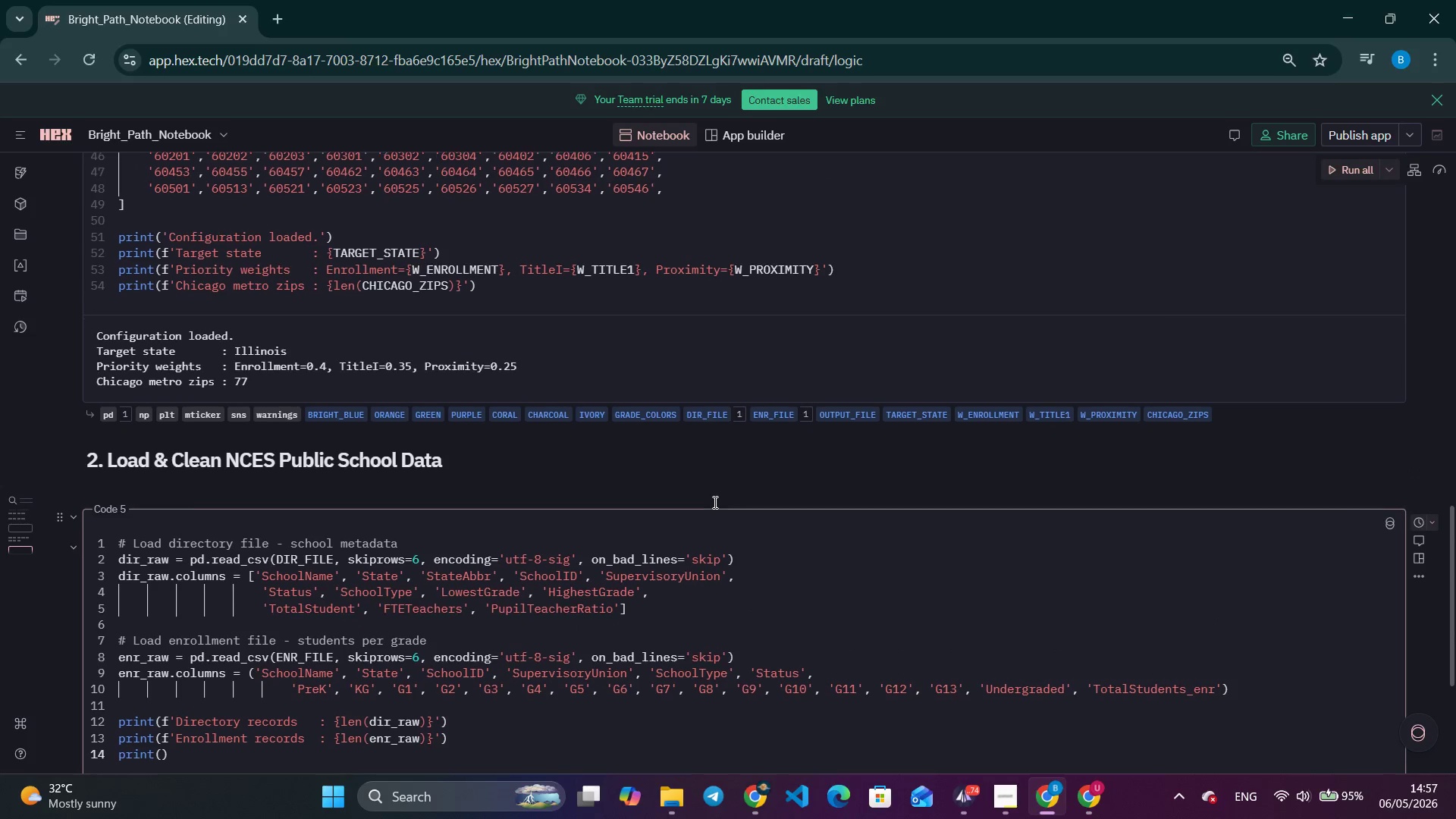 
scroll: coordinate [714, 502], scroll_direction: down, amount: 1.0
 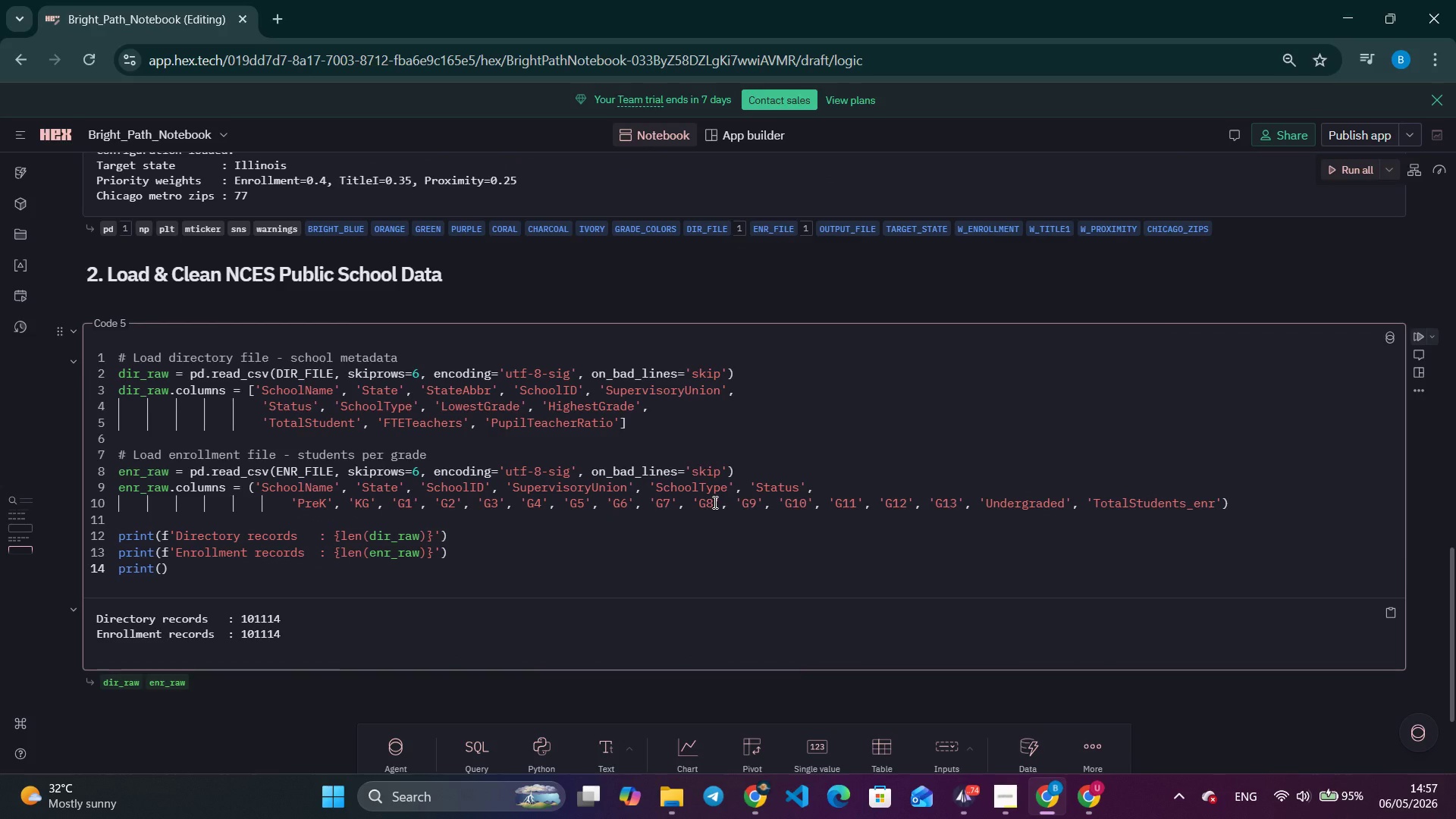 
wait(7.79)
 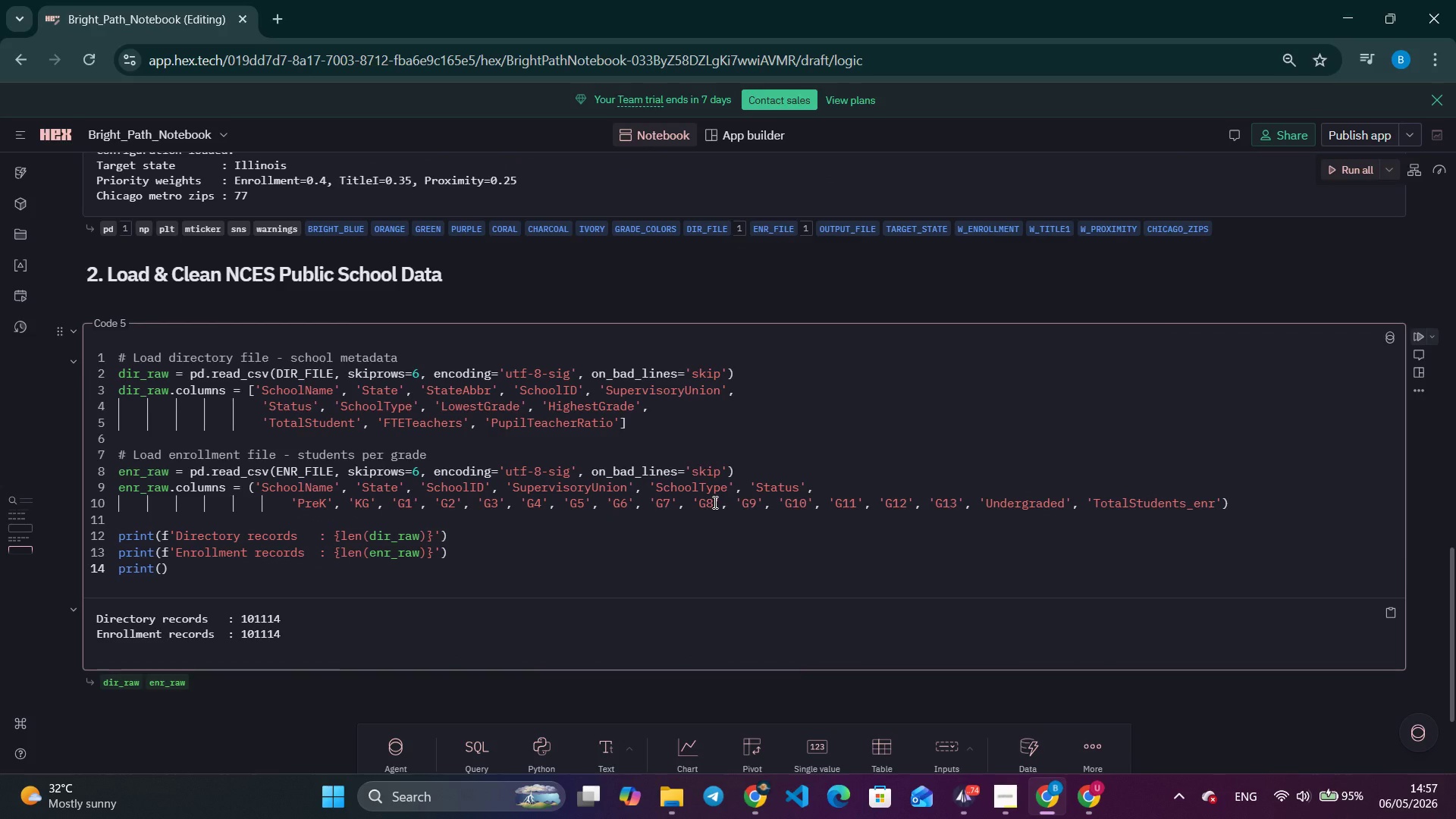 
left_click([426, 539])
 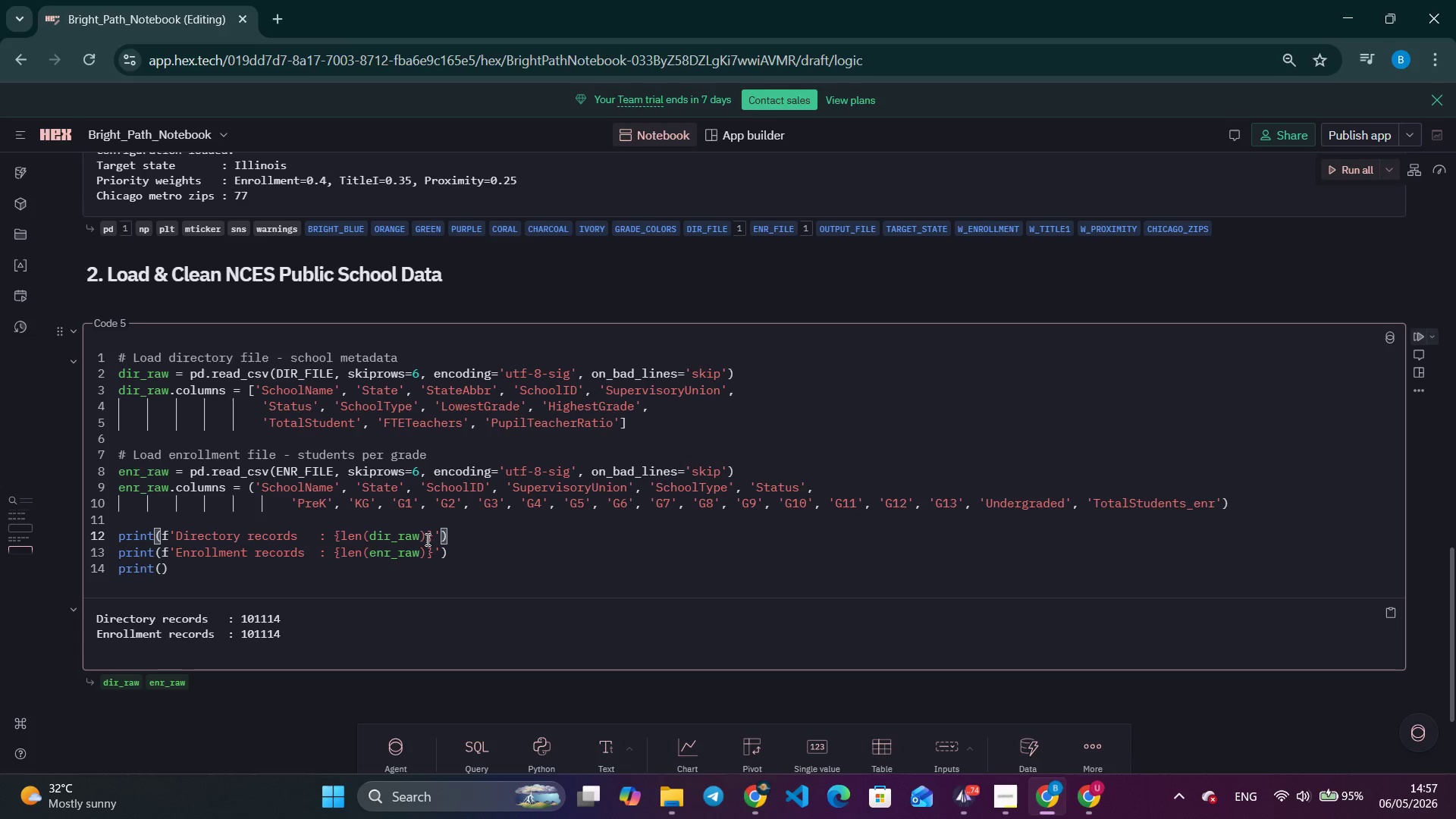 
key(Shift+Semicolon)
 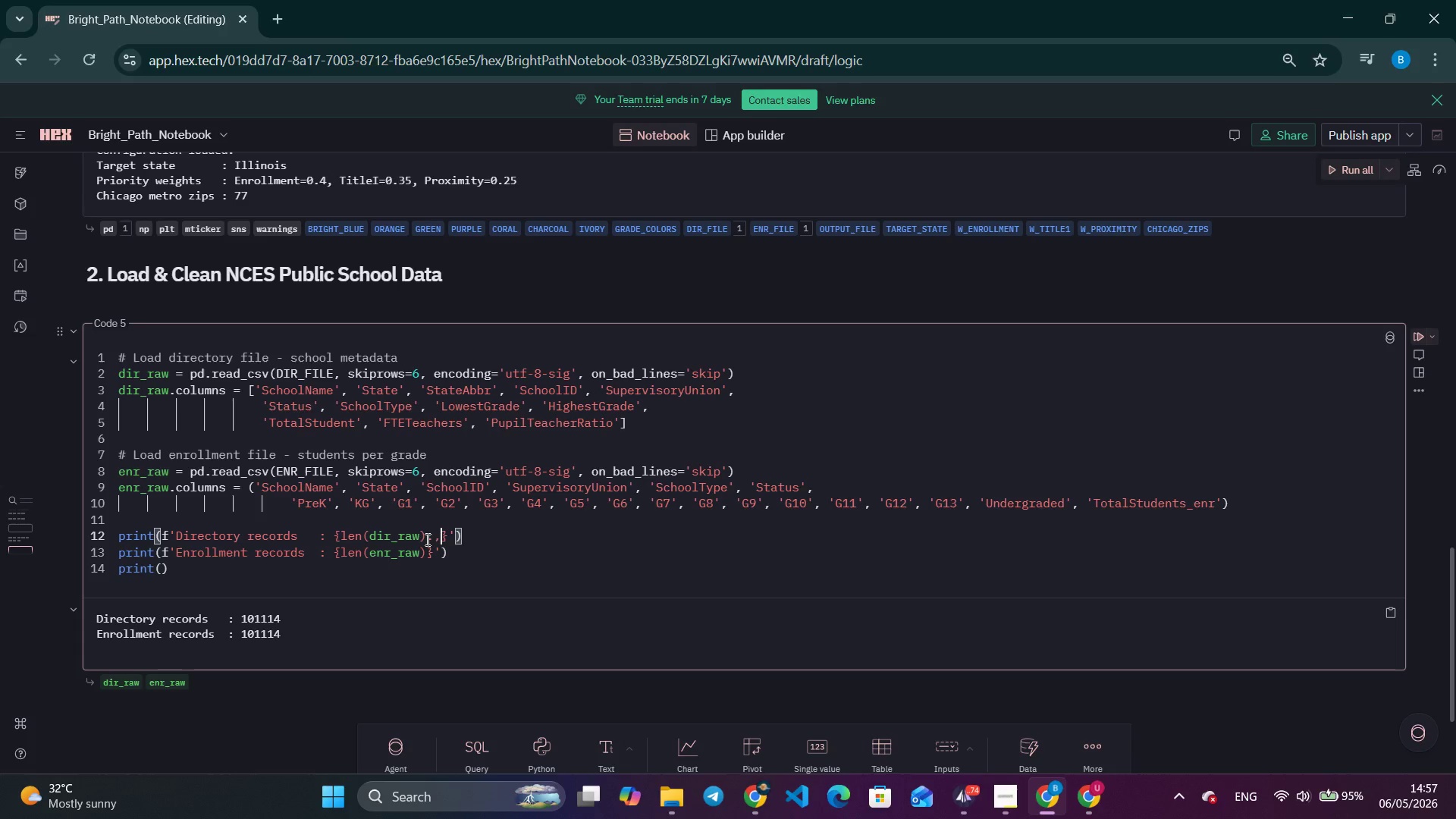 
key(Comma)
 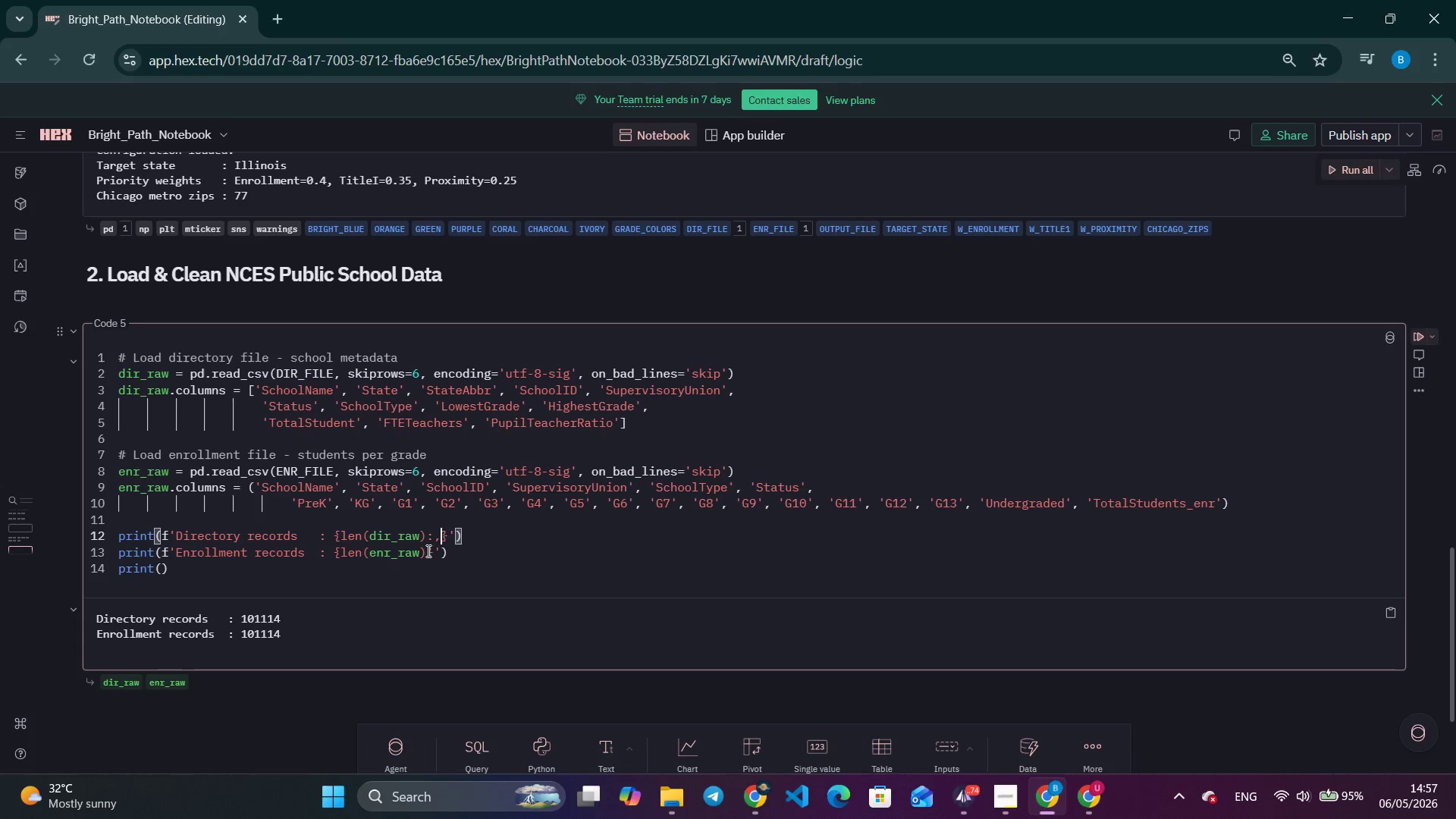 
left_click([427, 551])
 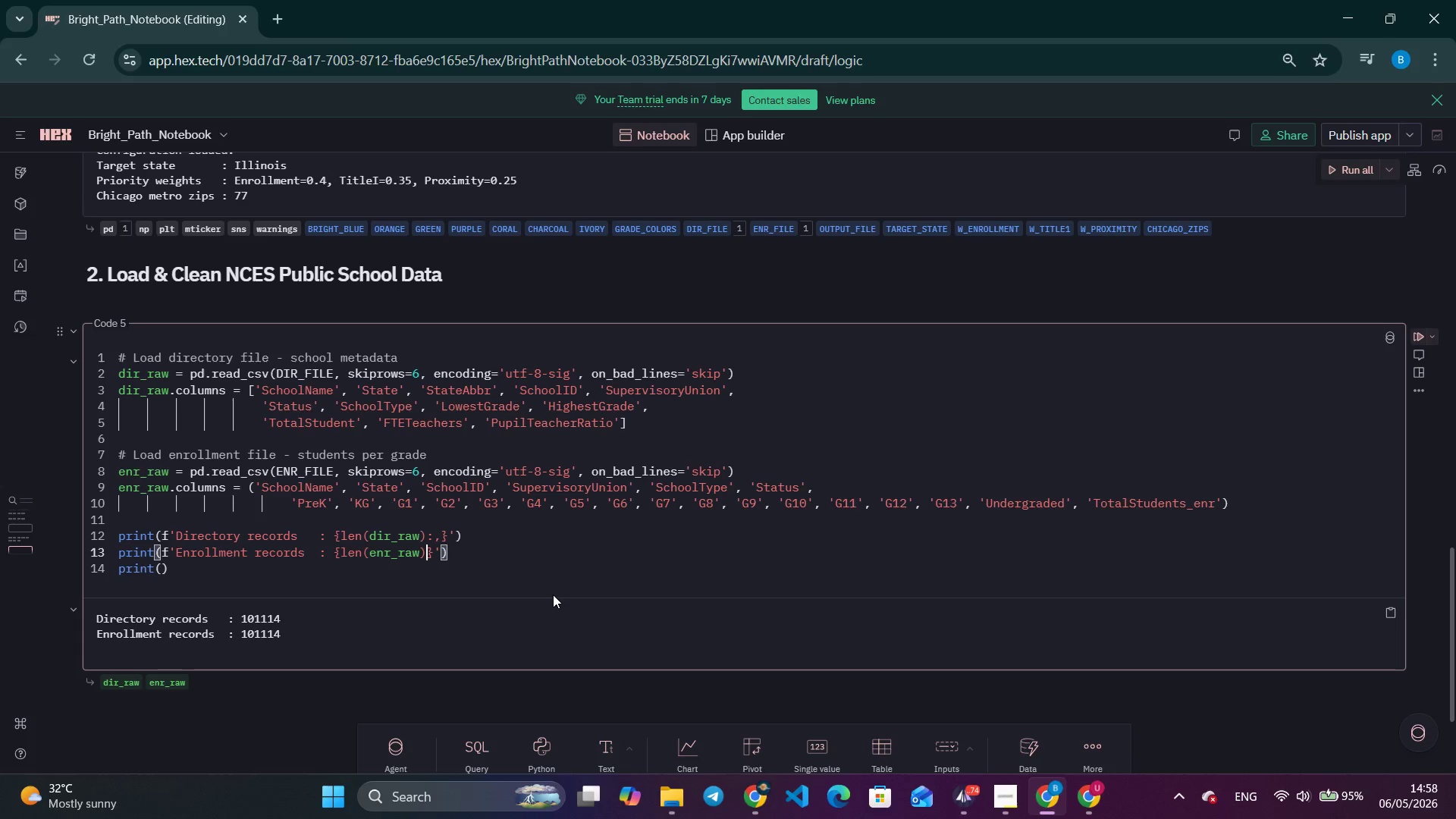 
key(Shift+Semicolon)
 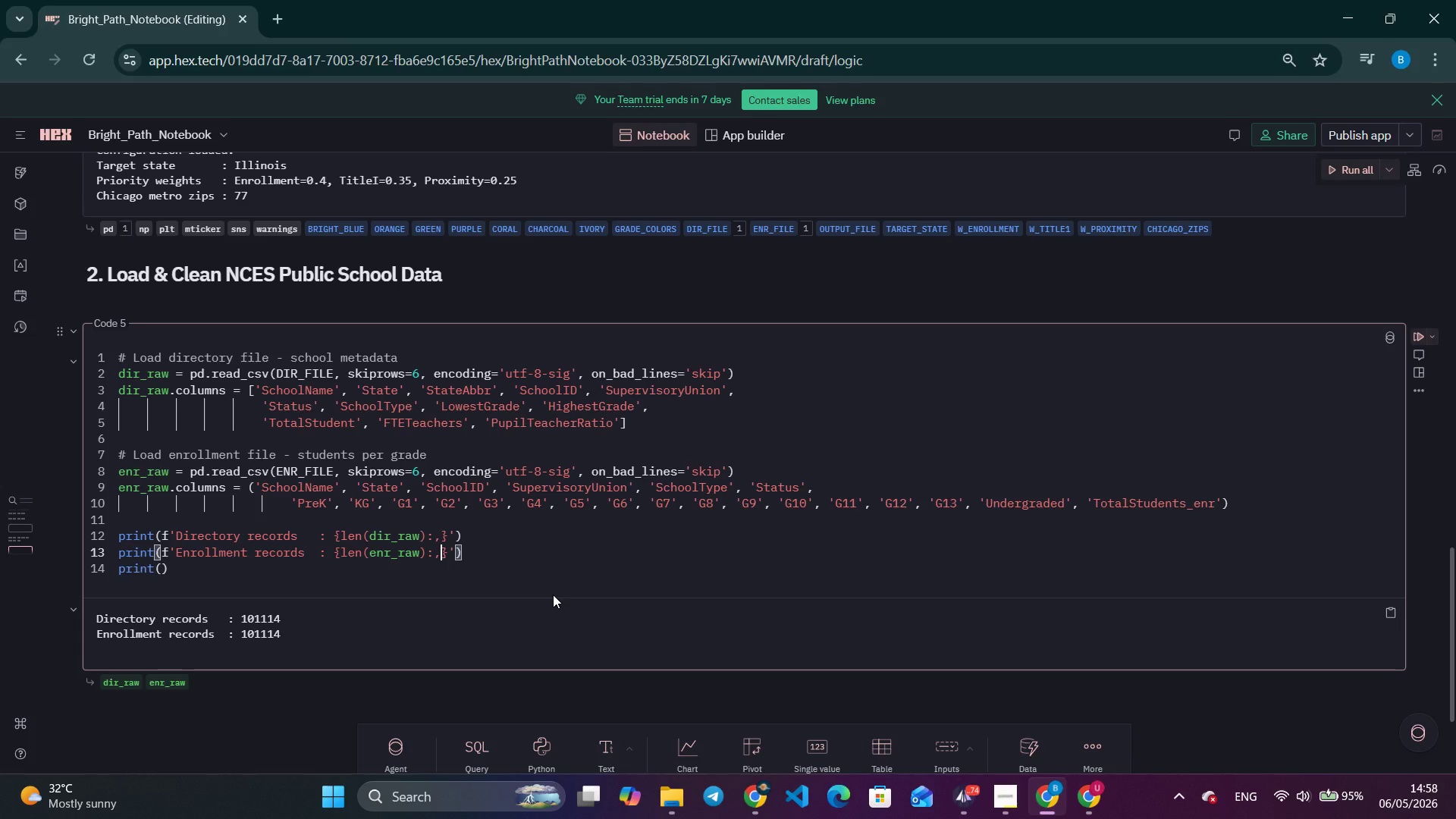 
key(Comma)
 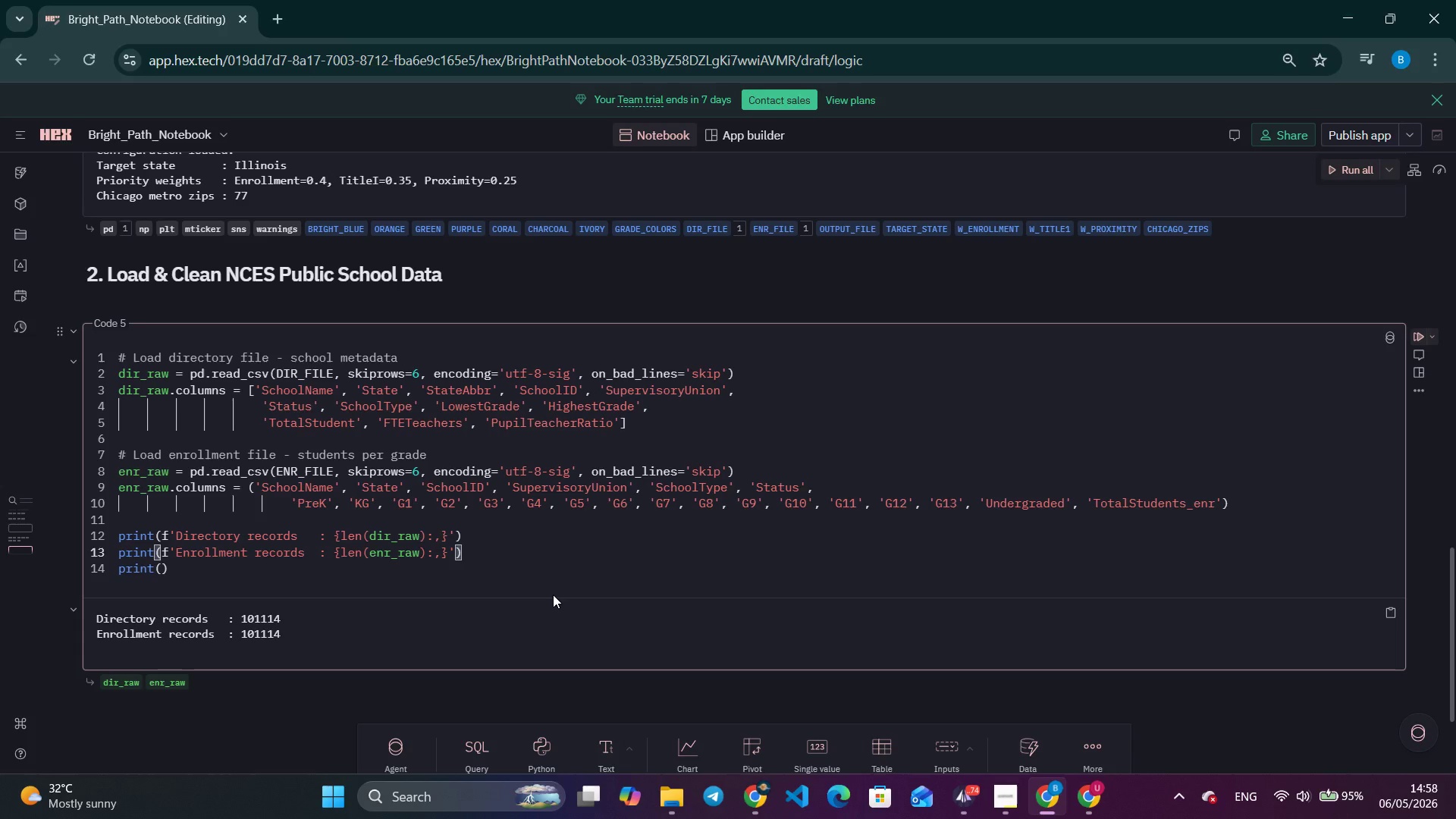 
hold_key(key=VolumeDown, duration=0.41)
 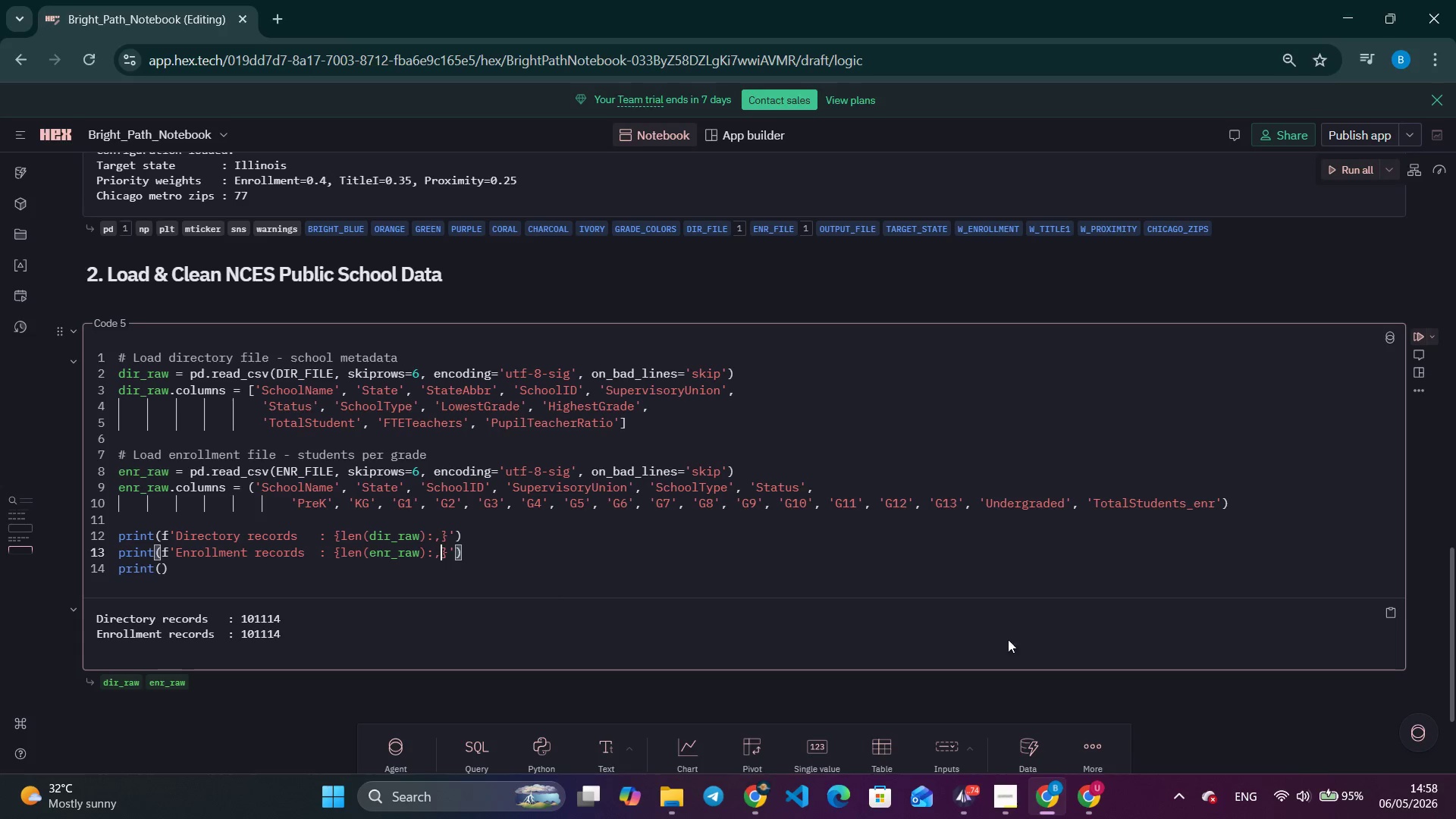 
left_click([967, 802])
 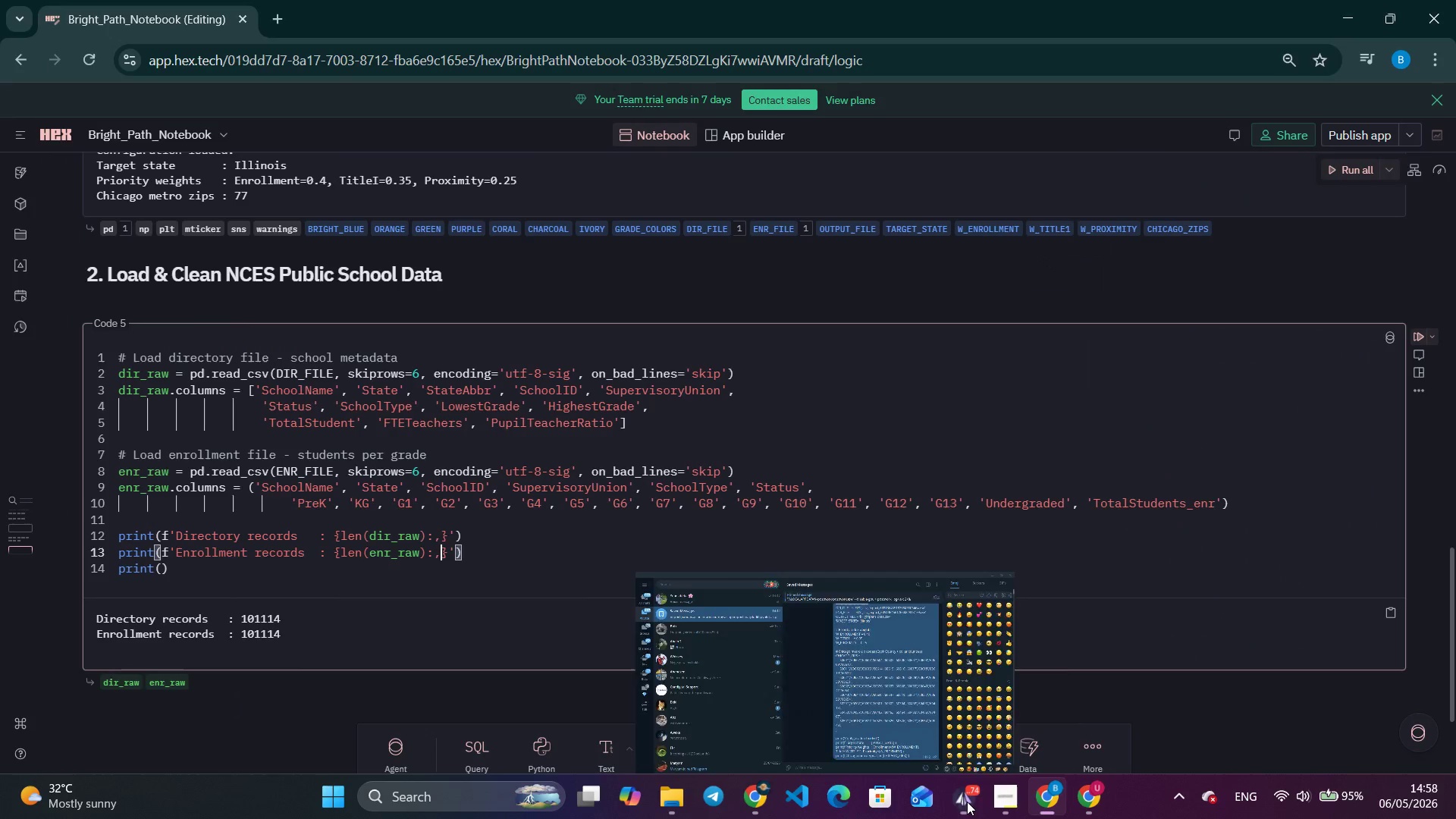 
left_click([967, 802])
 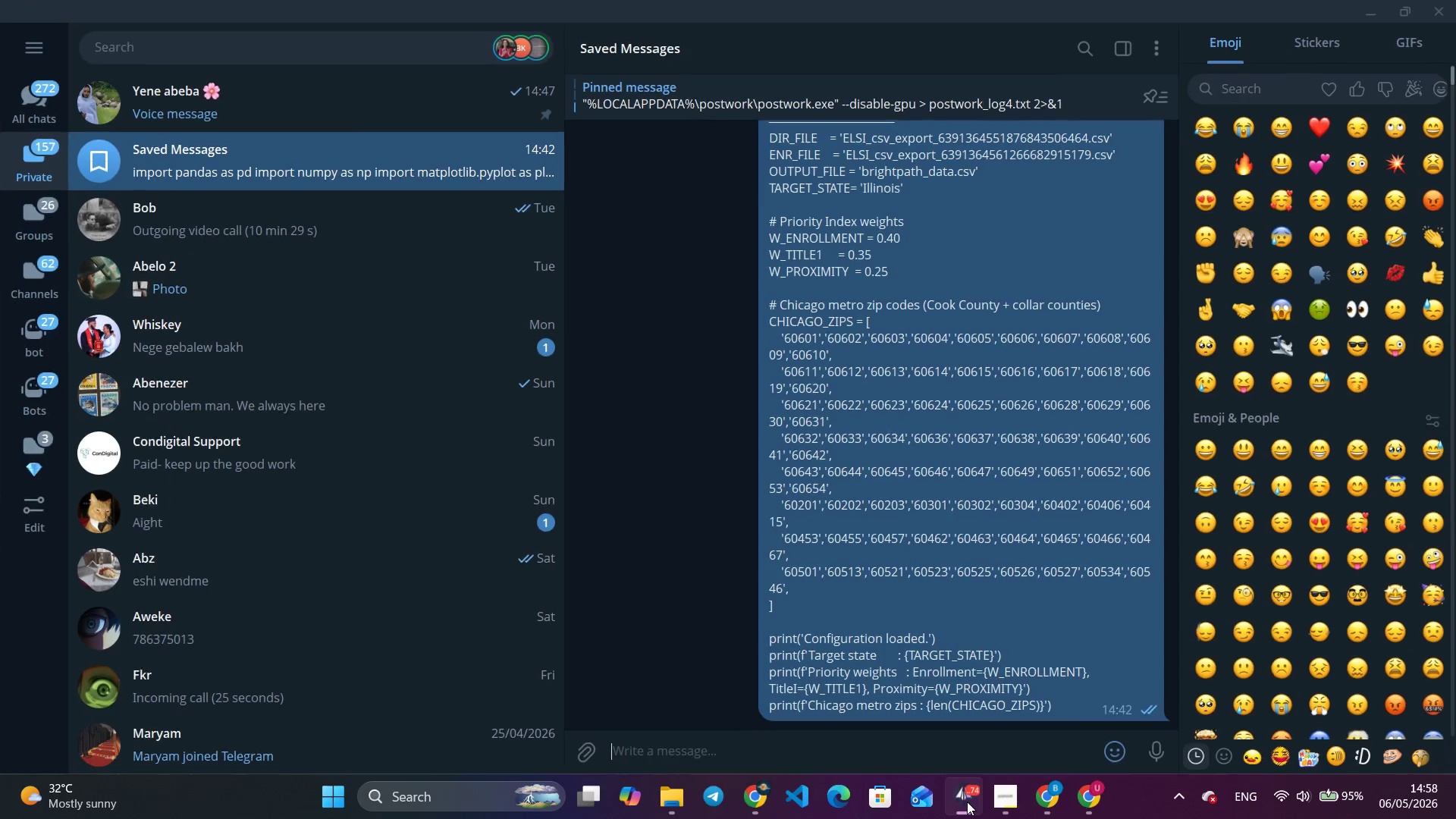 
left_click([967, 802])
 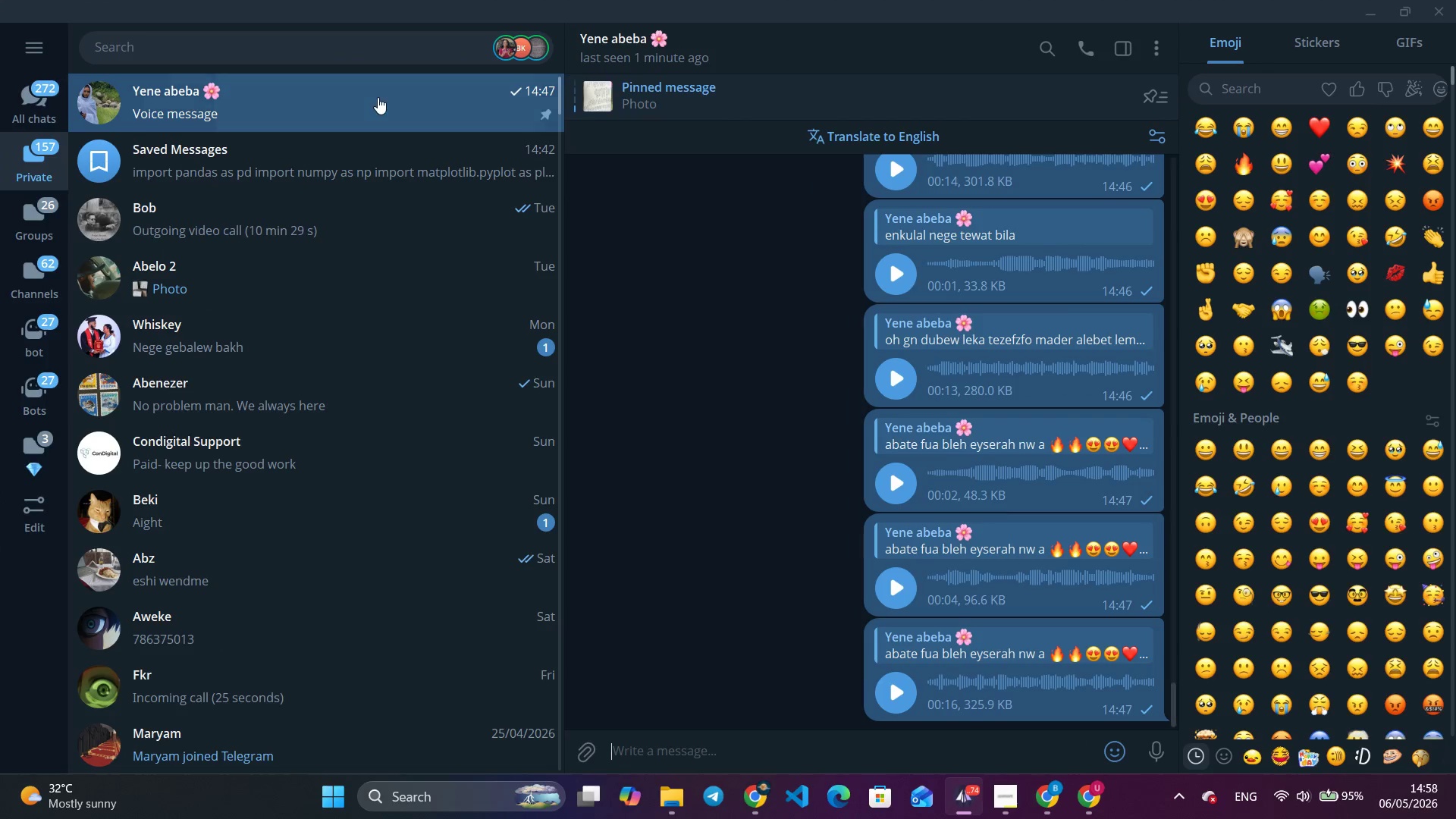 
left_click([378, 97])
 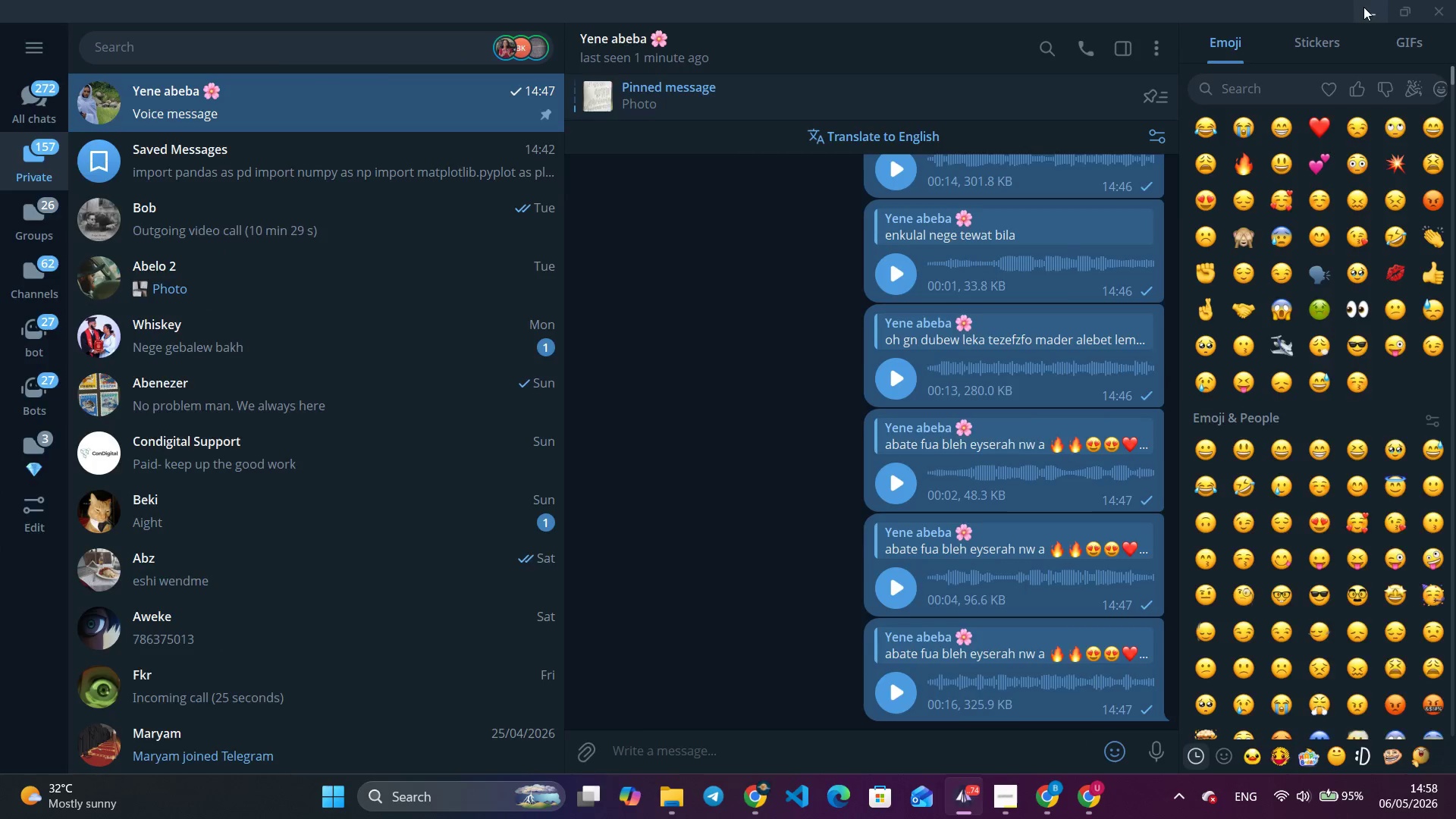 
left_click([1363, 7])
 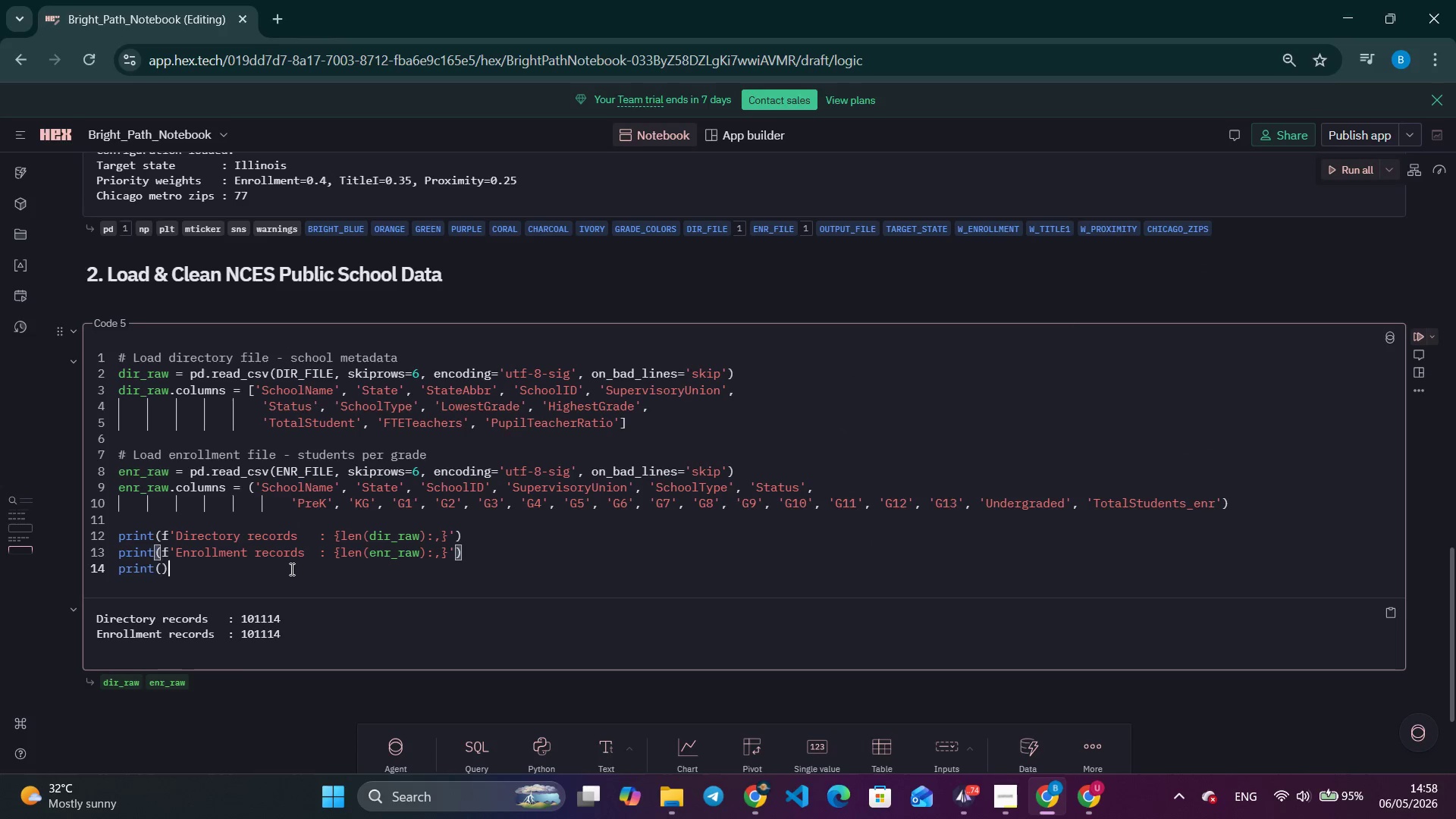 
left_click([290, 569])
 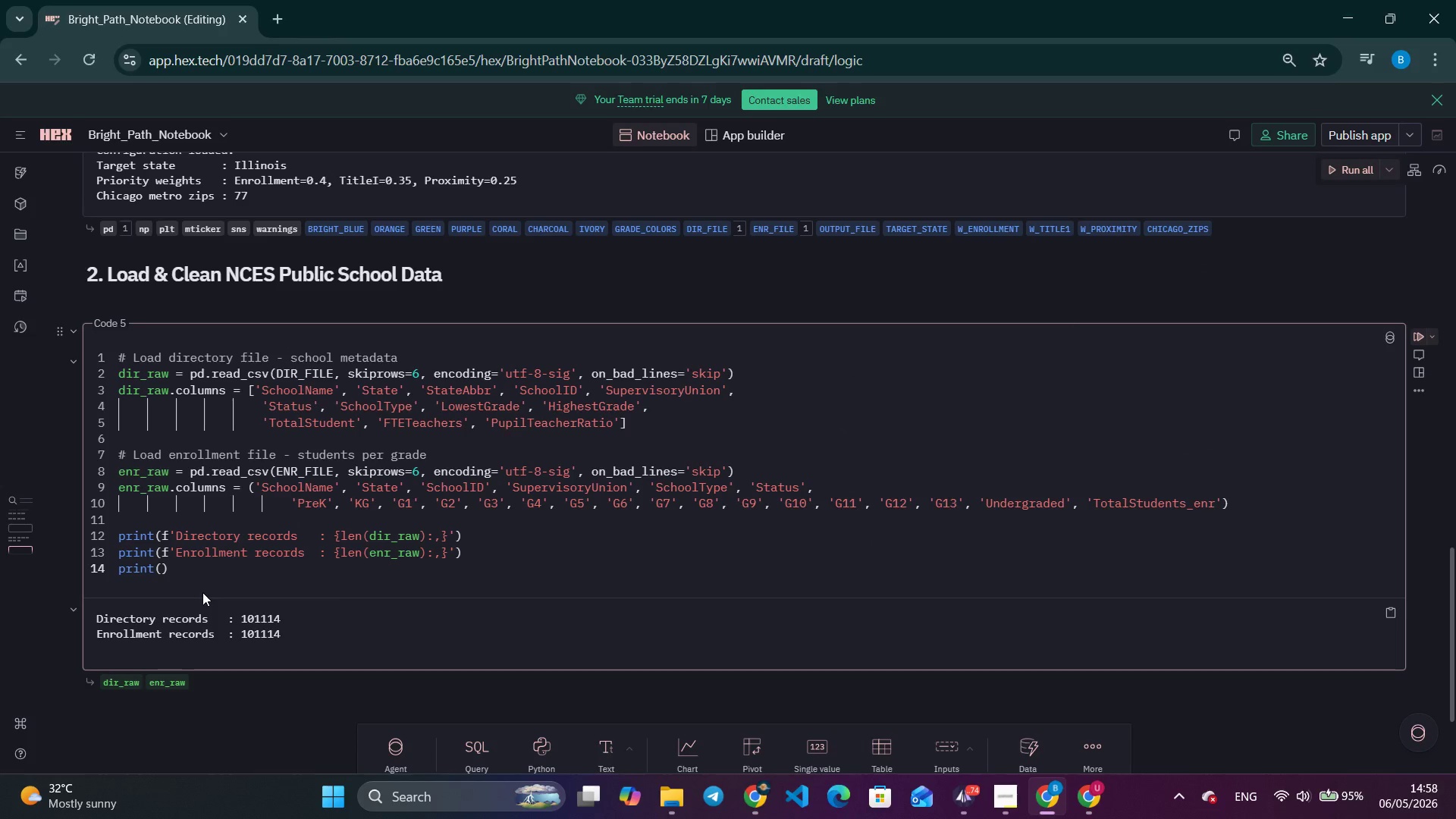 
double_click([202, 593])
 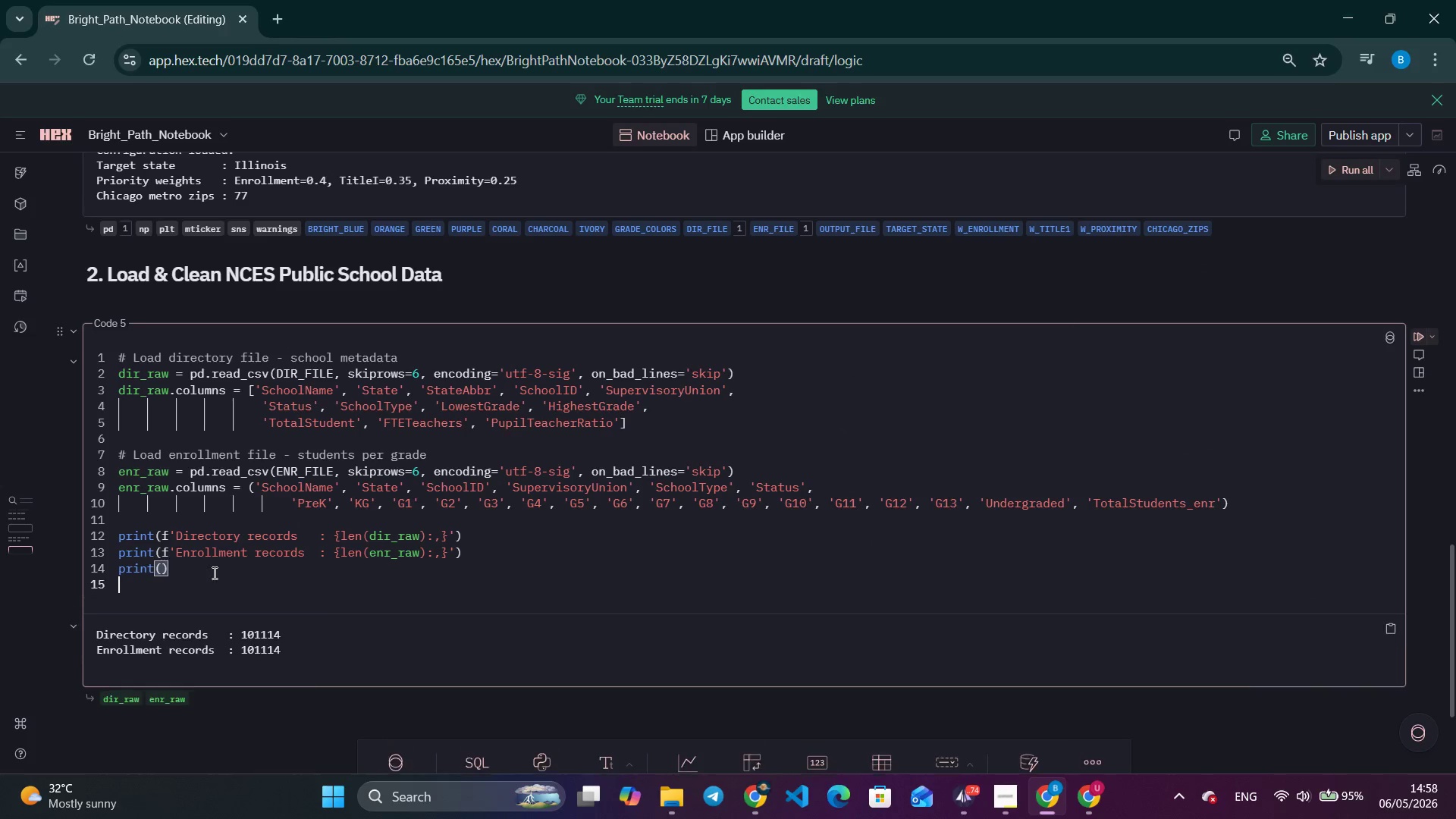 
key(Enter)
 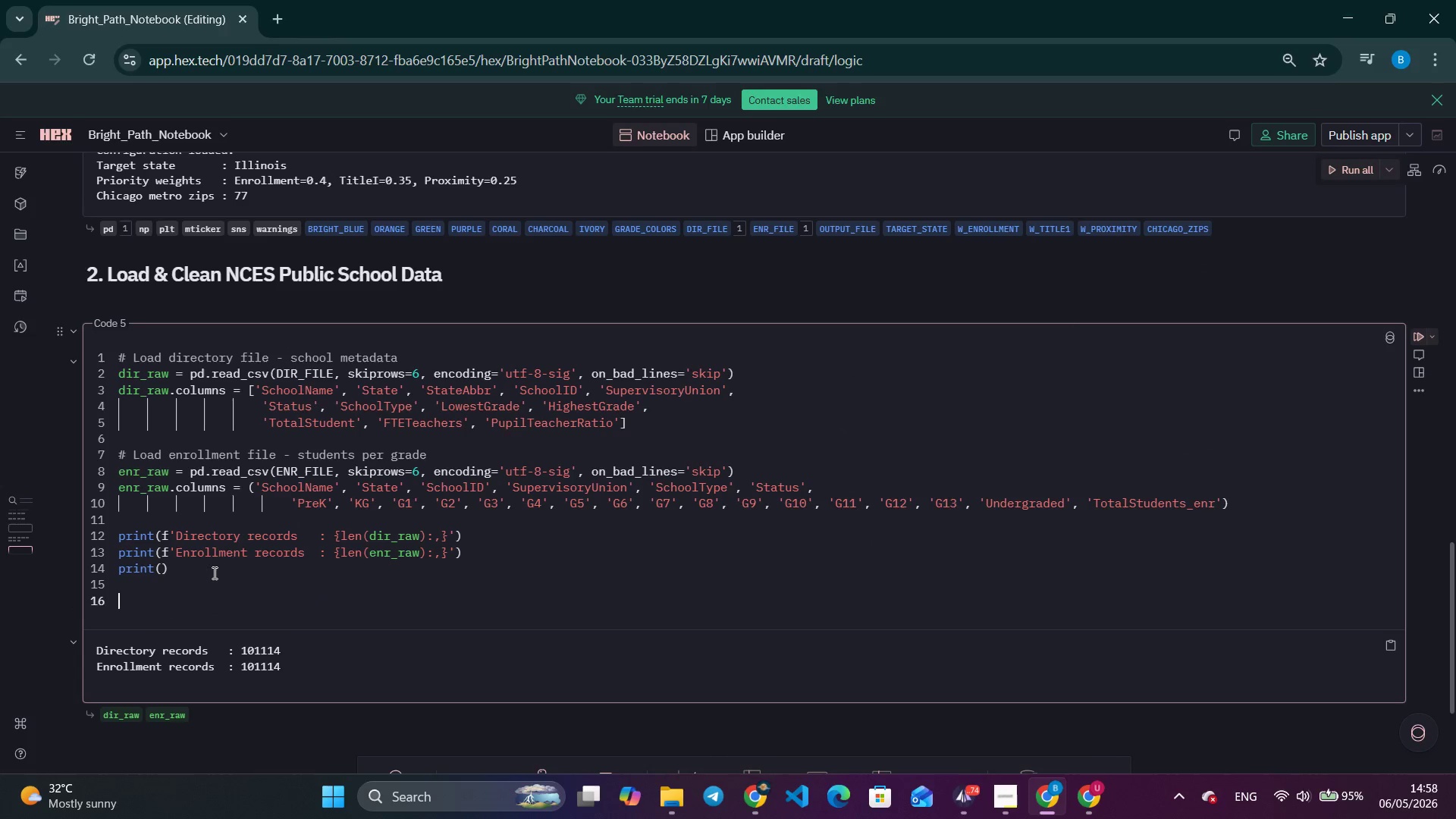 
key(Enter)
 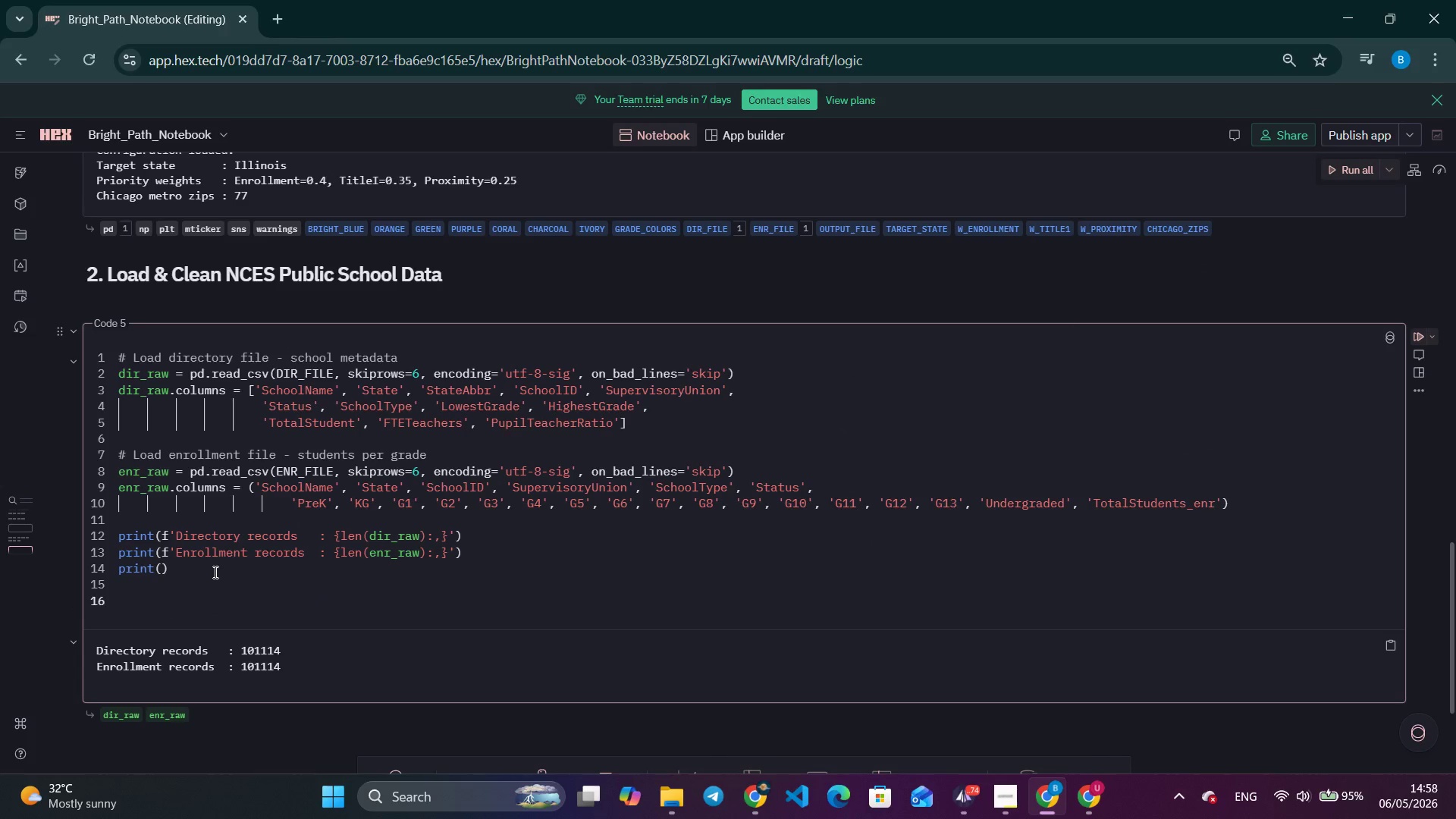 
type(# Filter to target state - open schools only)
key(Tab)
type(kdm sle hlme snegrsh beki abrash neberech ende)
 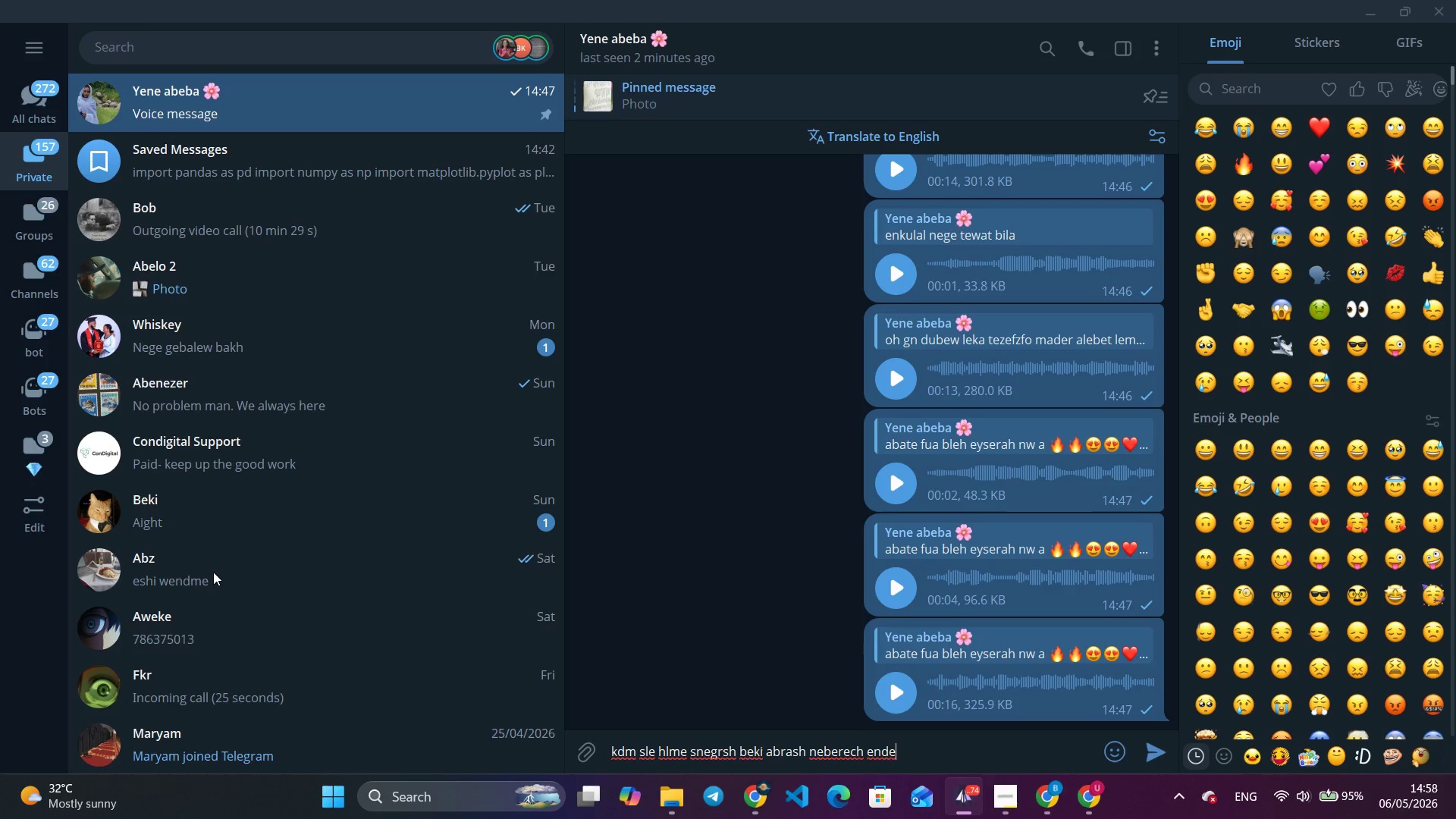 
hold_key(key=AltLeft, duration=0.86)
 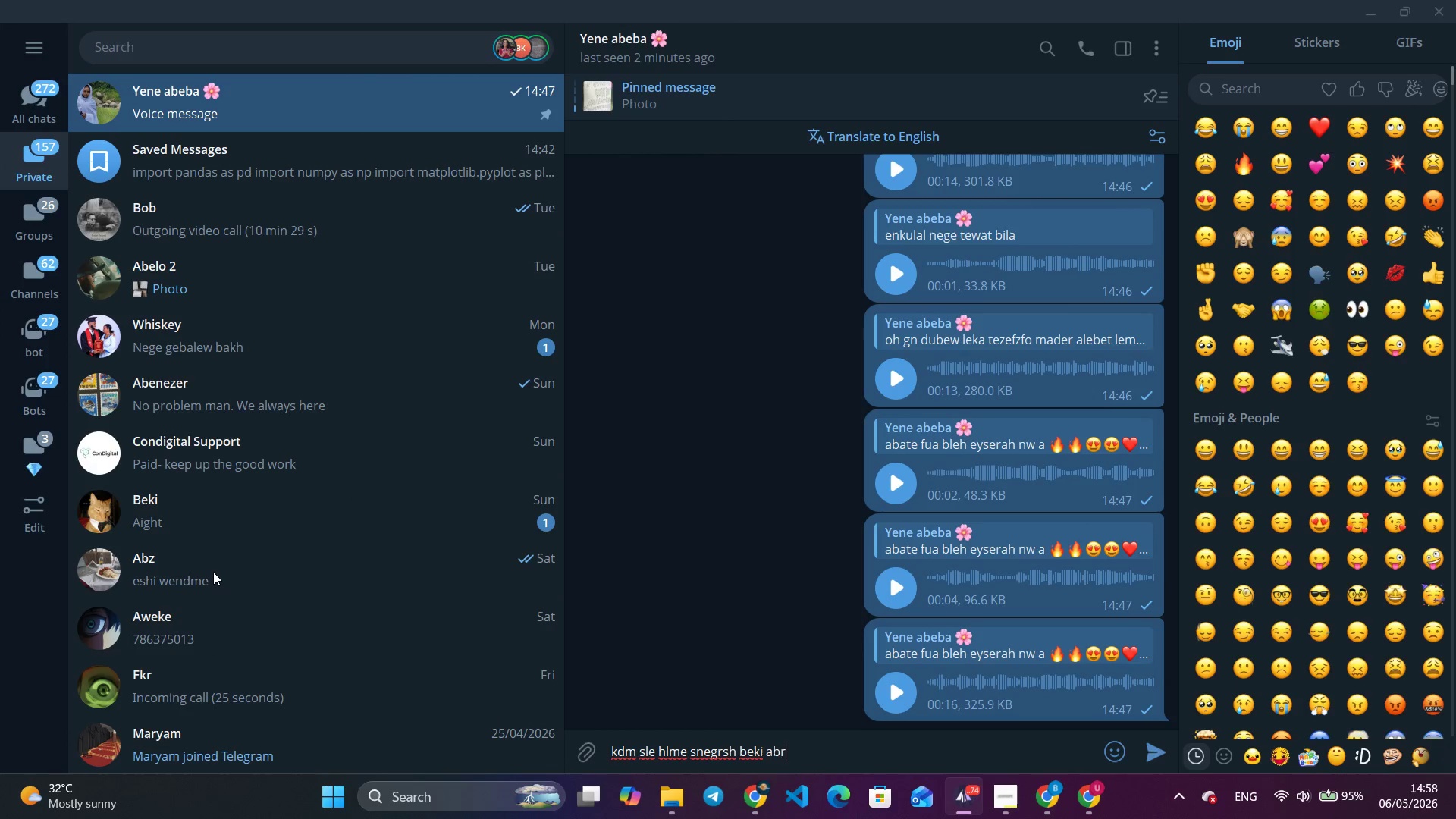 
key(Enter)
 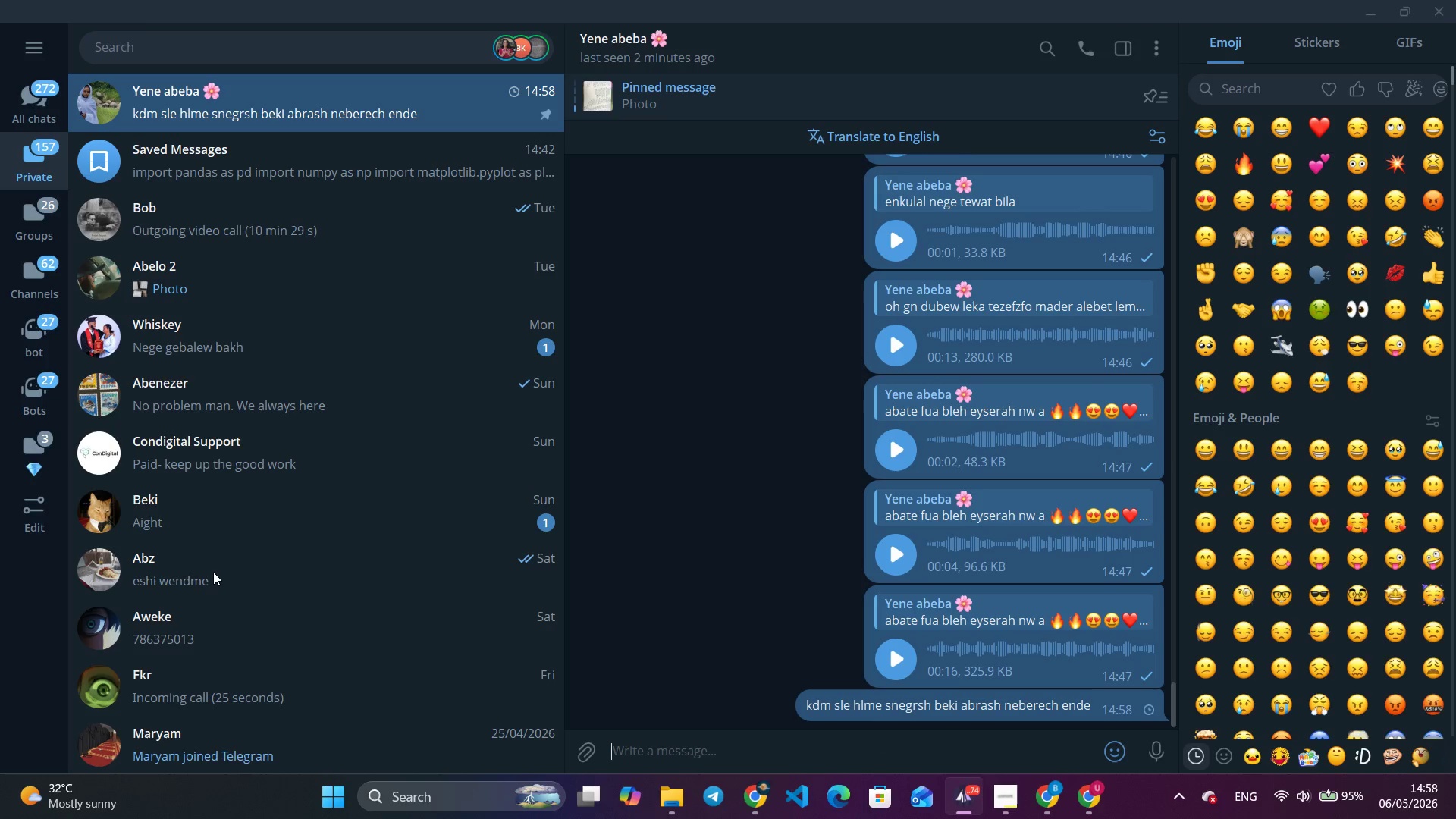 
key(Alt+Tab)
 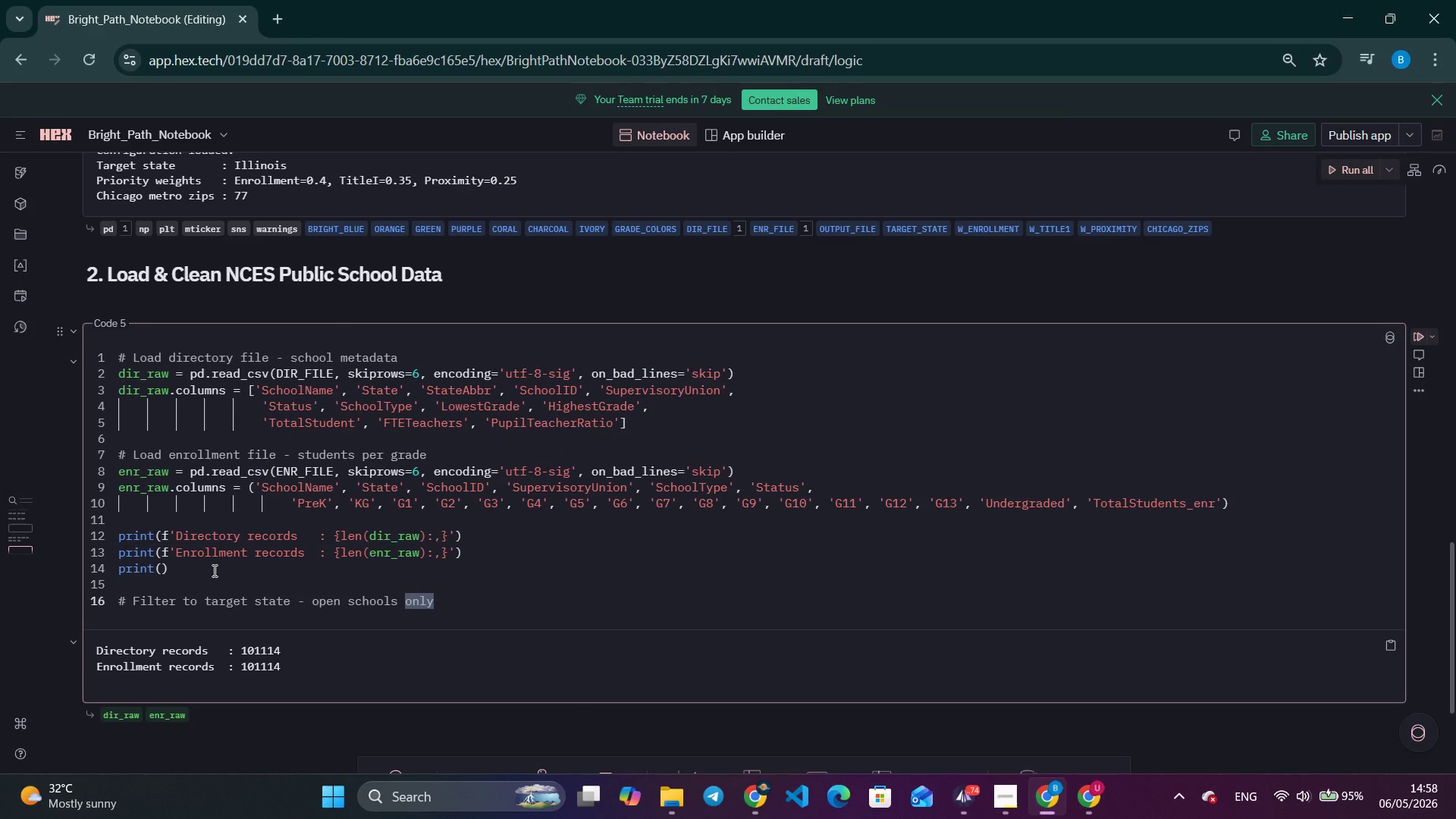 
wait(7.5)
 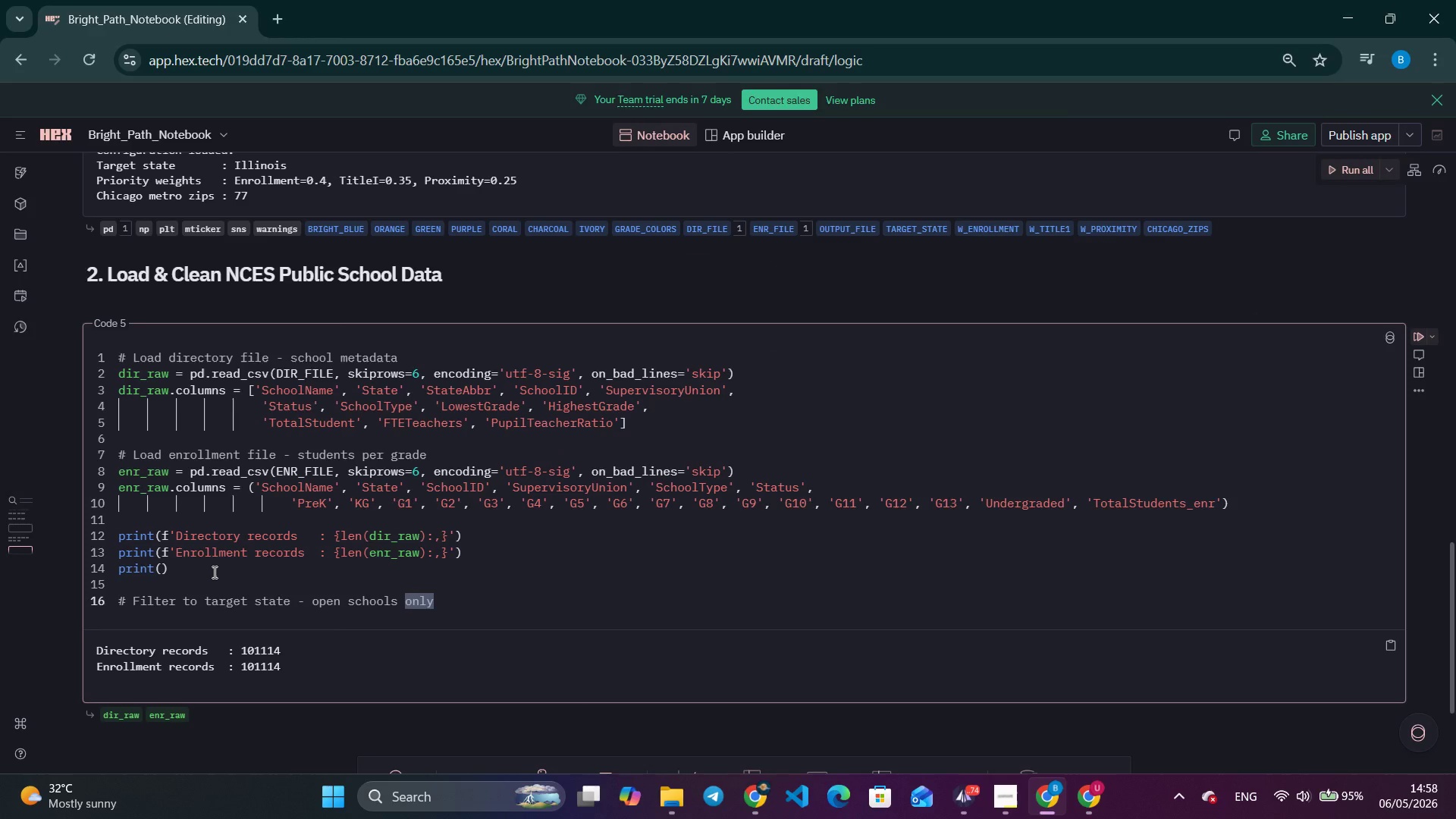 
key(Enter)
 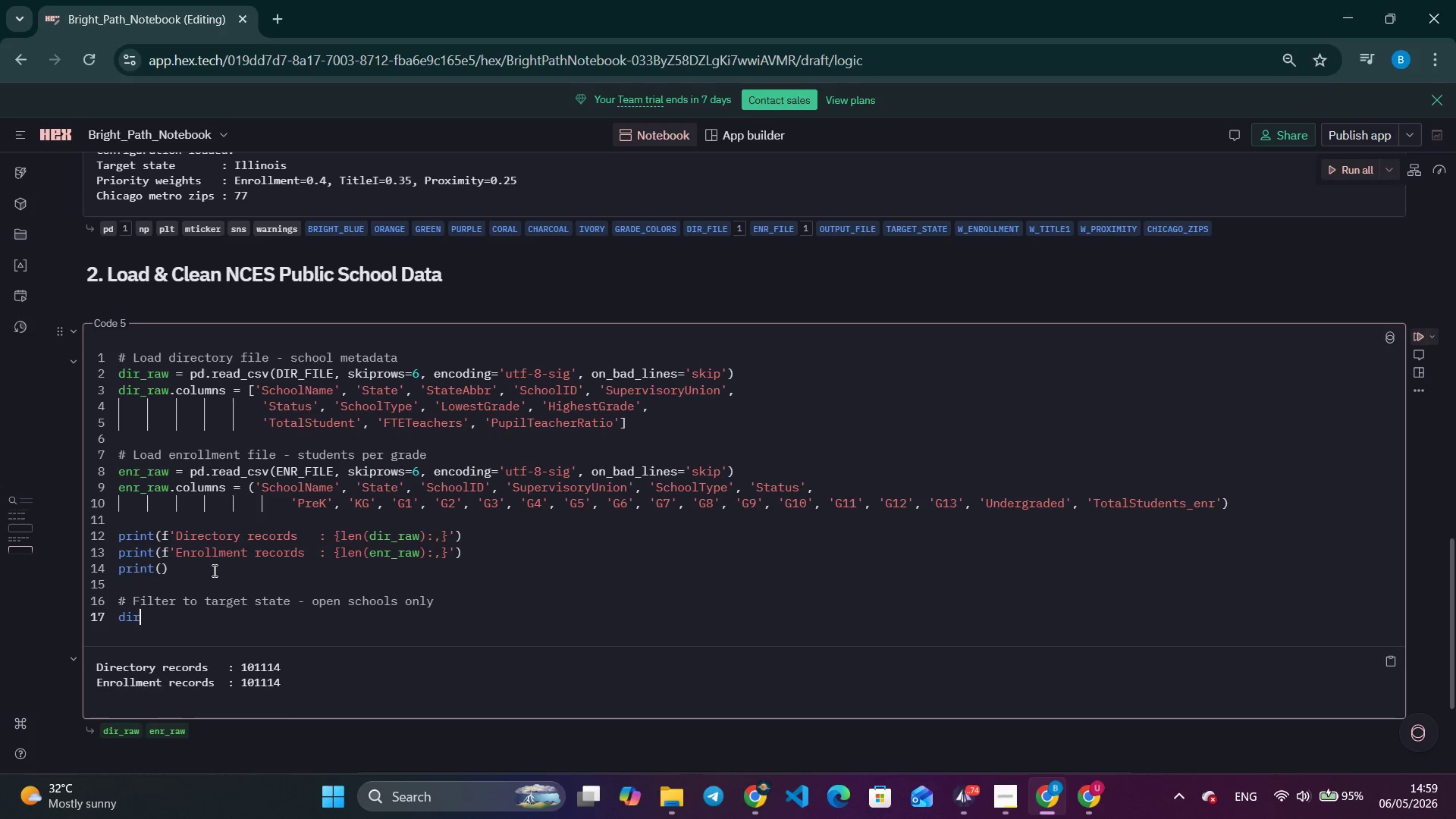 
type(dir_state = dir_raw)
 